 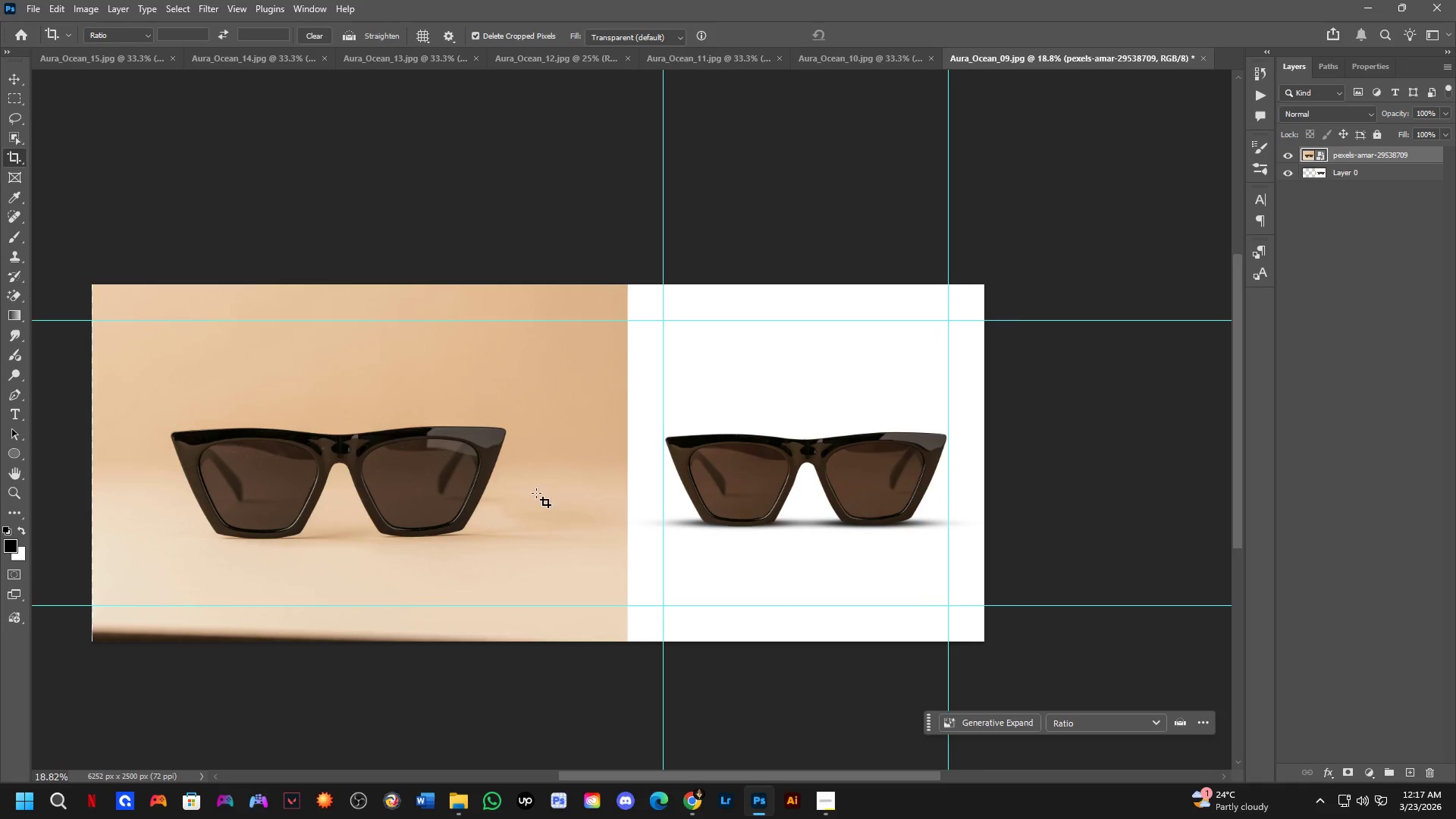 
hold_key(key=Space, duration=0.41)
 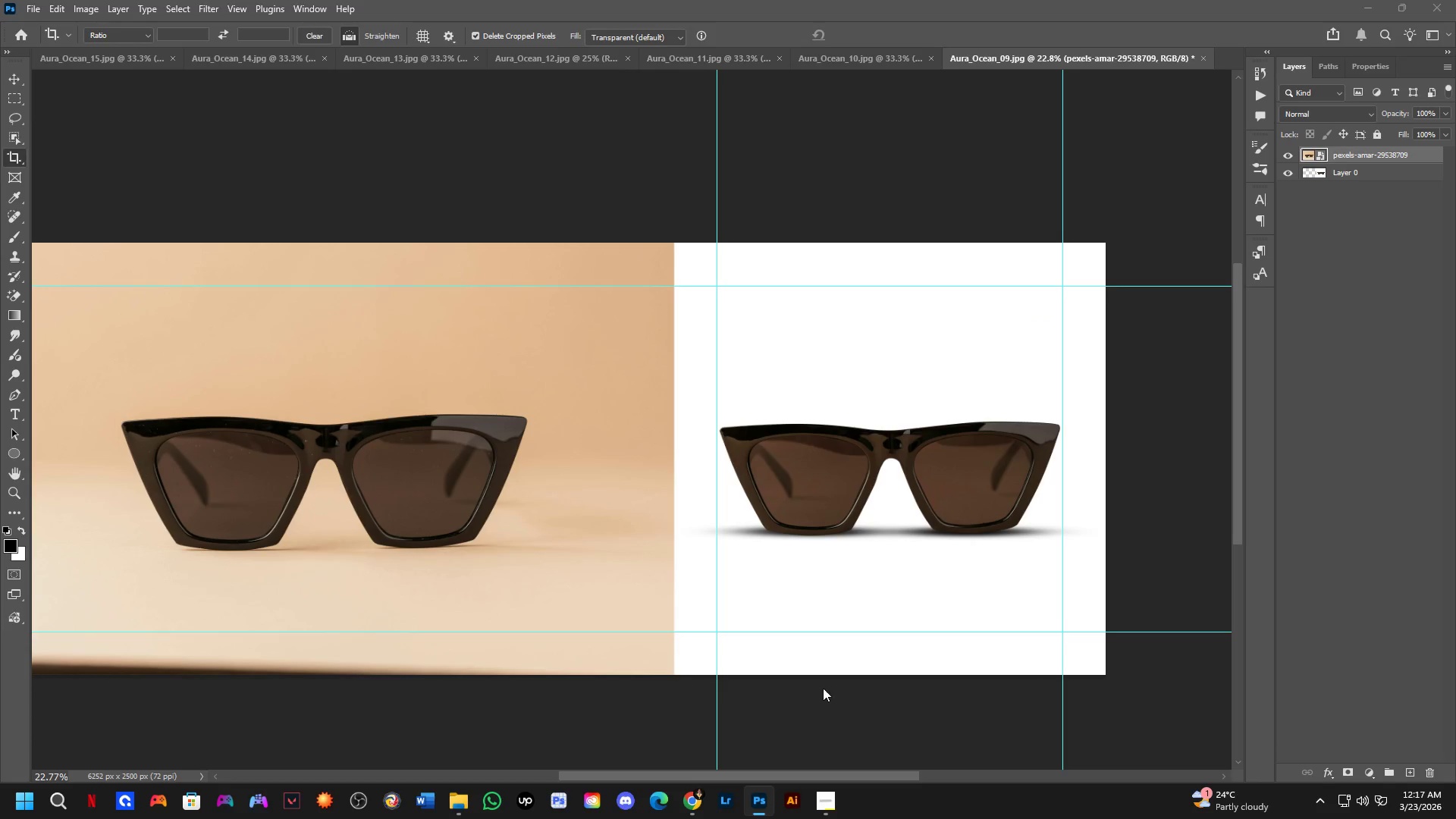 
left_click_drag(start_coordinate=[537, 501], to_coordinate=[571, 504])
 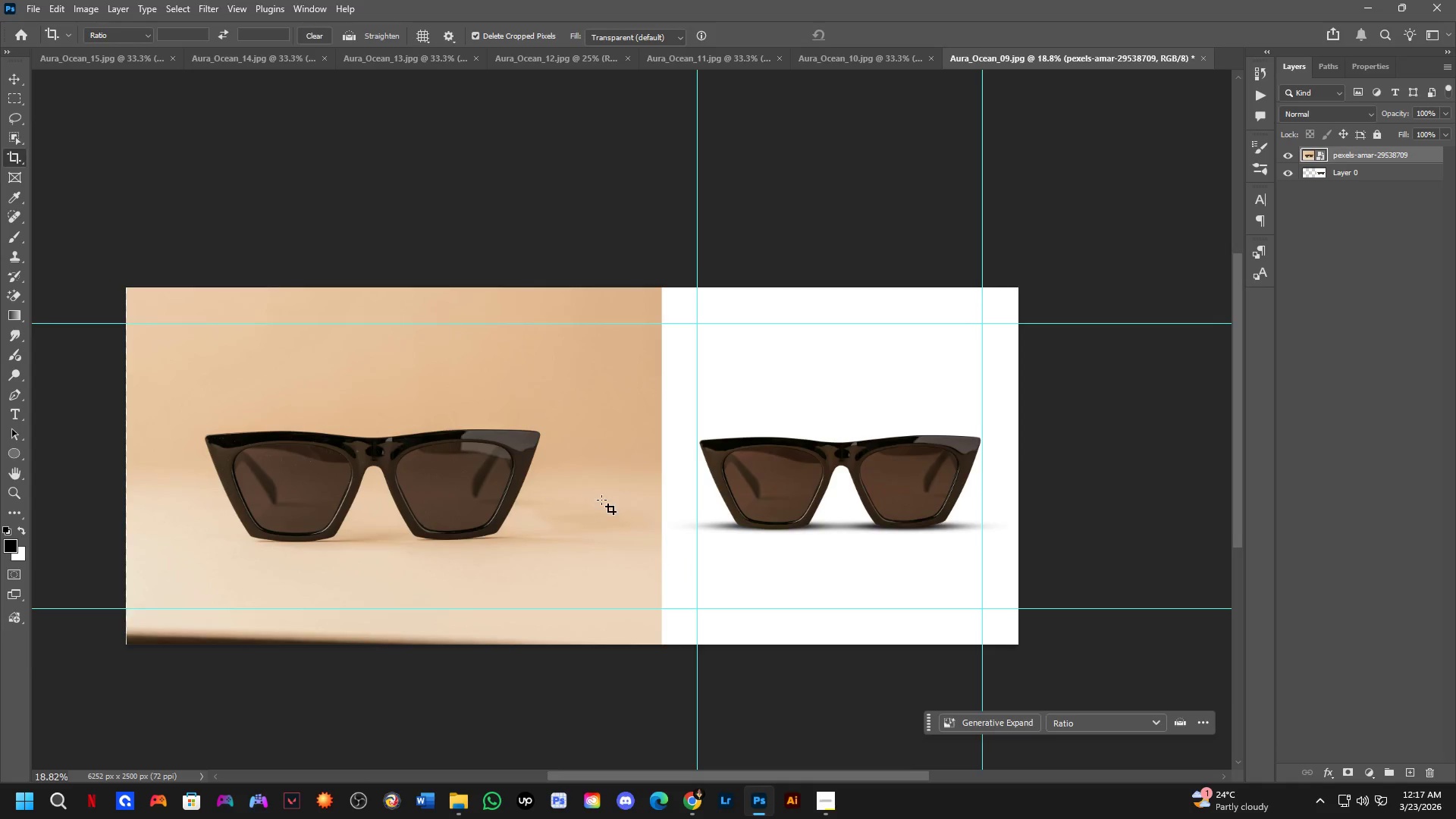 
scroll: coordinate [602, 500], scroll_direction: up, amount: 2.0
 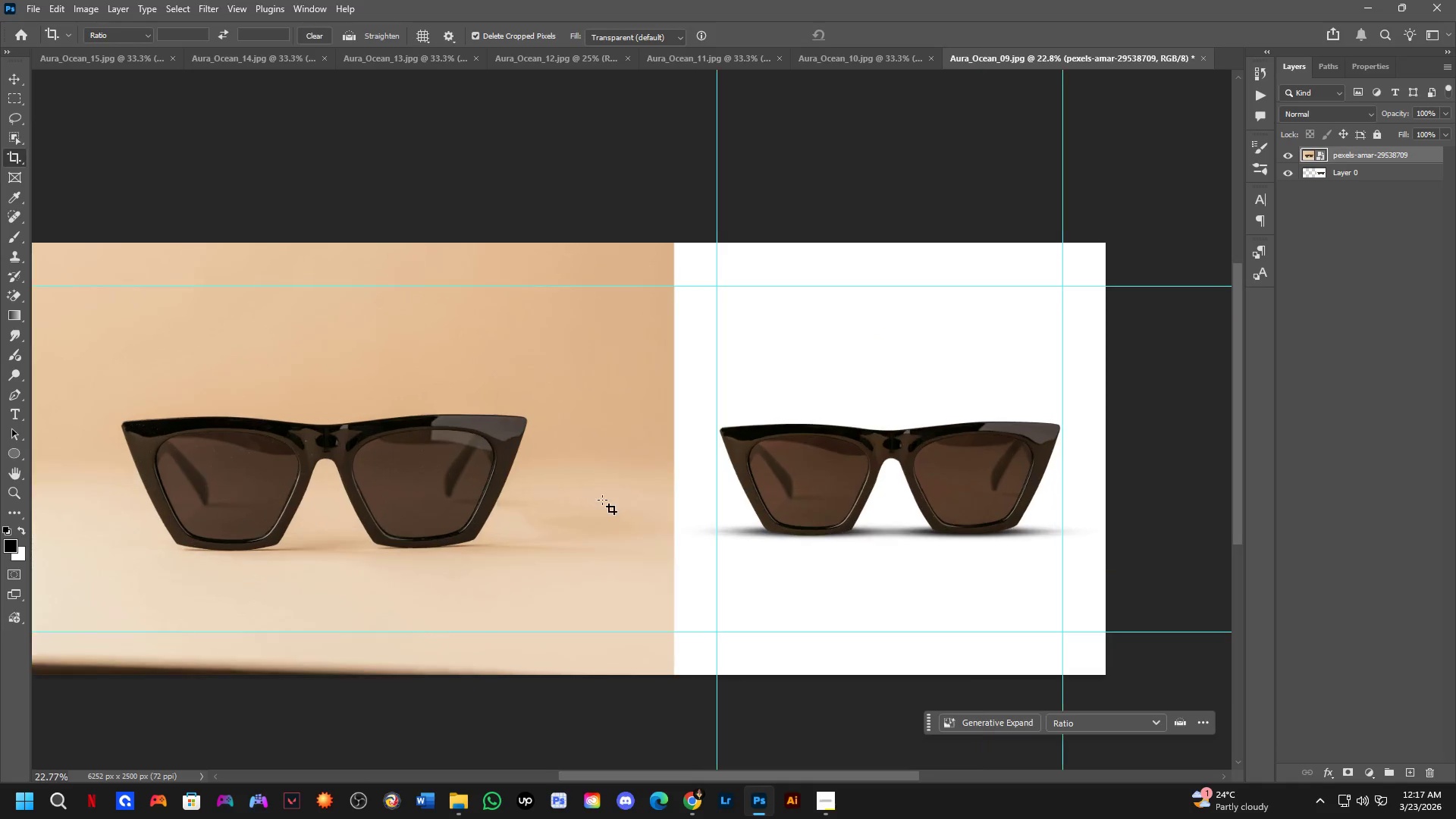 
key(Control+ControlLeft)
 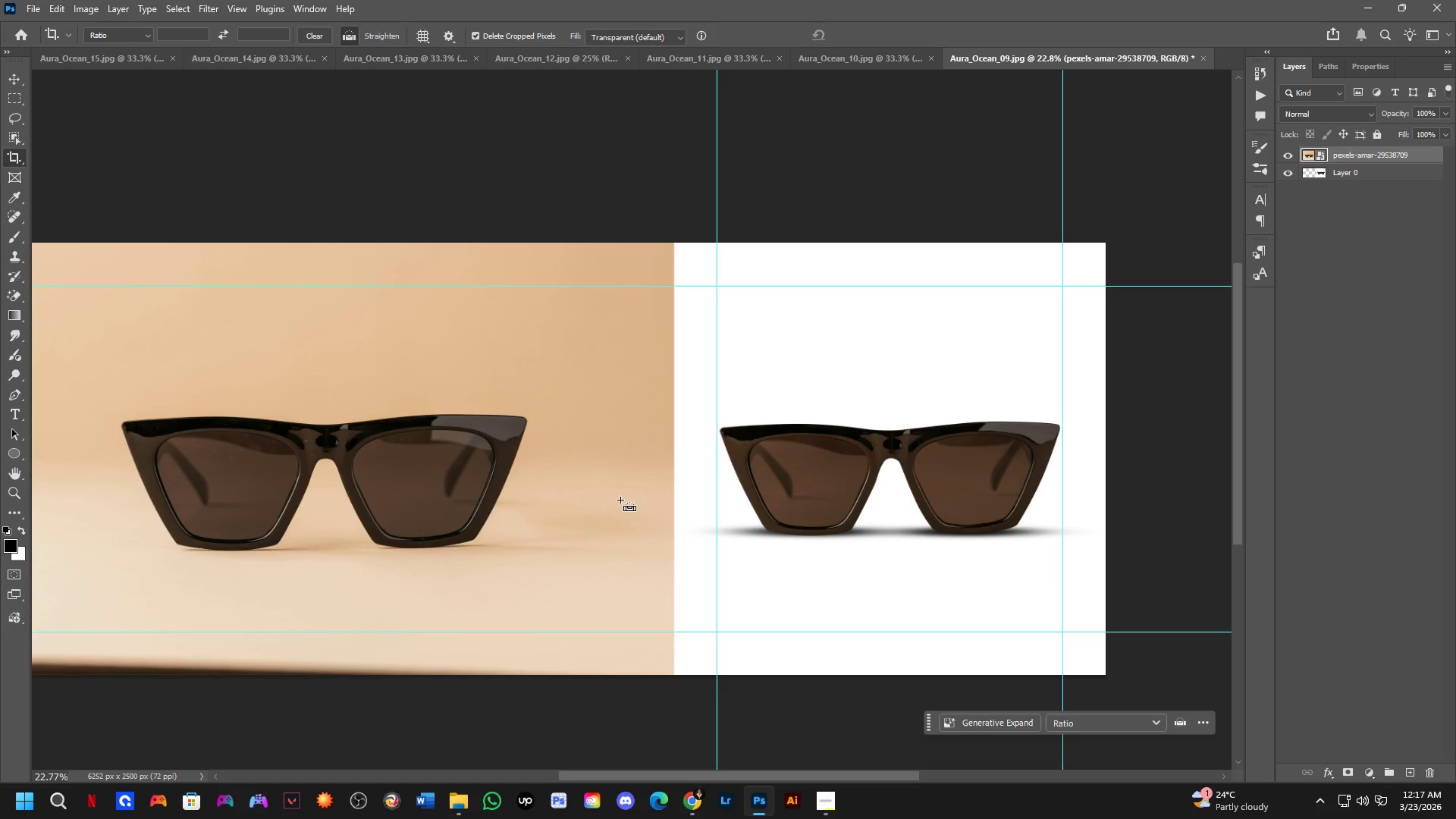 
key(Control+Shift+ShiftLeft)
 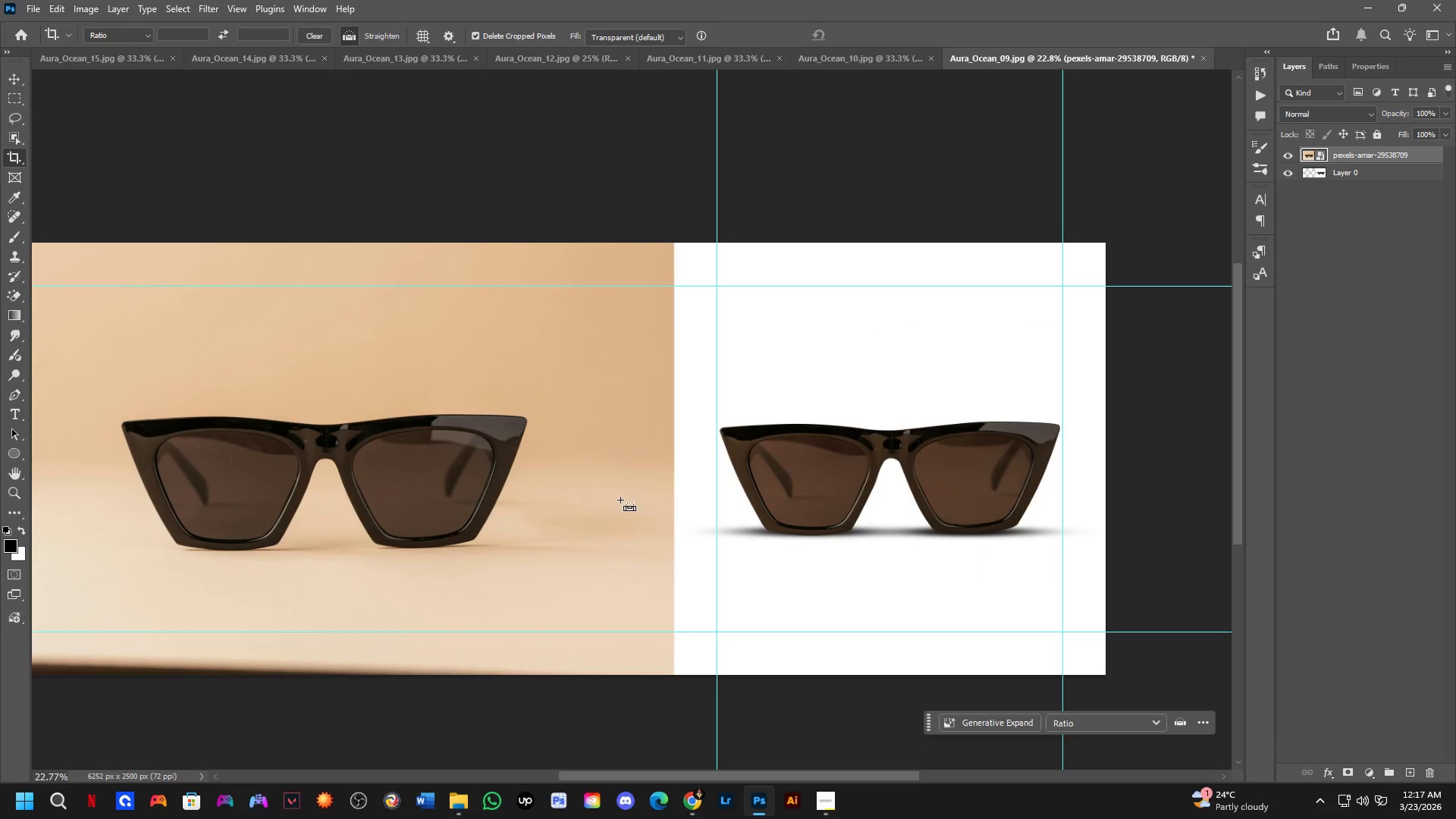 
key(Control+Shift+S)
 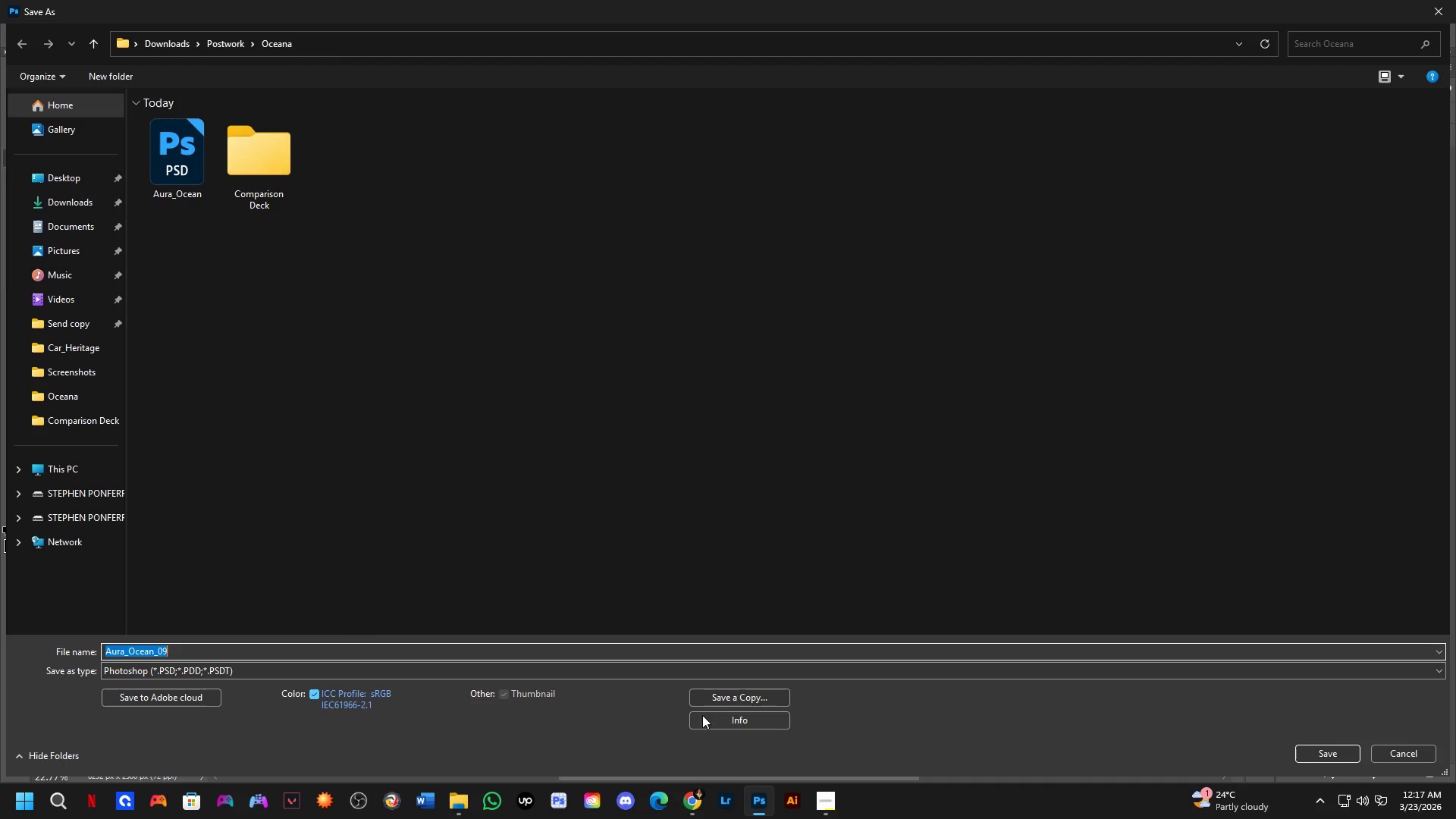 
left_click([739, 683])
 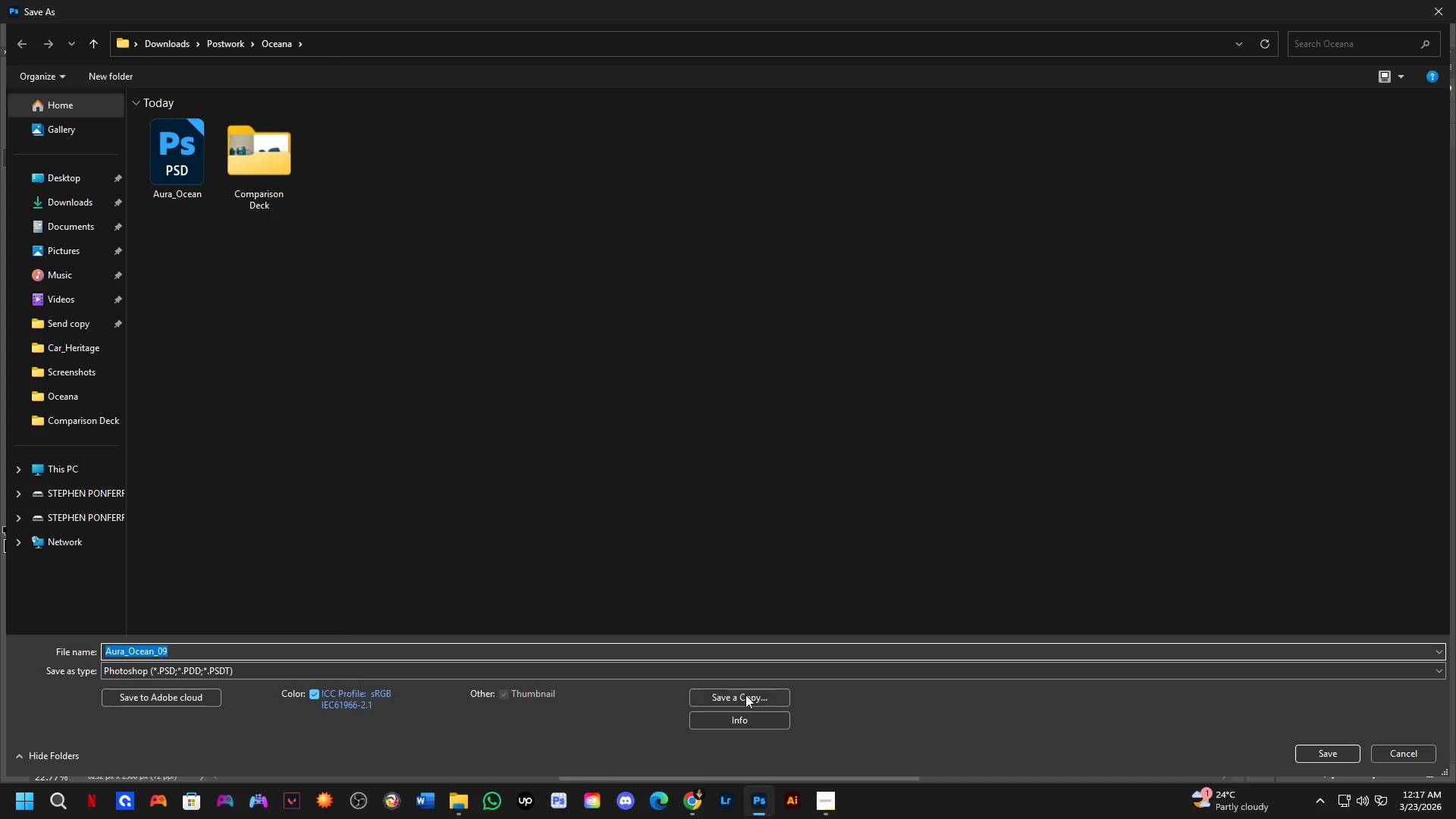 
left_click_drag(start_coordinate=[745, 695], to_coordinate=[735, 695])
 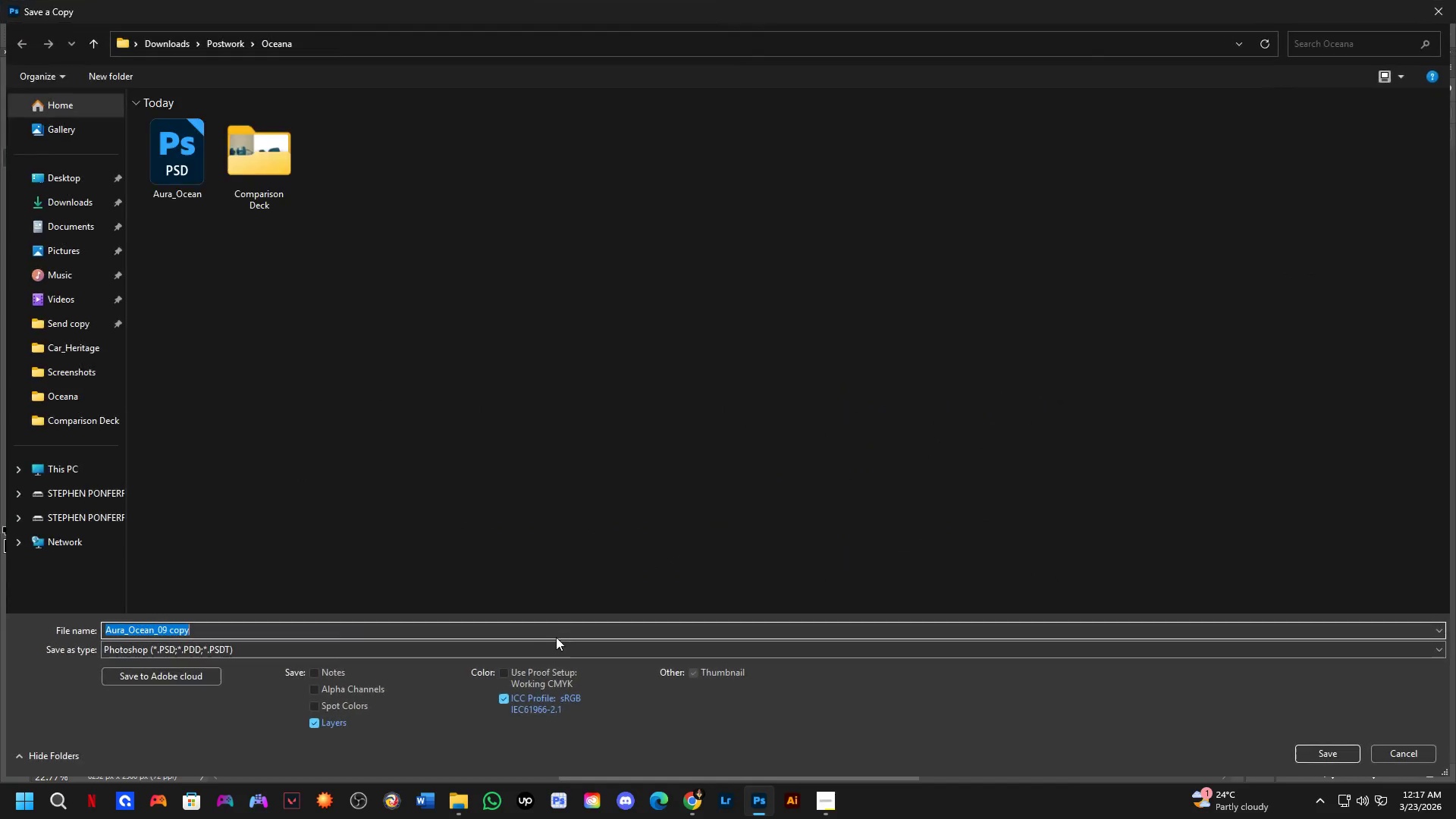 
left_click([558, 641])
 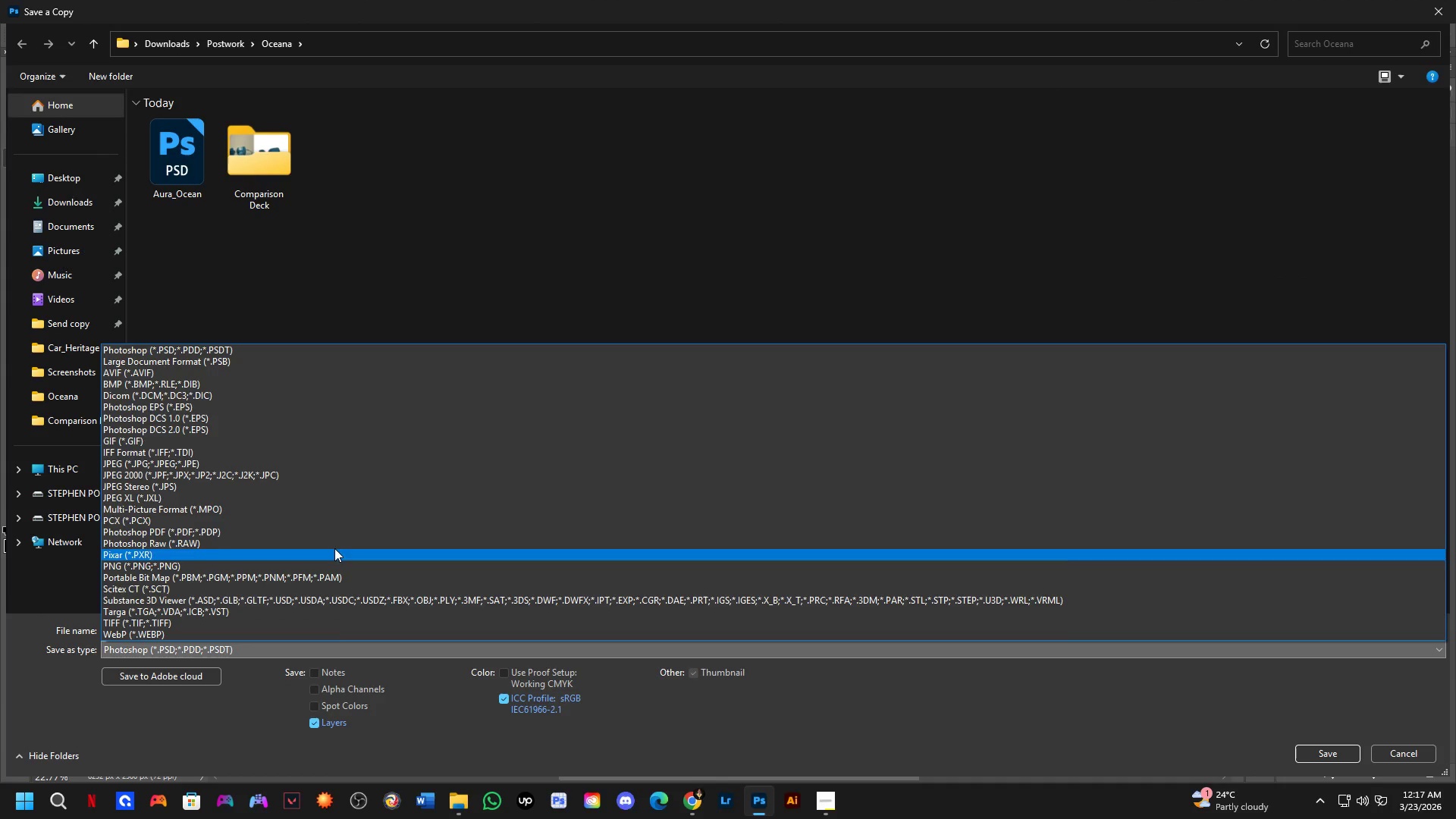 
left_click_drag(start_coordinate=[331, 538], to_coordinate=[440, 463])
 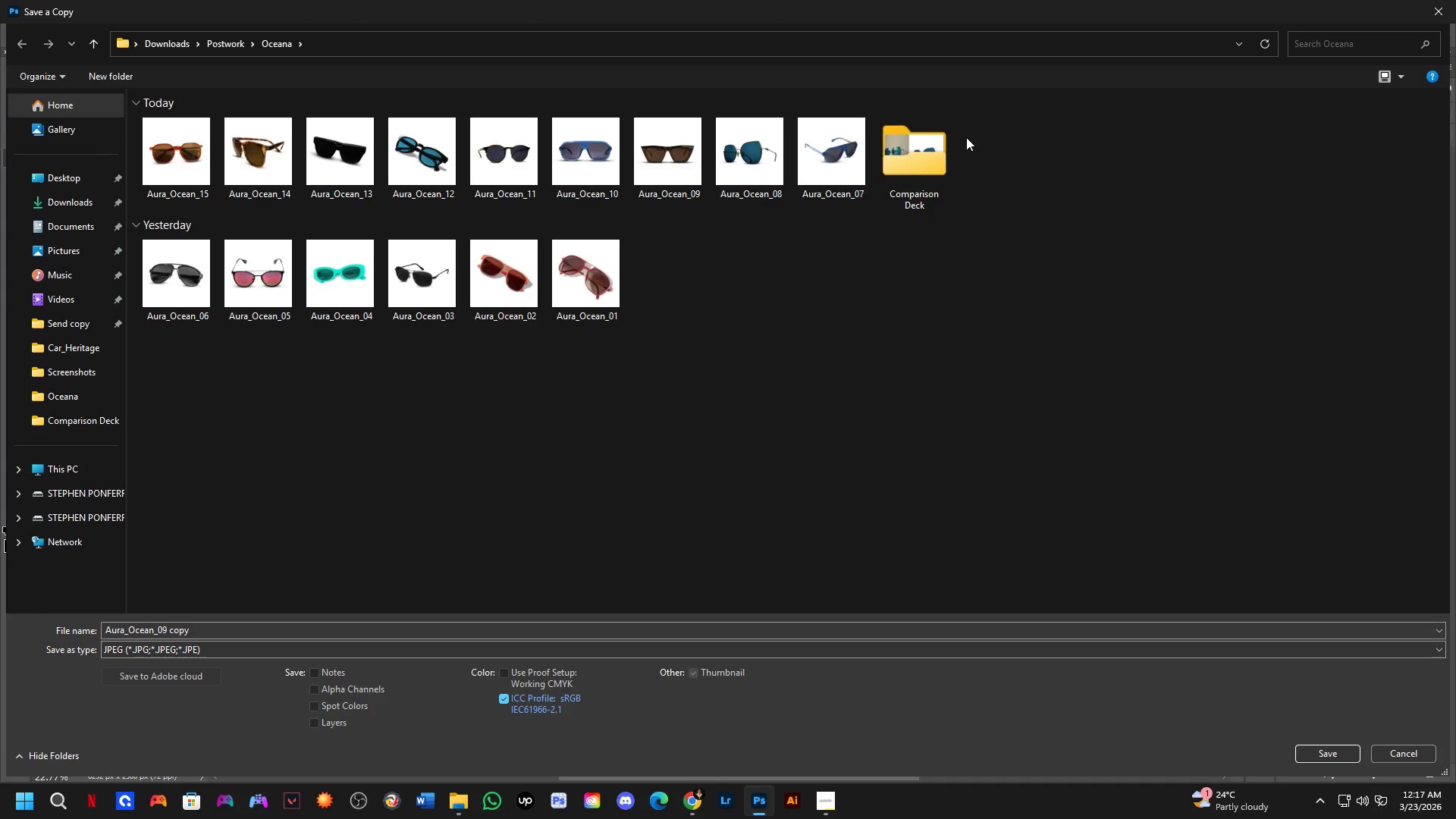 
double_click([933, 163])
 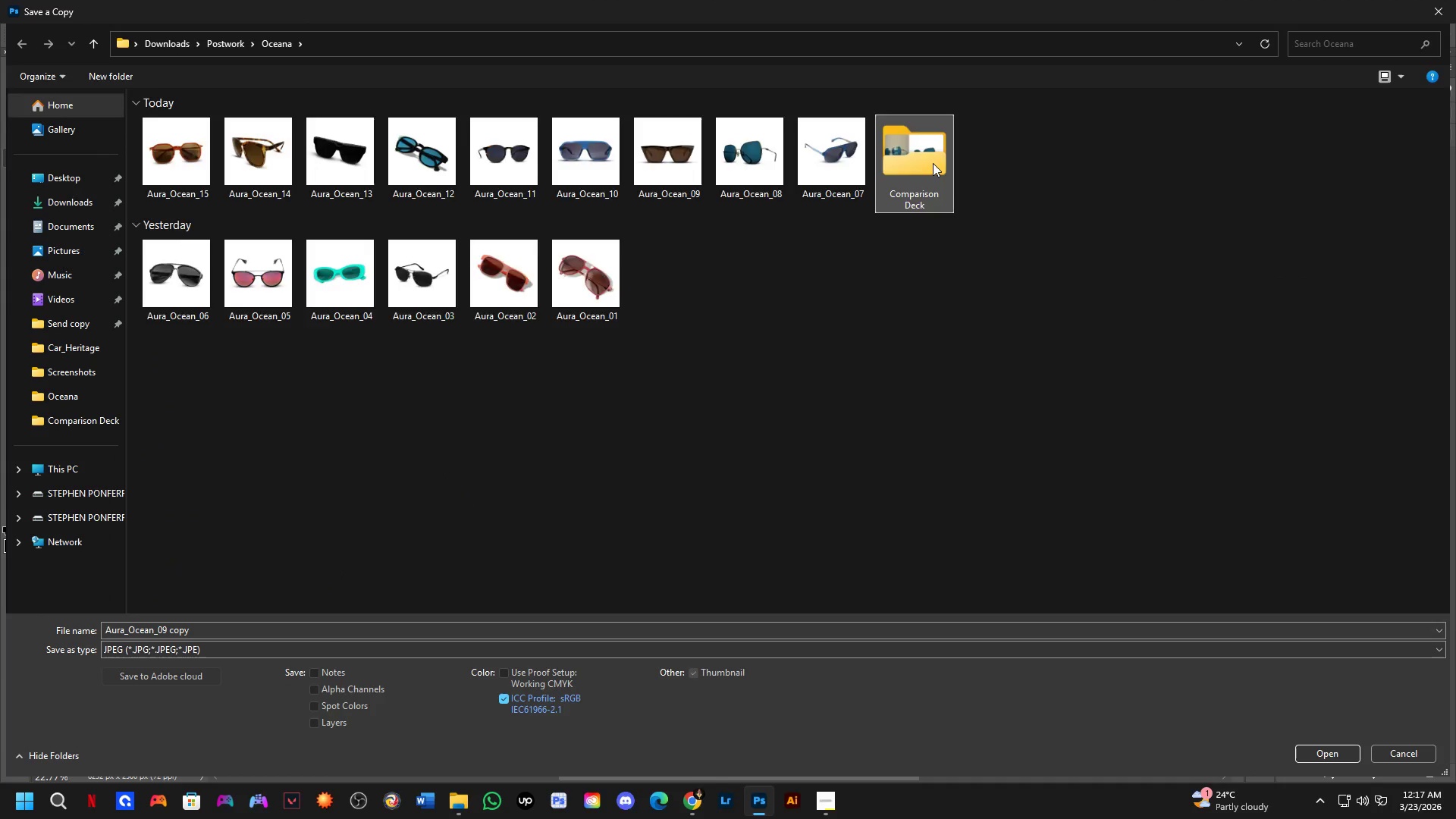 
triple_click([933, 163])
 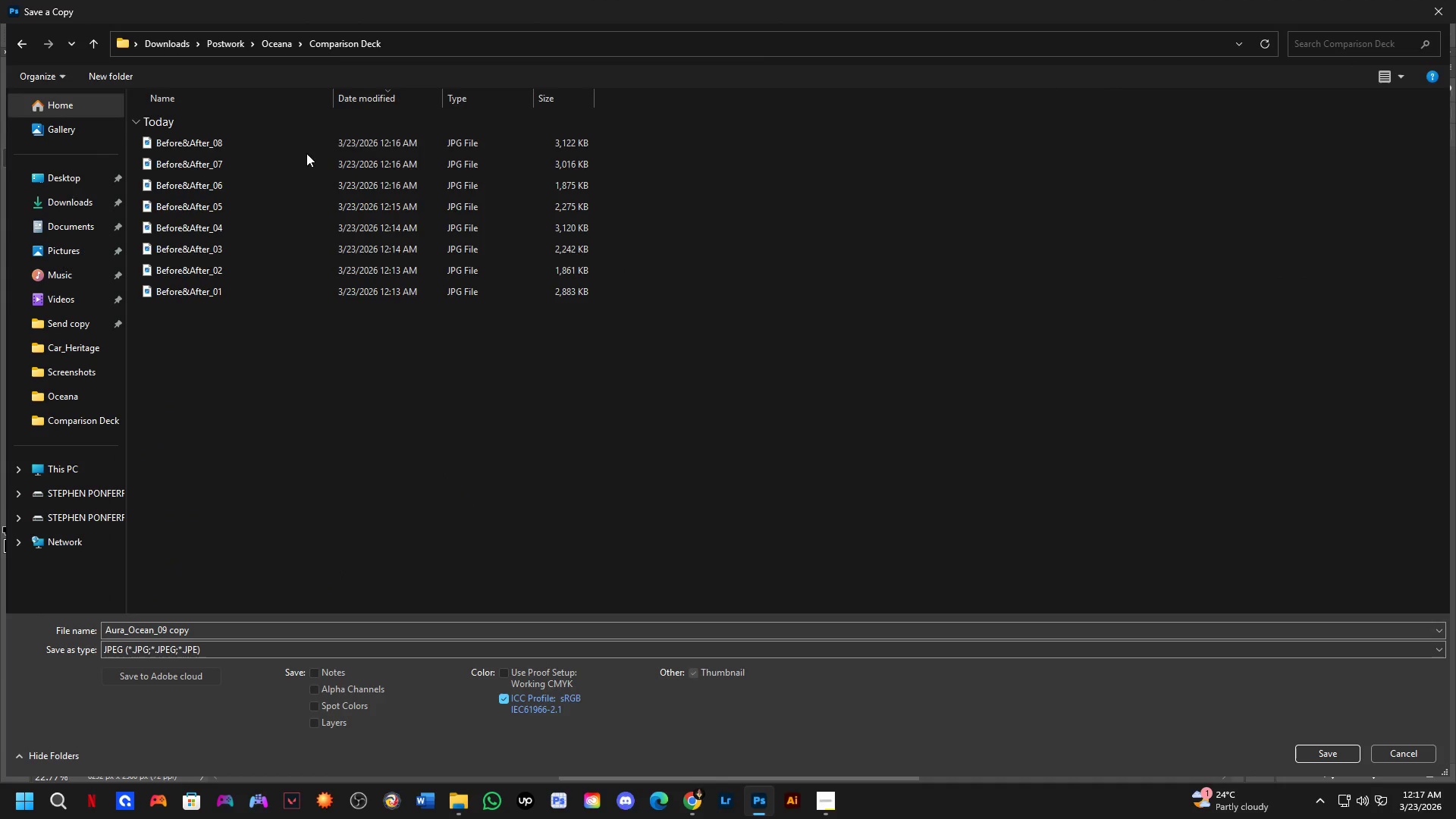 
left_click([297, 142])
 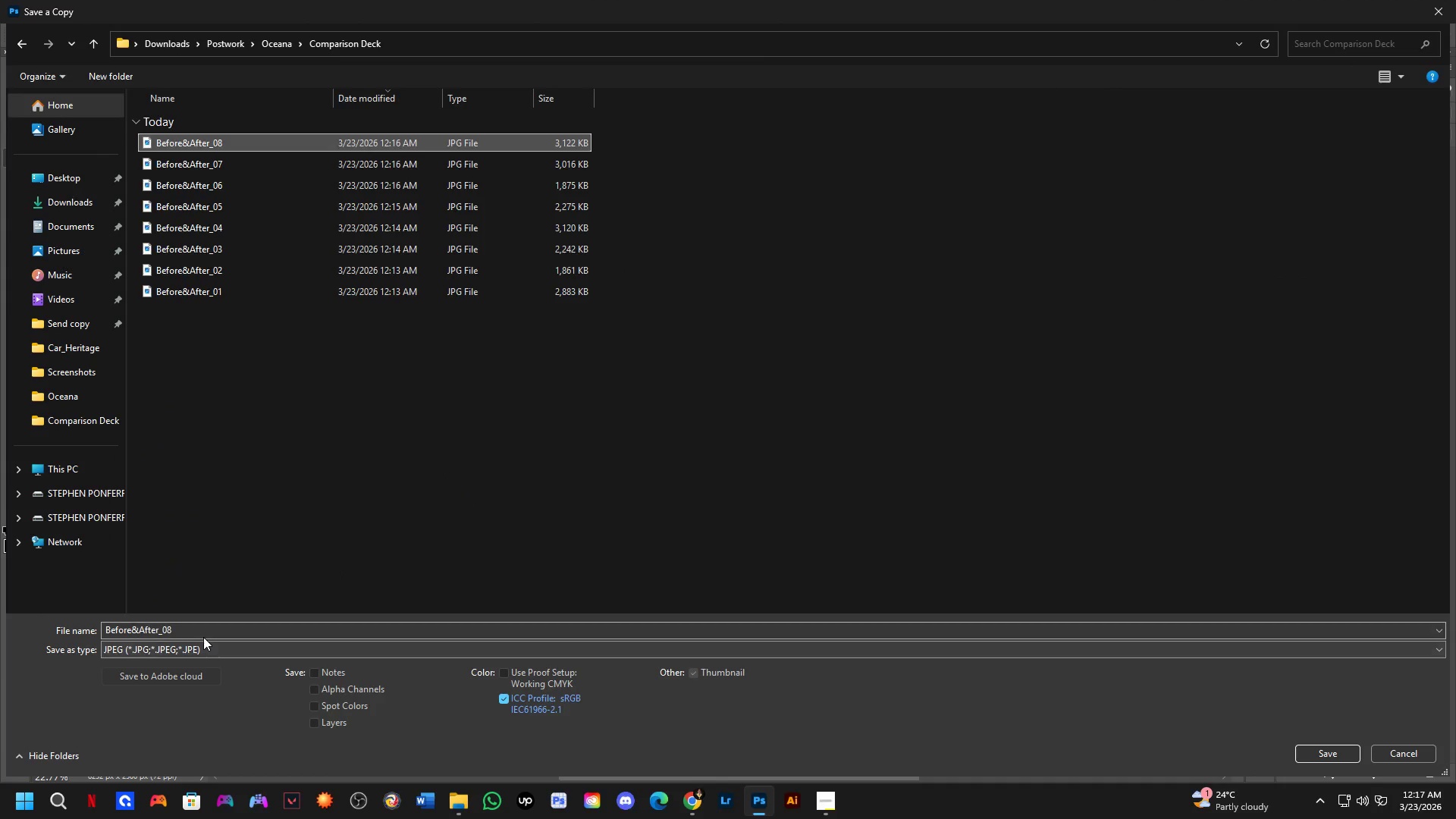 
double_click([200, 634])
 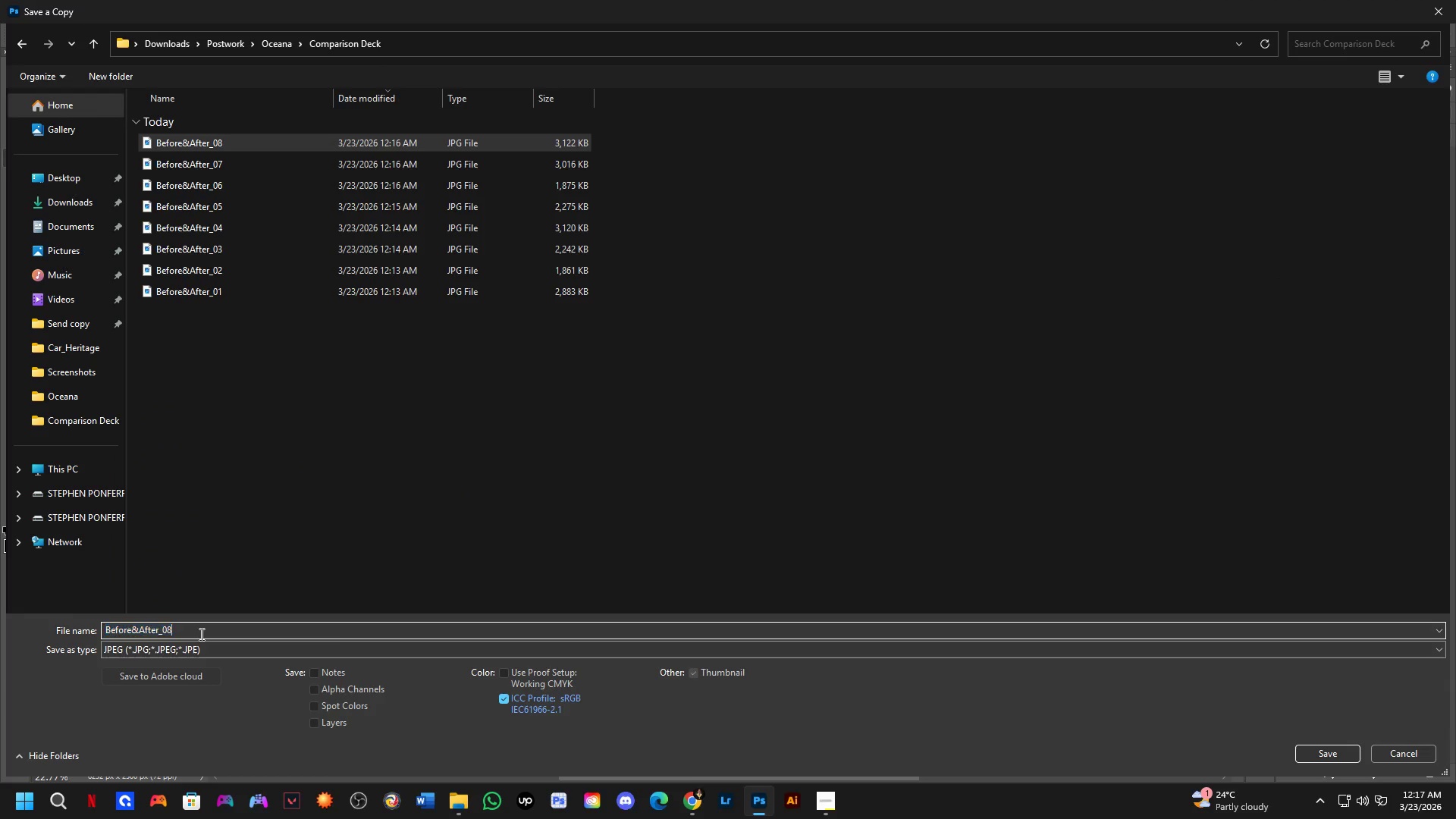 
triple_click([200, 634])
 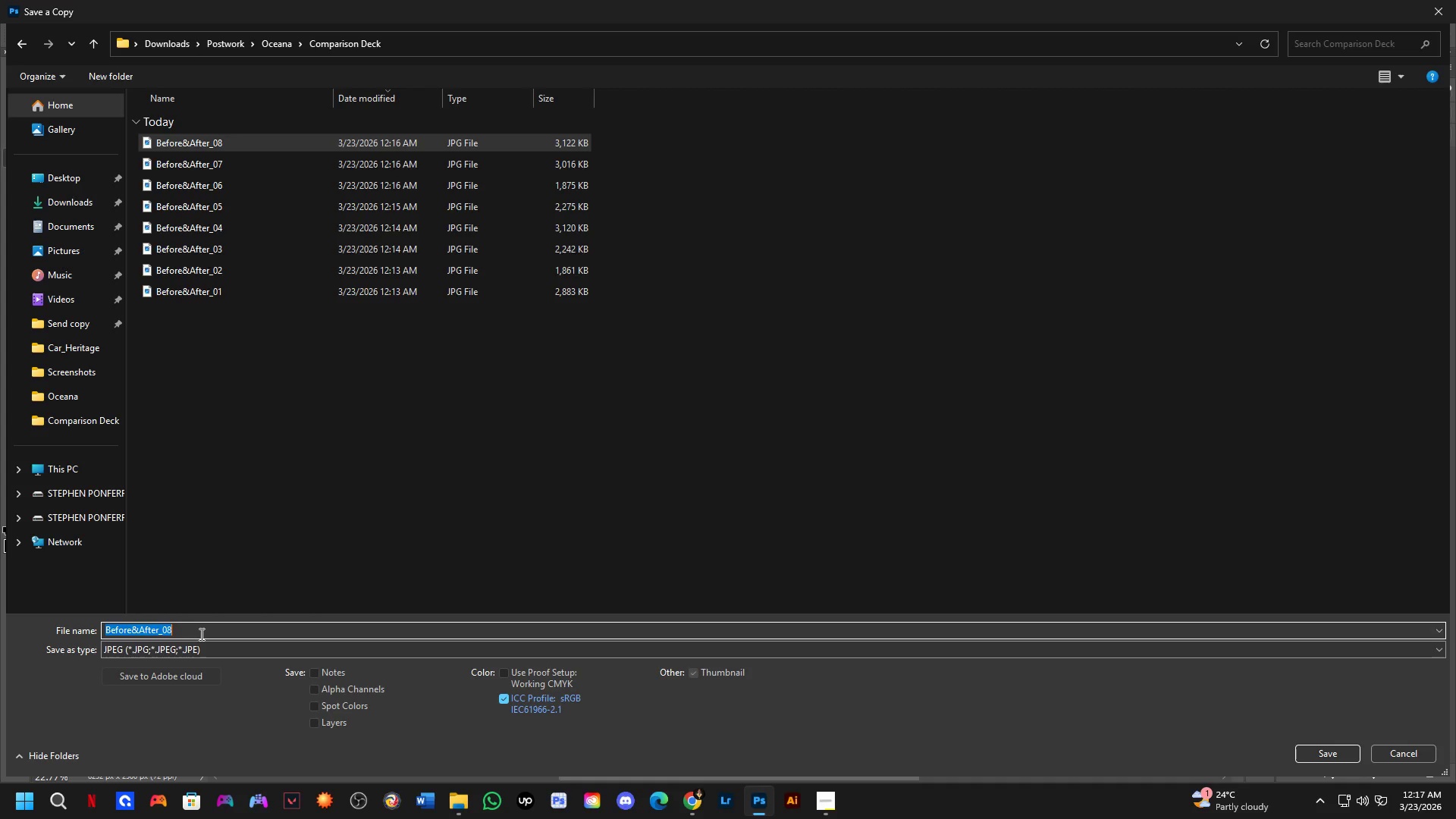 
triple_click([200, 634])
 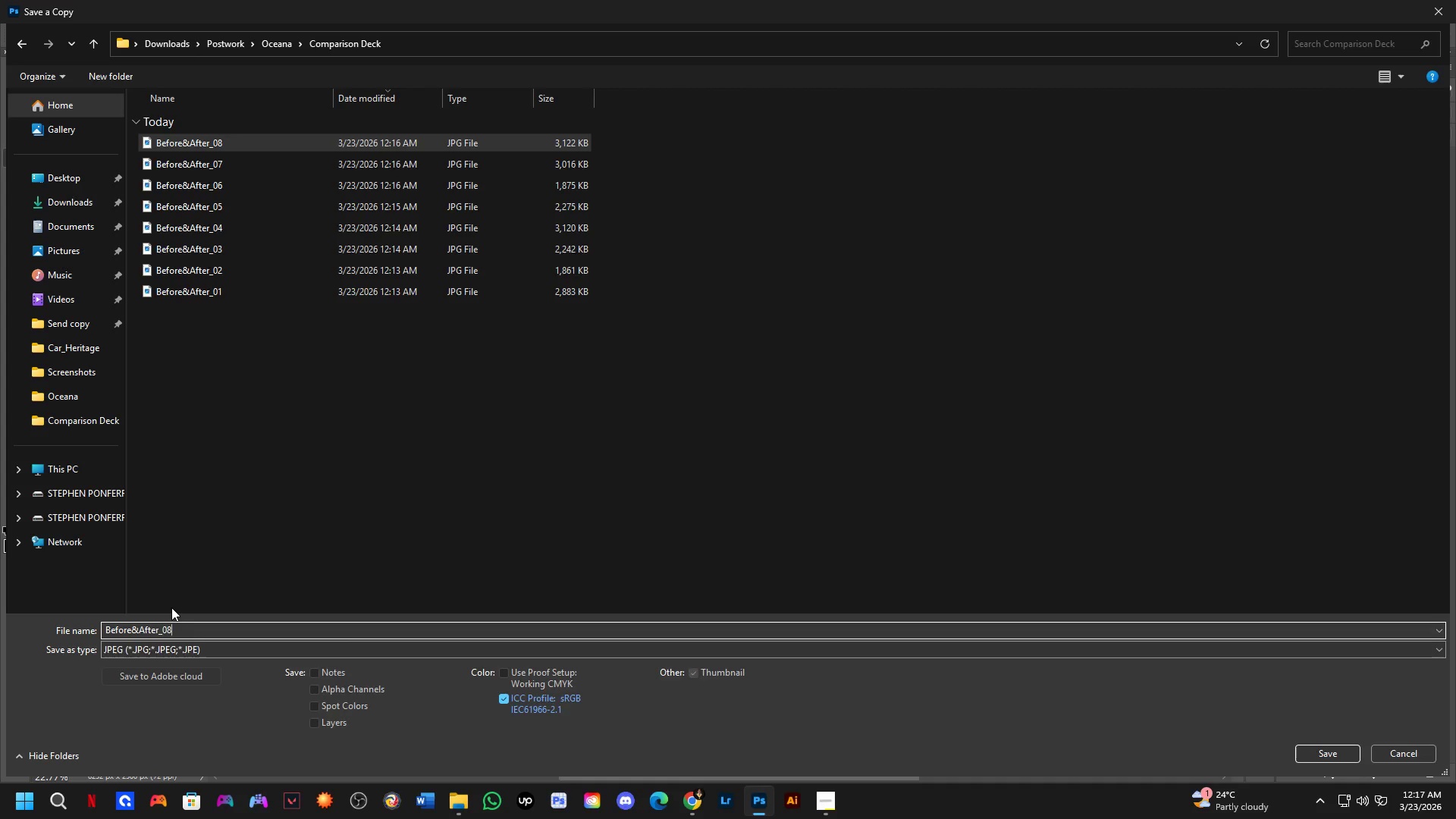 
key(Backspace)
 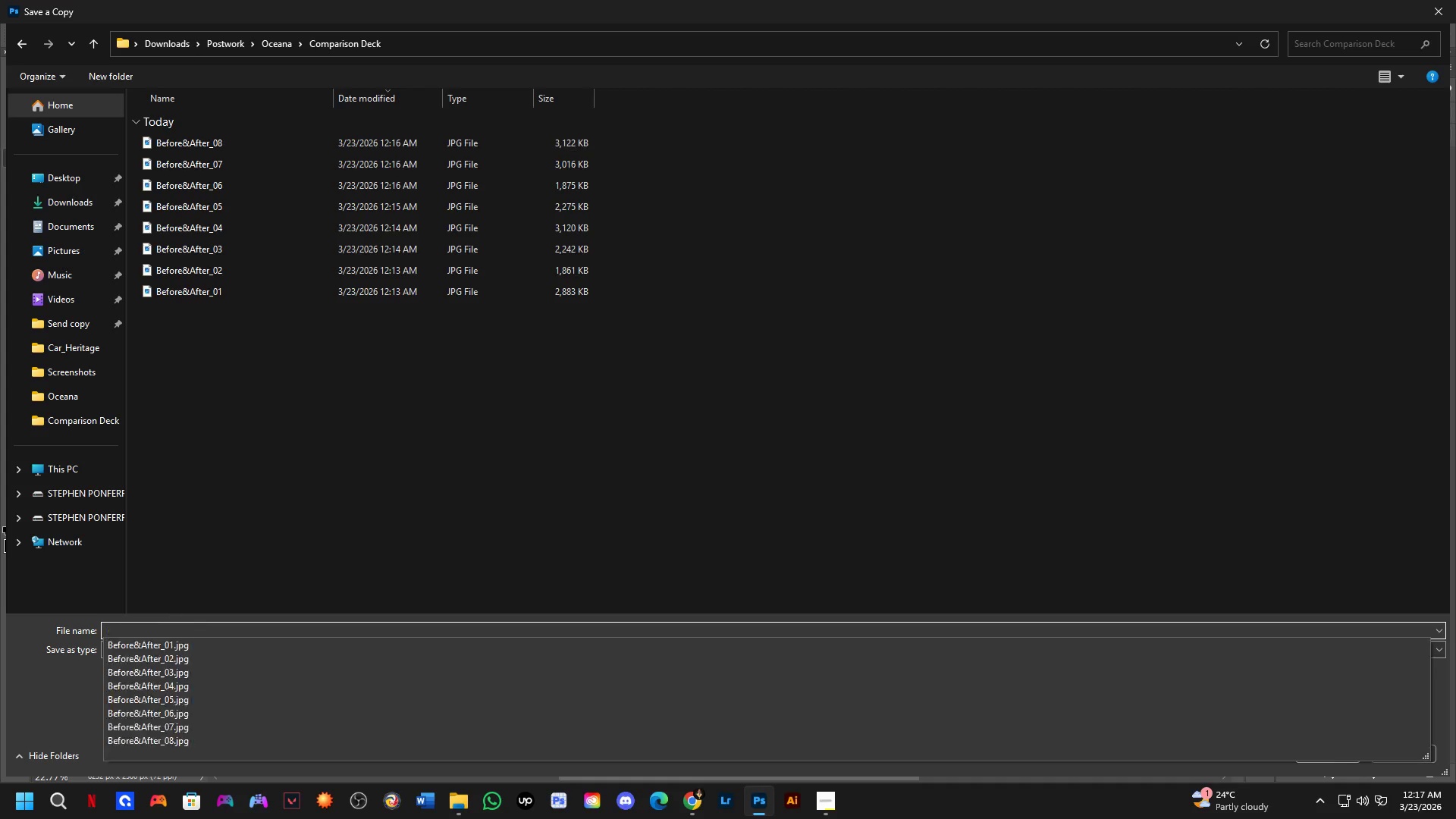 
key(Numpad9)
 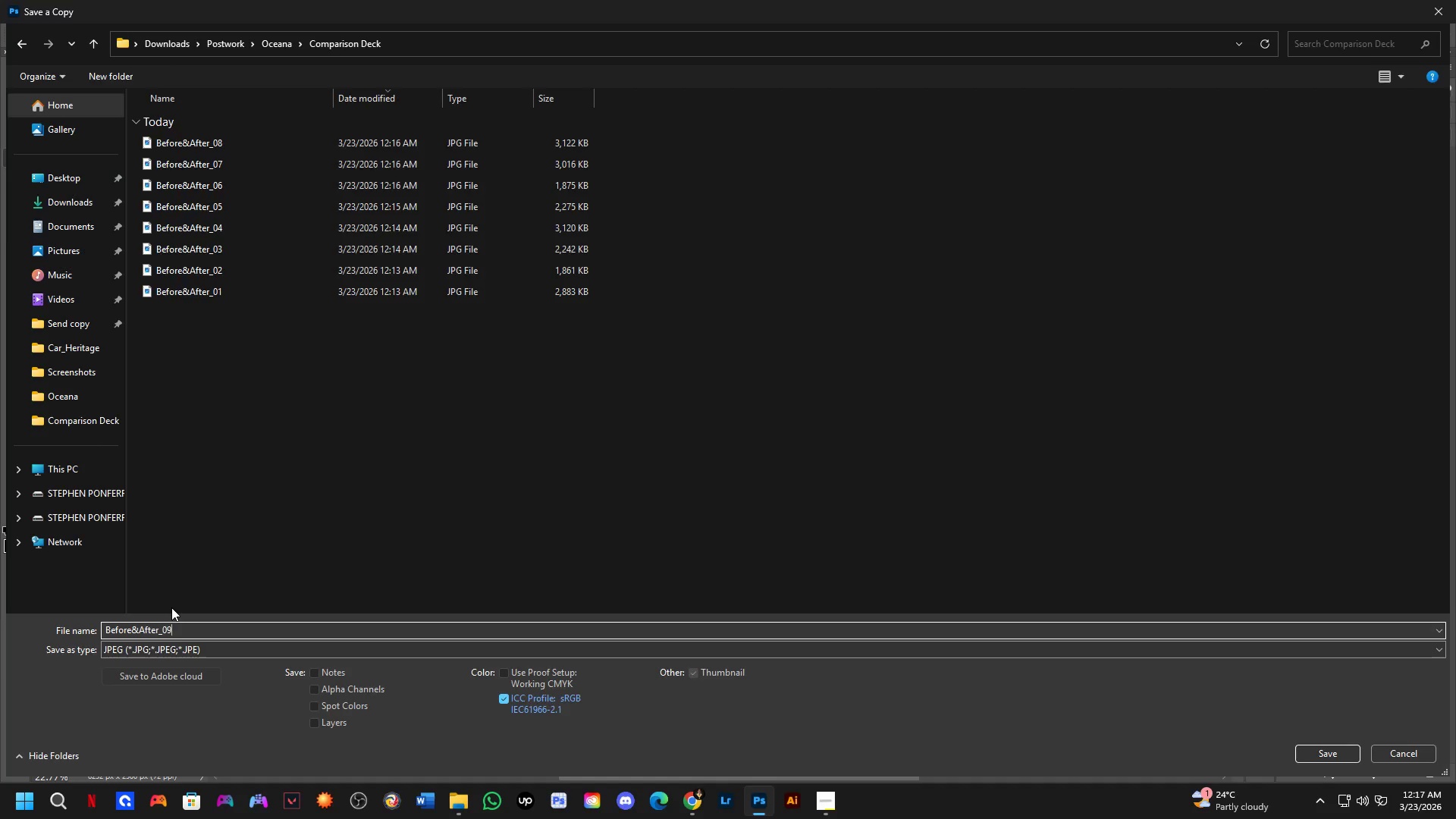 
key(NumpadEnter)
 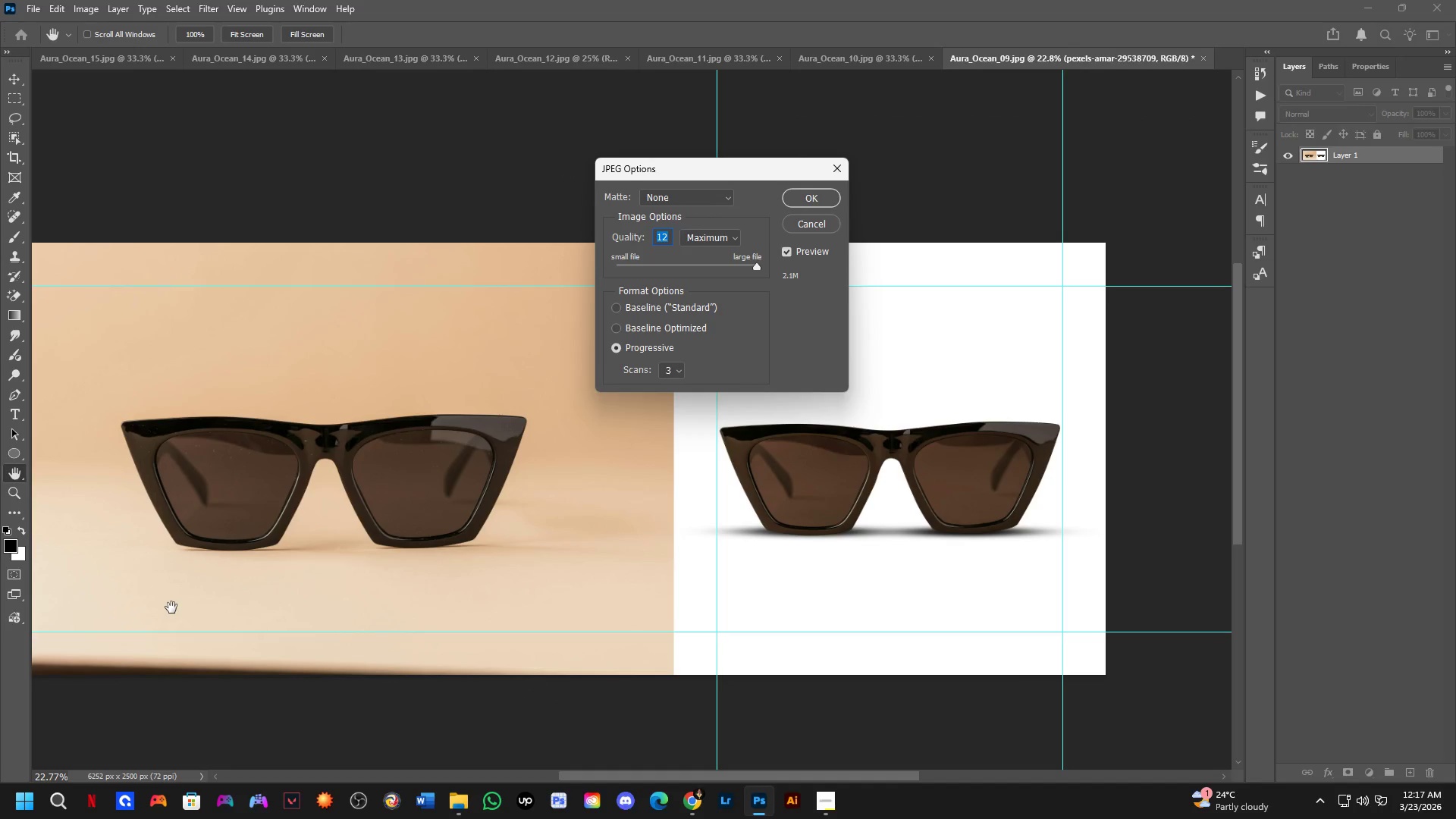 
key(NumpadEnter)
 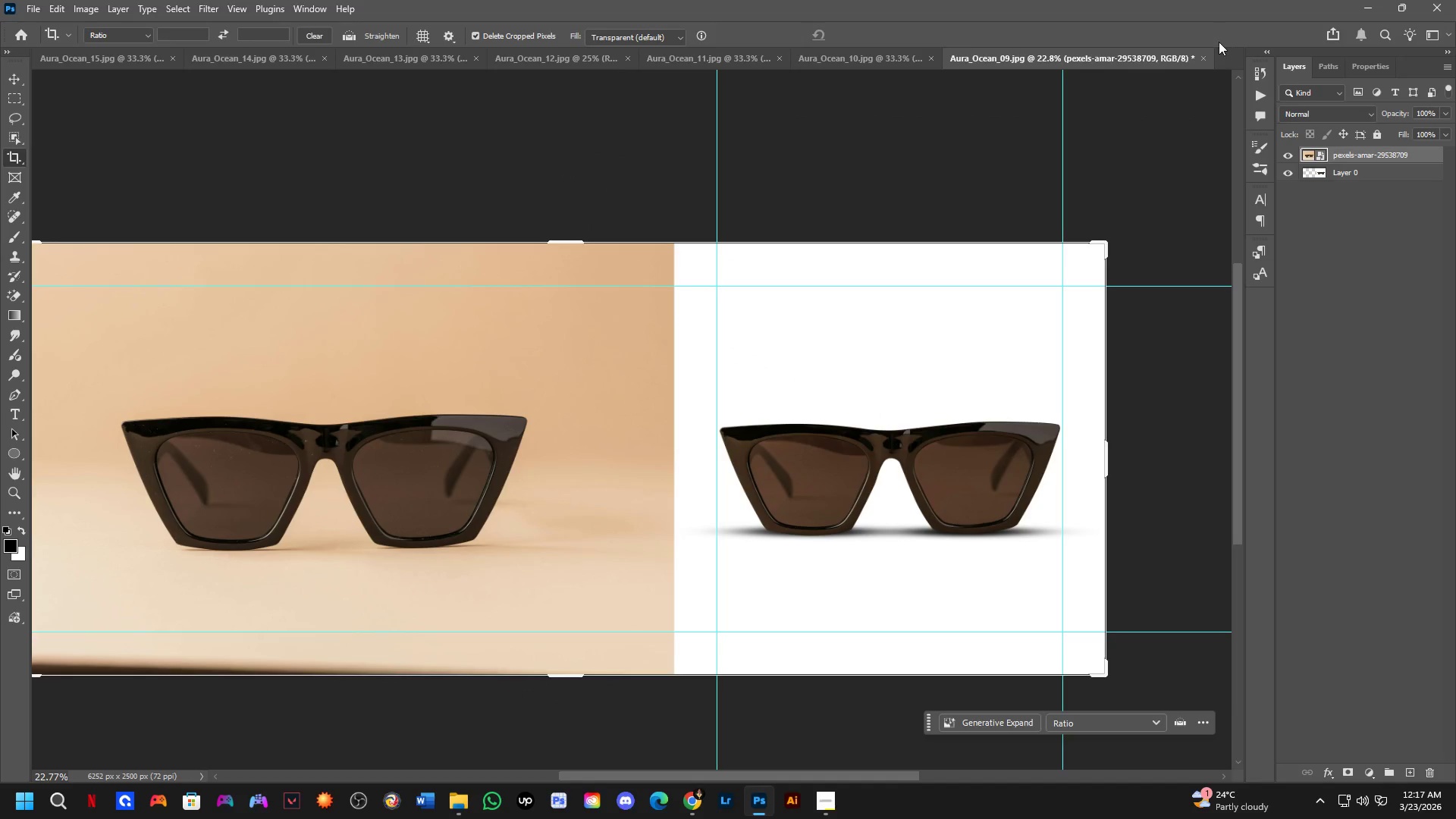 
left_click([1207, 57])
 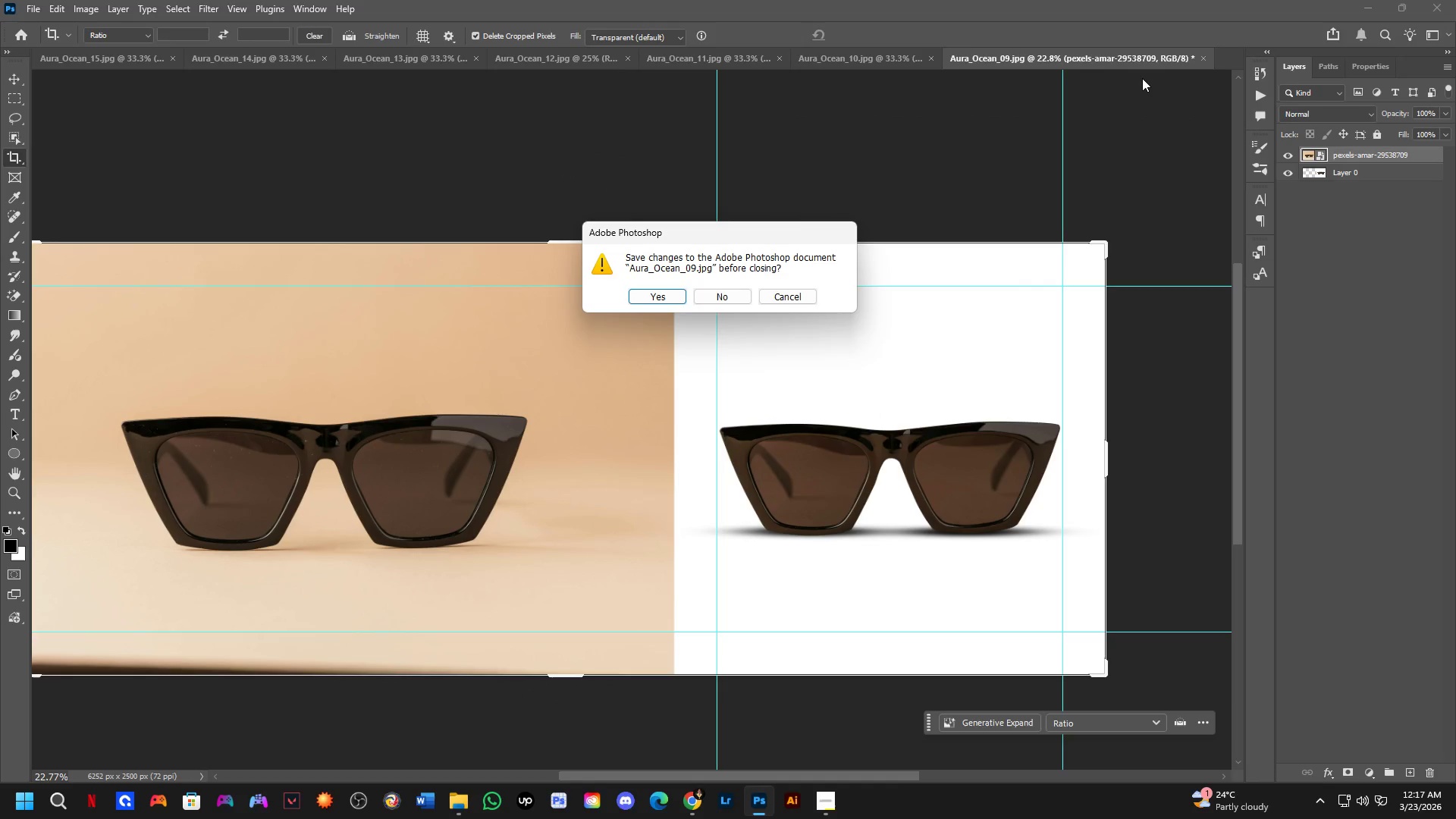 
key(ArrowRight)
 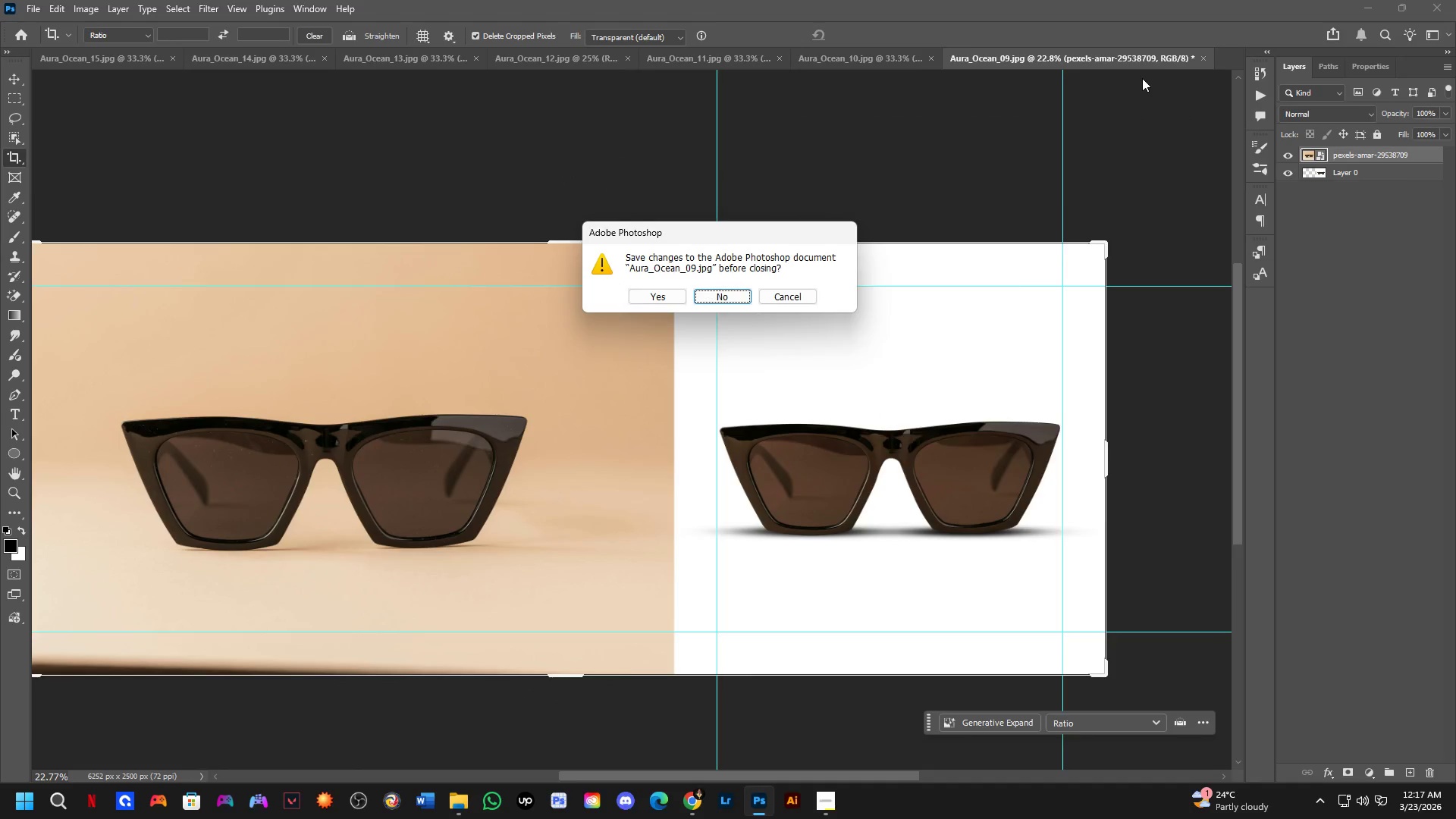 
key(Space)
 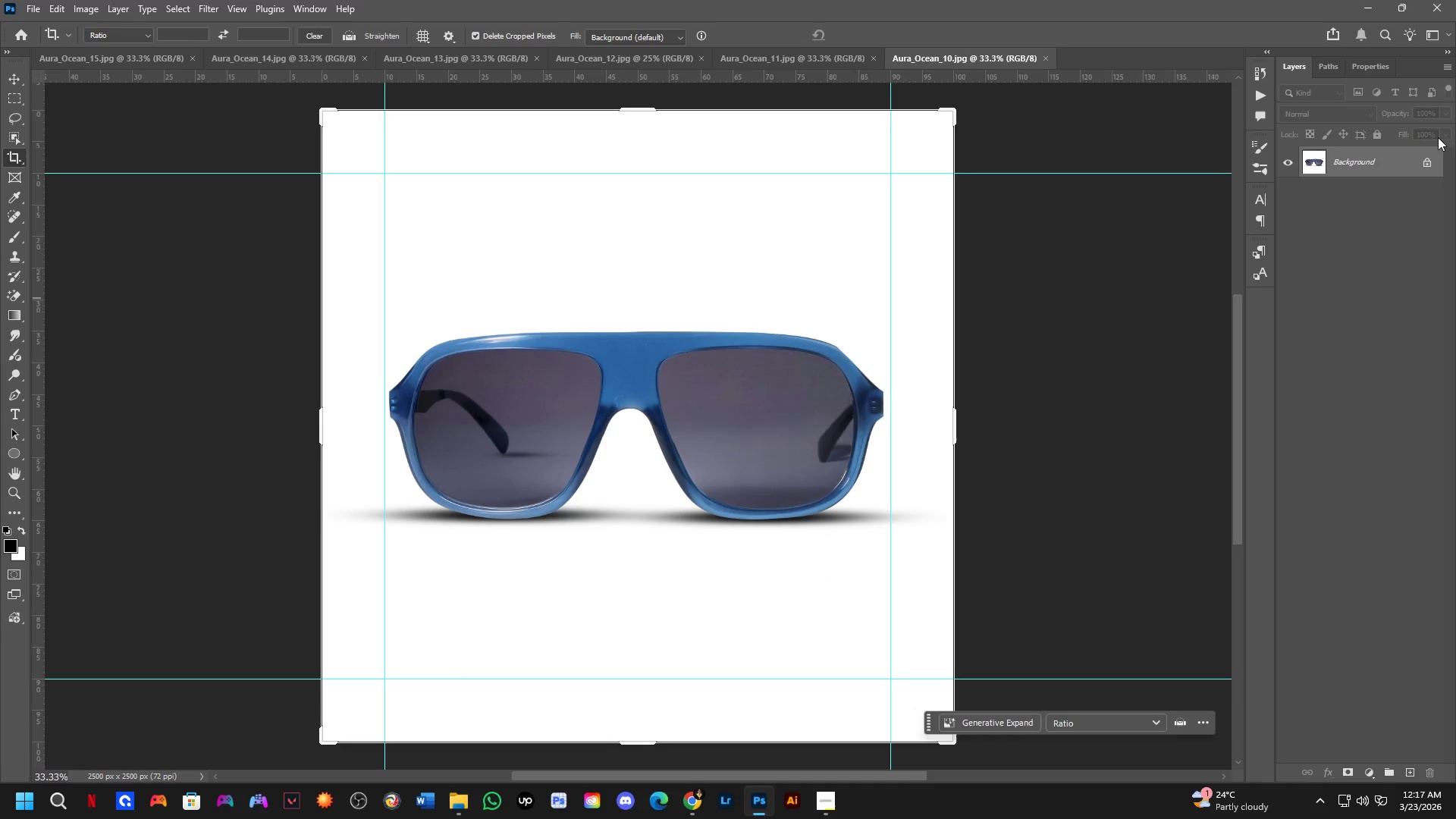 
key(Alt+AltLeft)
 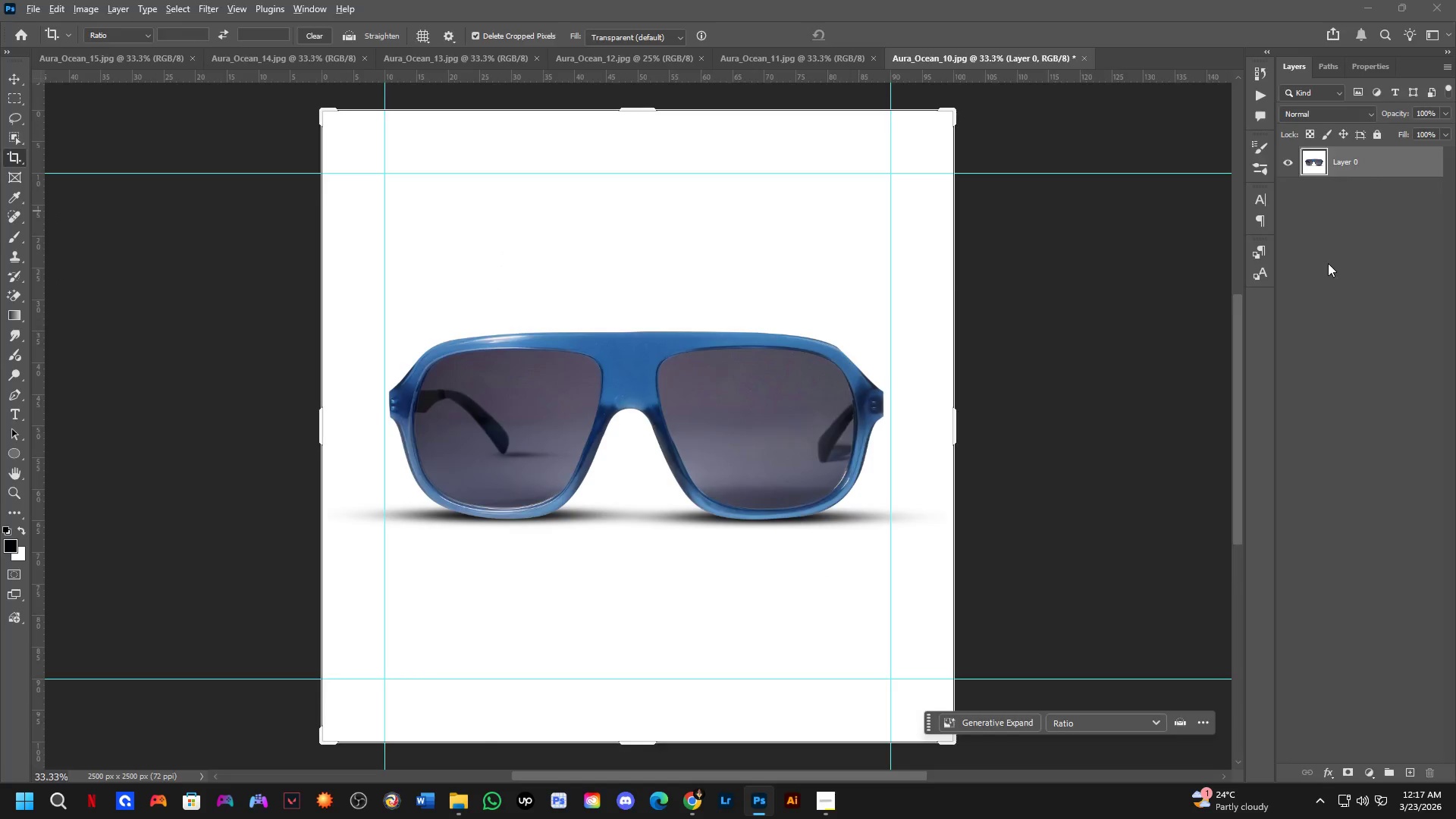 
key(Alt+Tab)
 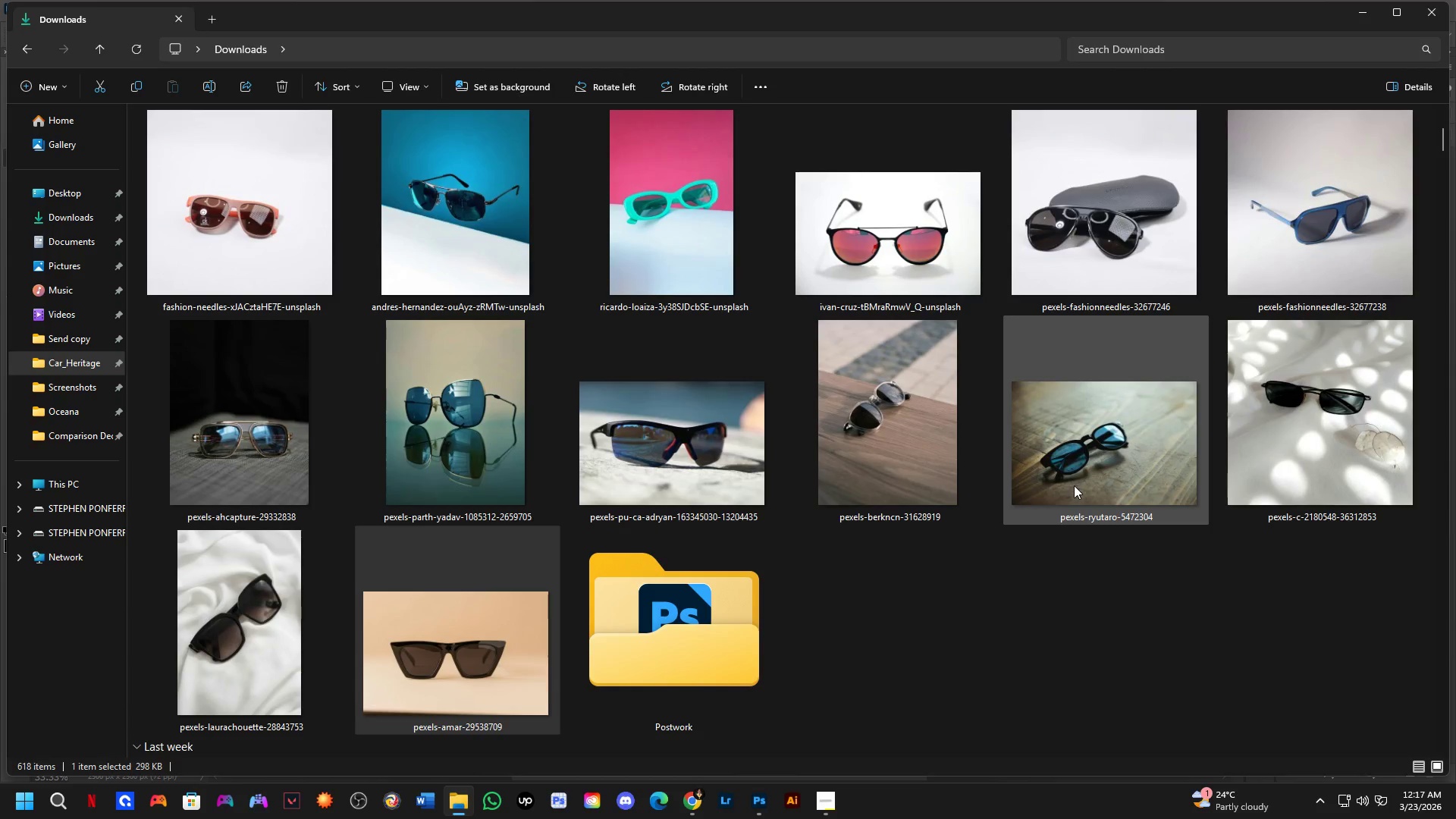 
scroll: coordinate [971, 560], scroll_direction: up, amount: 2.0
 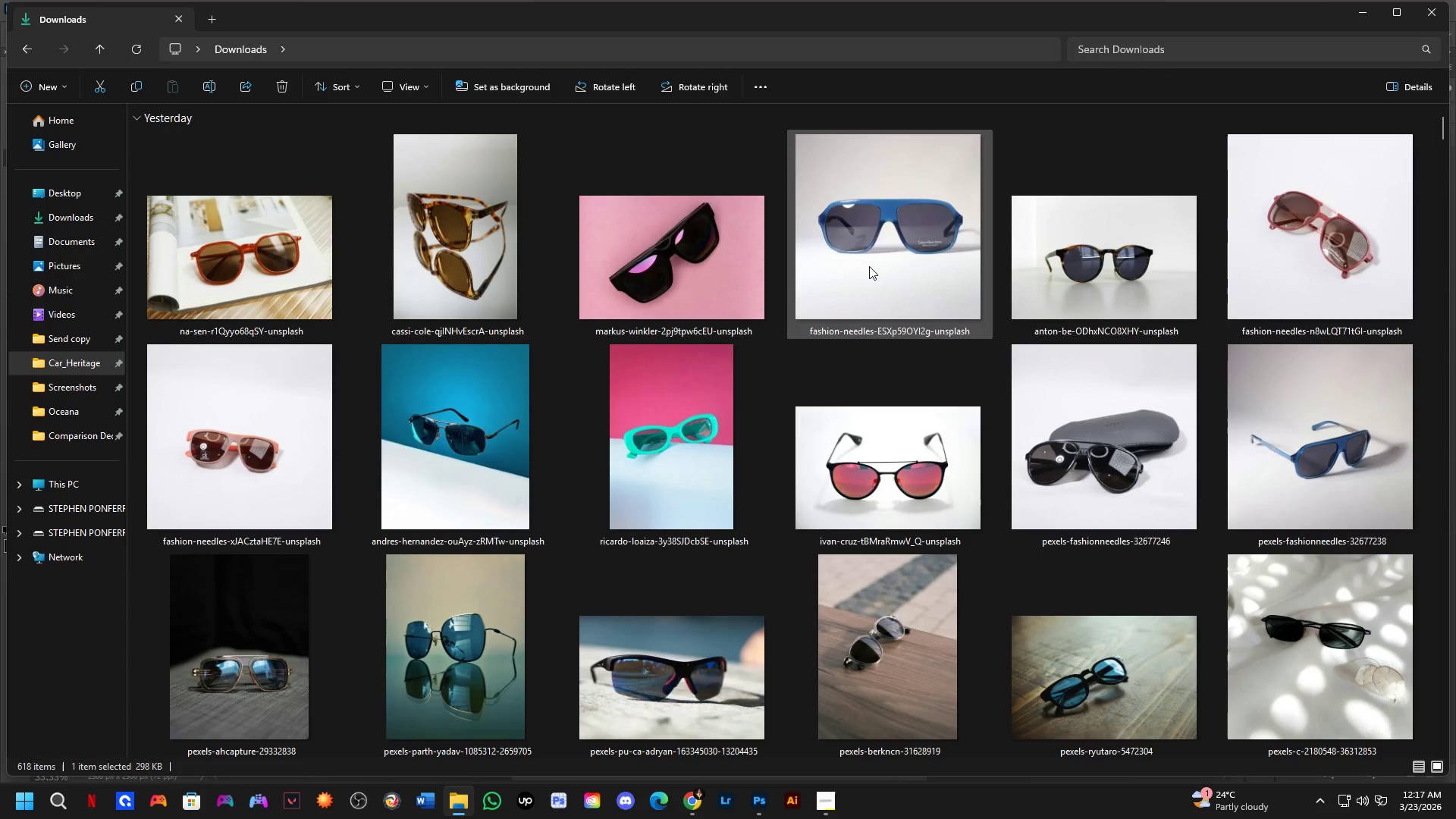 
left_click_drag(start_coordinate=[869, 265], to_coordinate=[697, 408])
 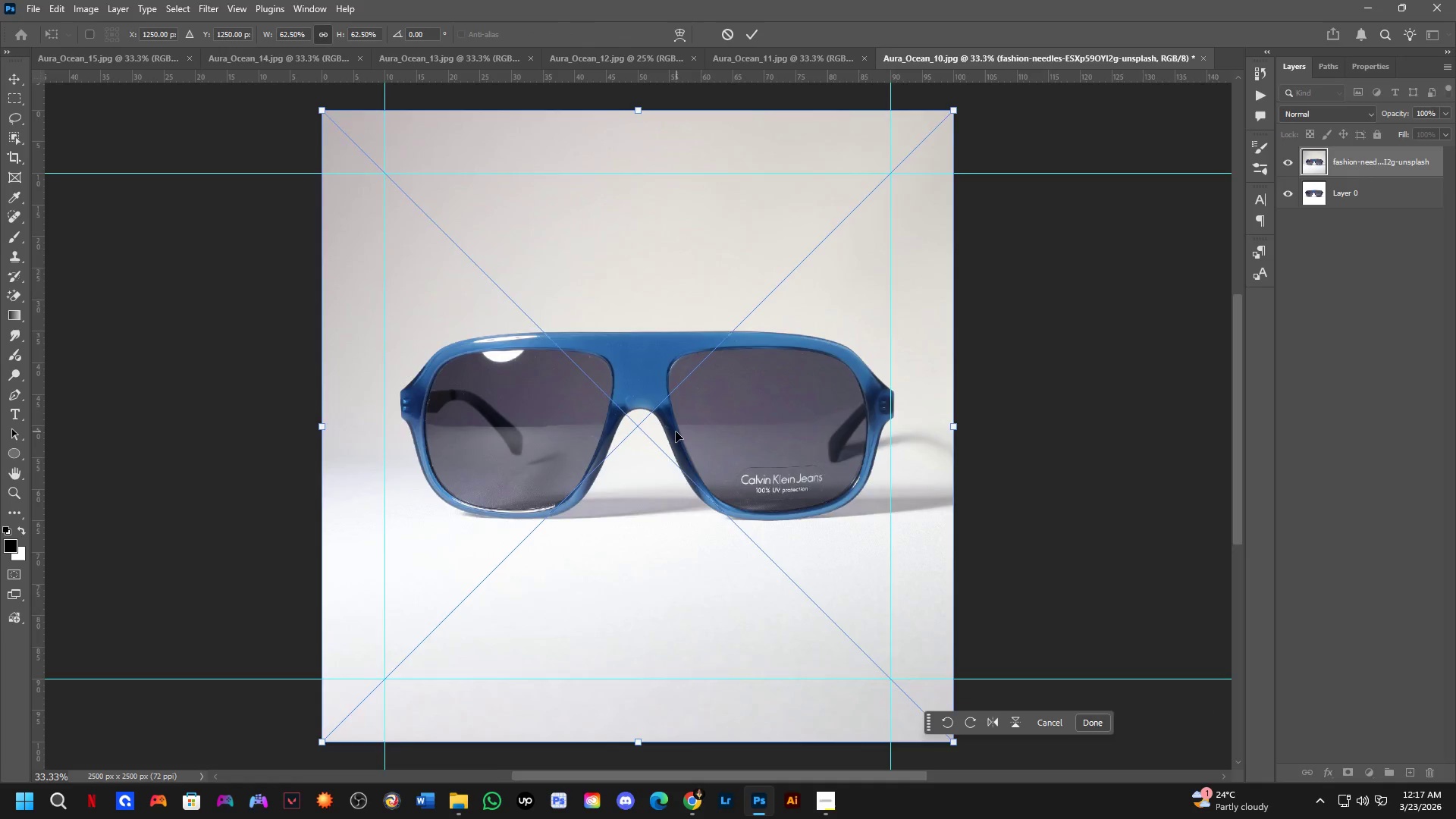 
key(Alt+AltLeft)
 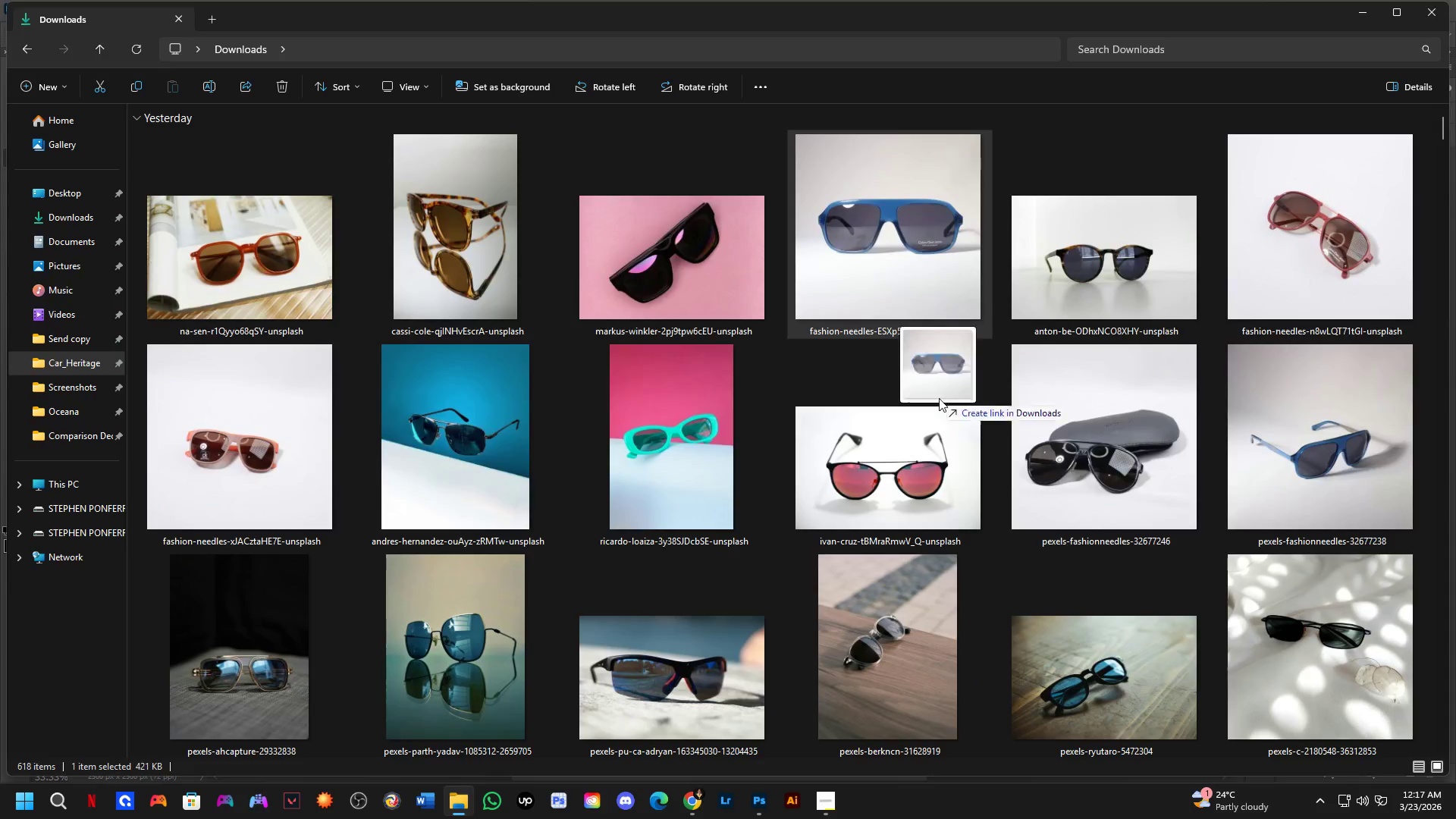 
key(Alt+Tab)
 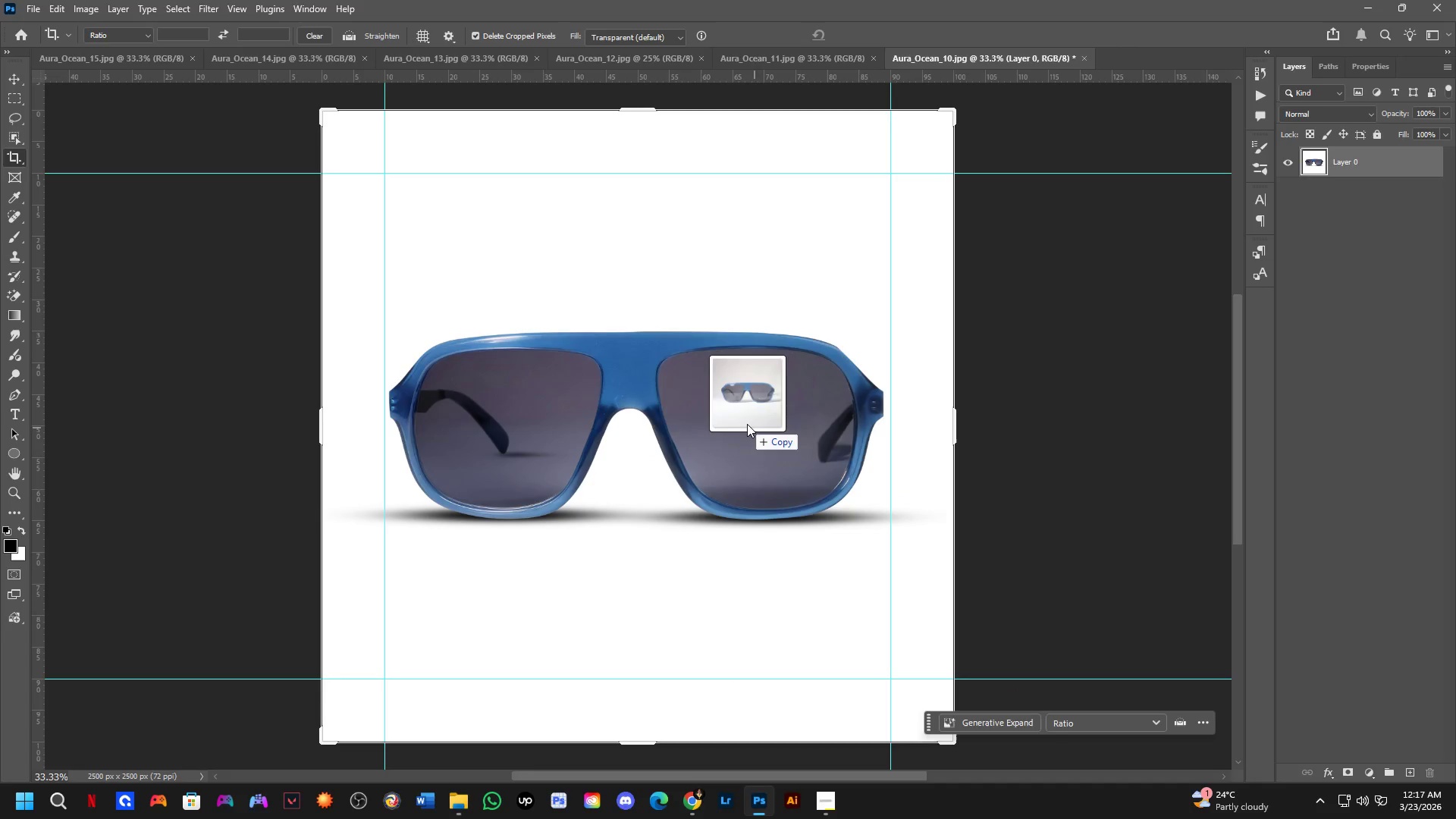 
hold_key(key=ShiftLeft, duration=0.44)
 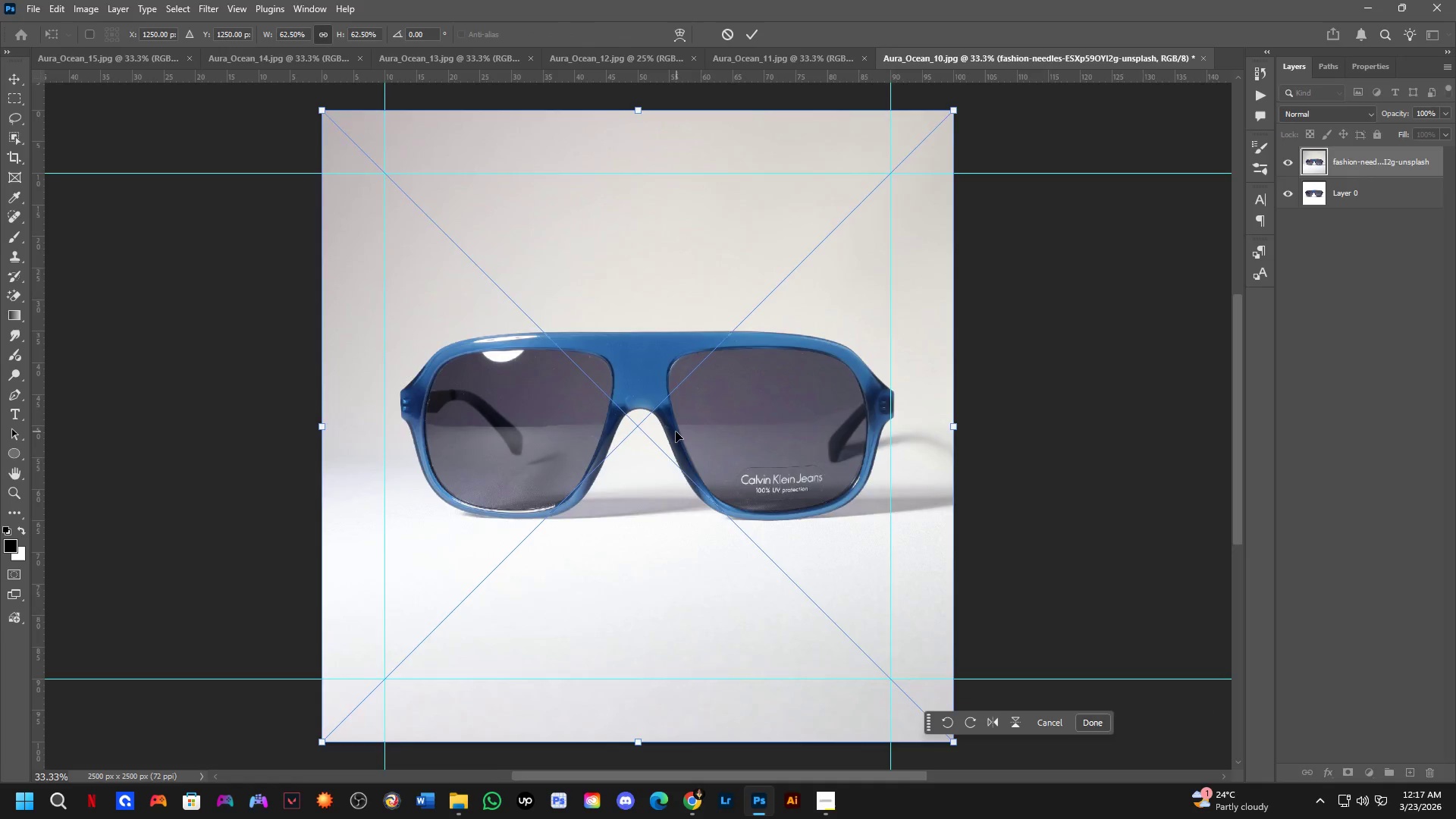 
scroll: coordinate [676, 431], scroll_direction: down, amount: 3.0
 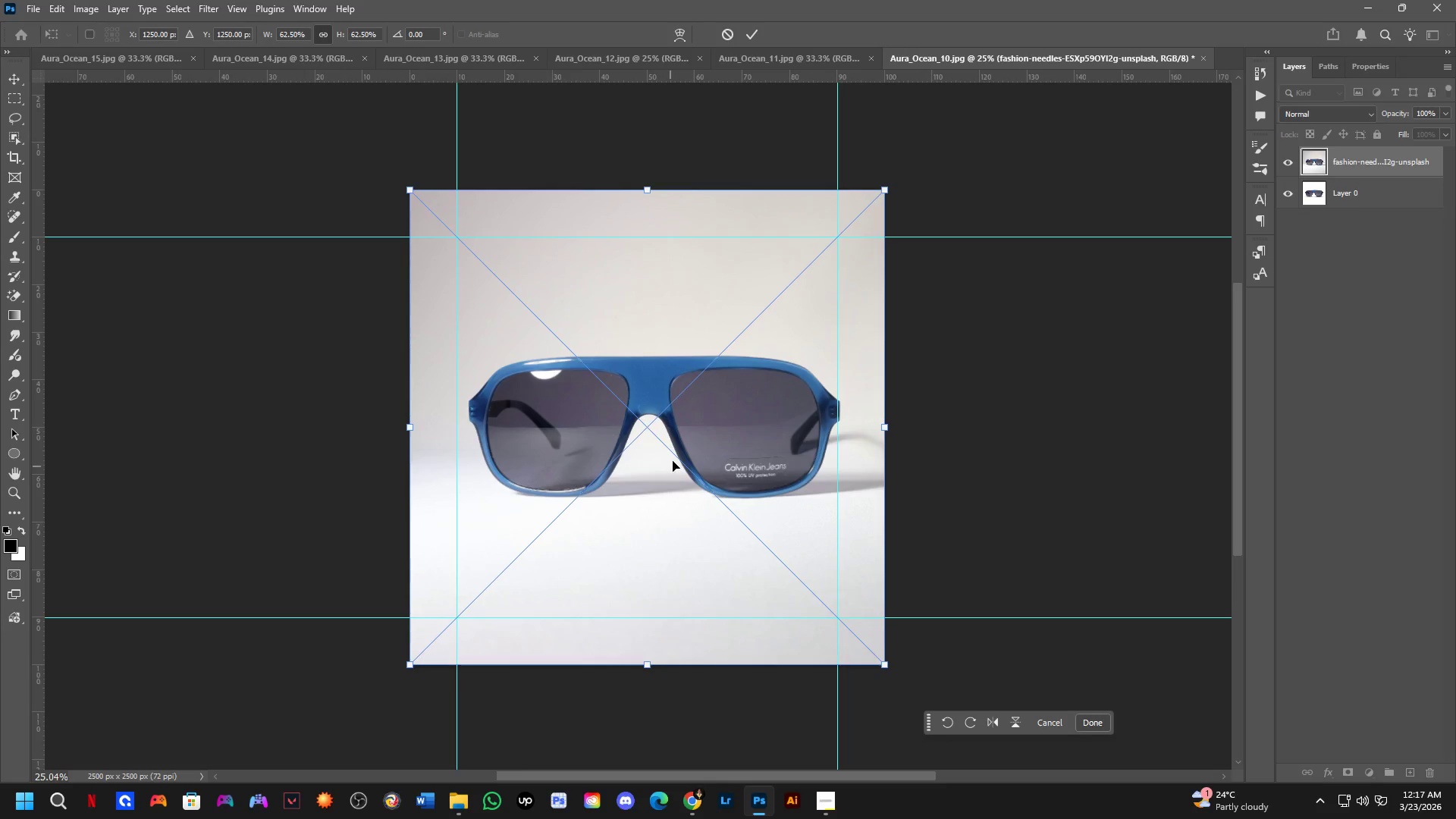 
hold_key(key=ShiftLeft, duration=1.38)
left_click_drag(start_coordinate=[664, 463], to_coordinate=[192, 468])
 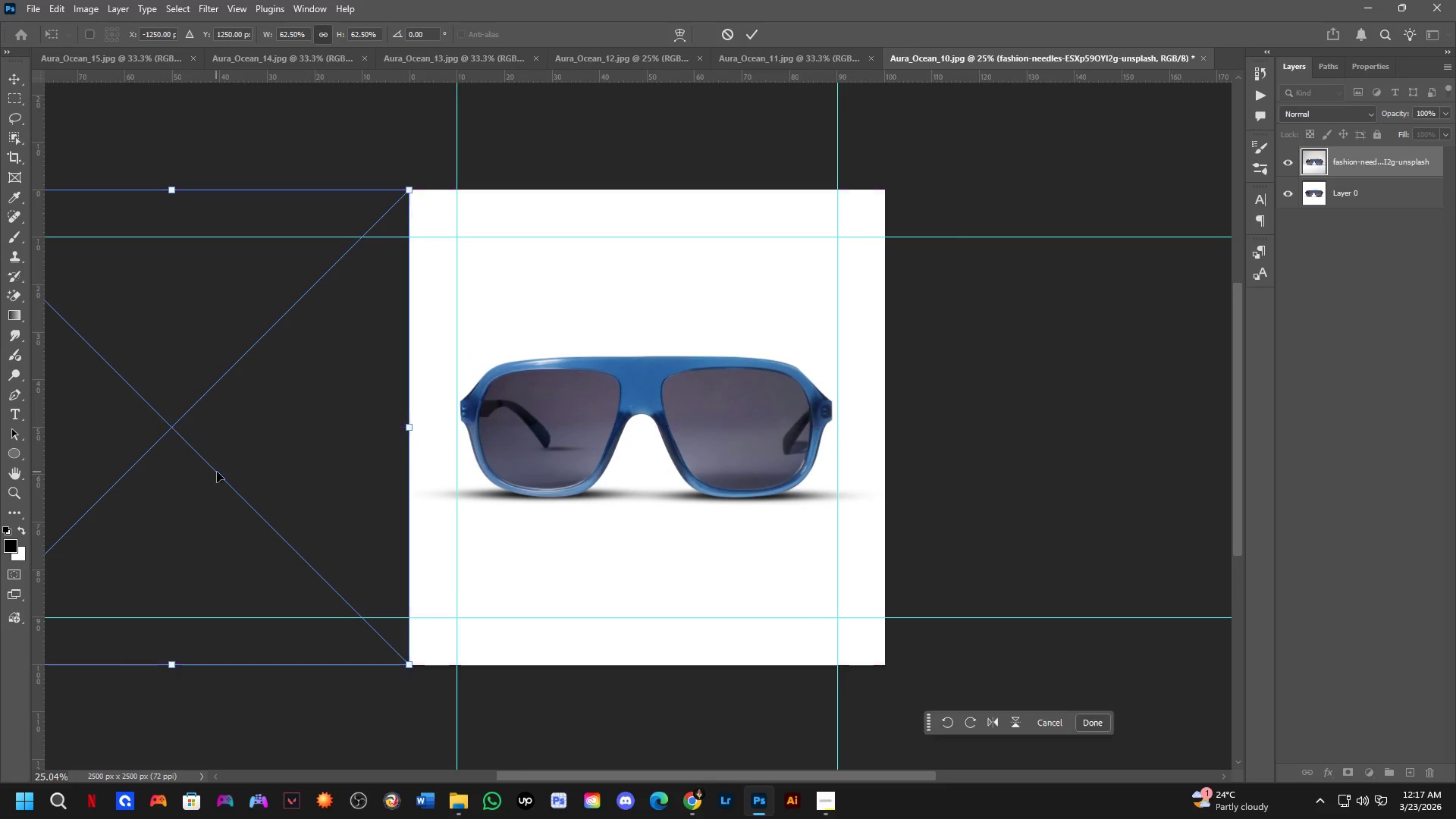 
scroll: coordinate [224, 470], scroll_direction: down, amount: 2.0
 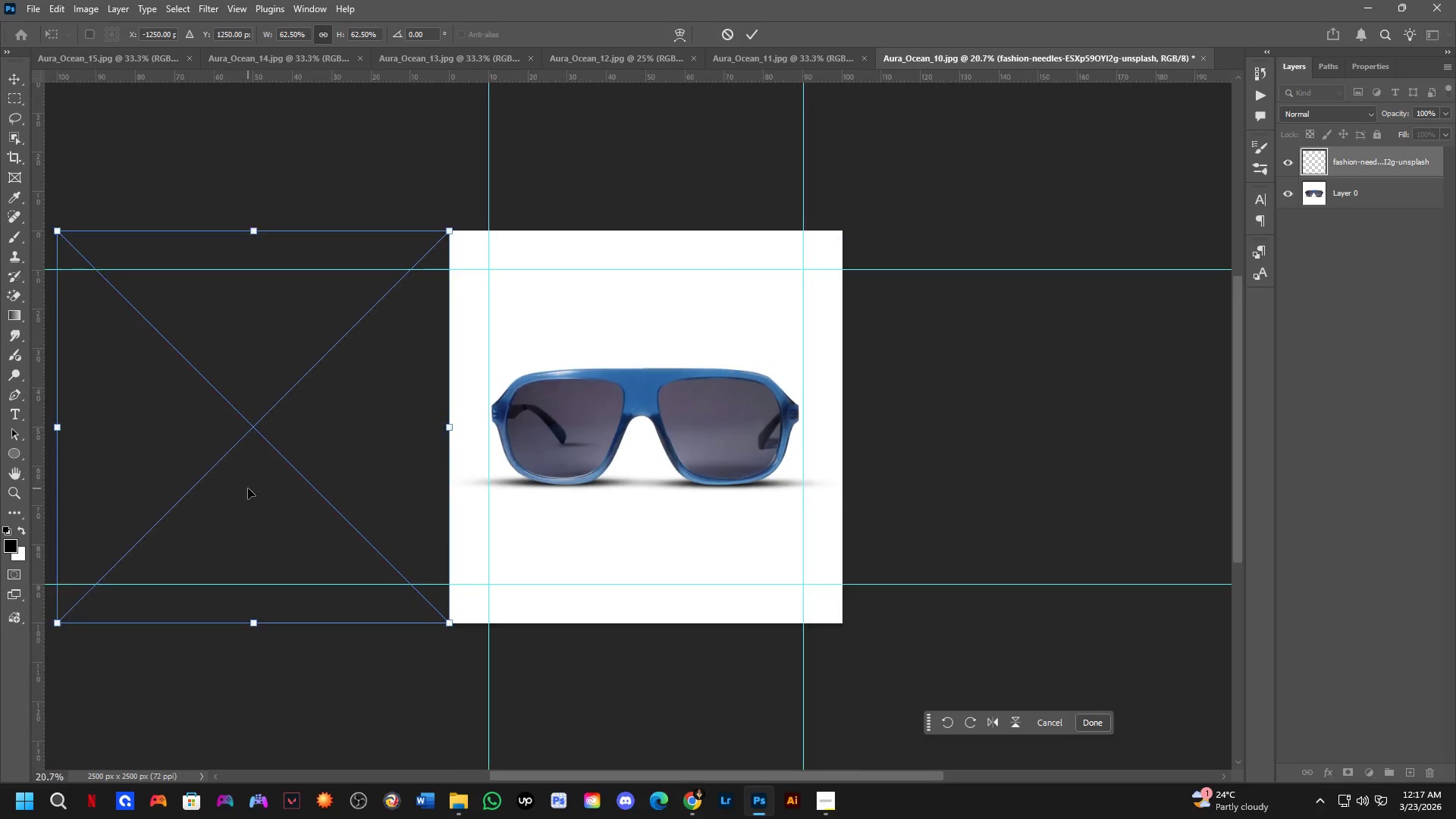 
hold_key(key=Space, duration=0.36)
 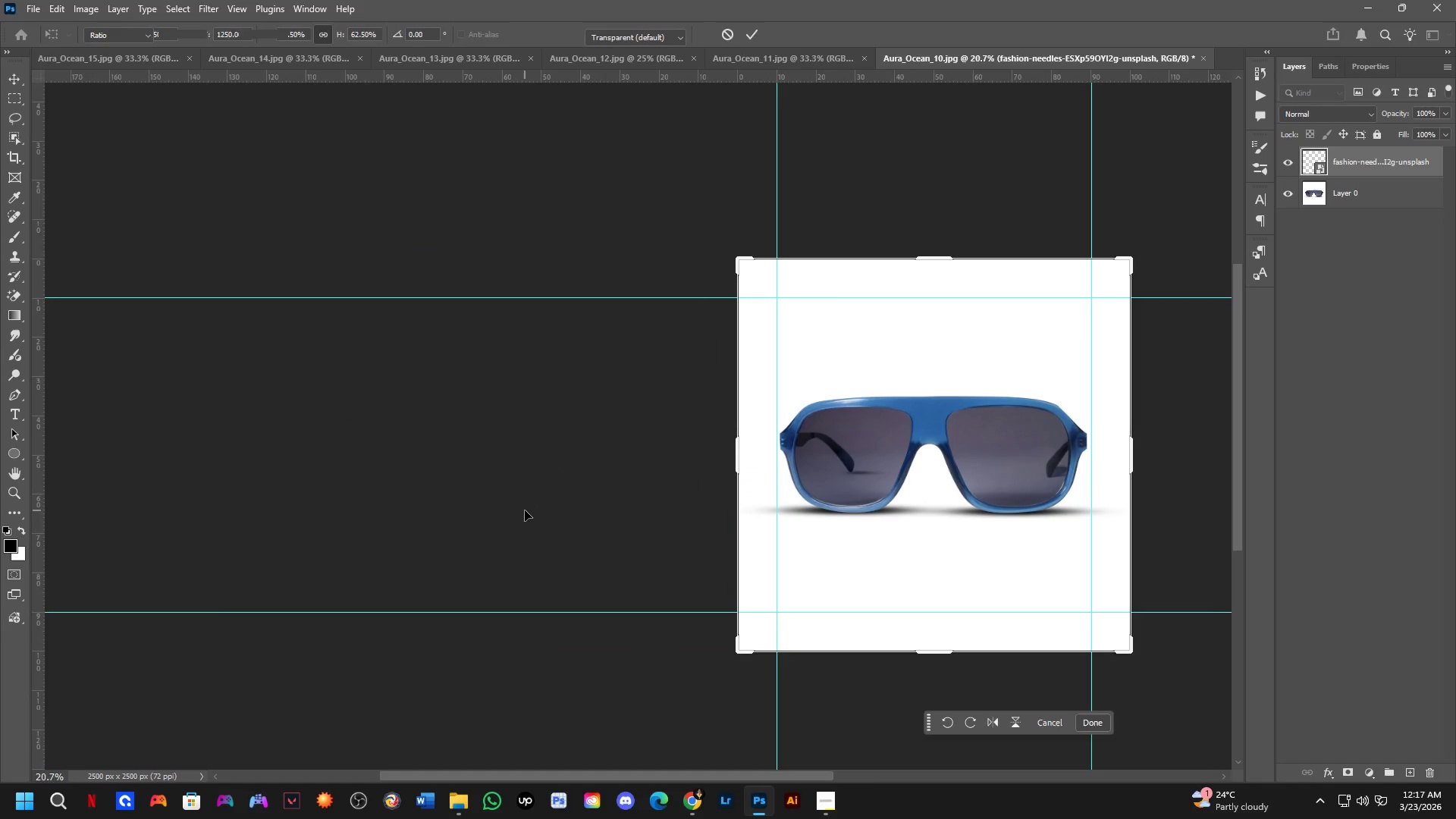 
left_click_drag(start_coordinate=[258, 495], to_coordinate=[546, 523])
 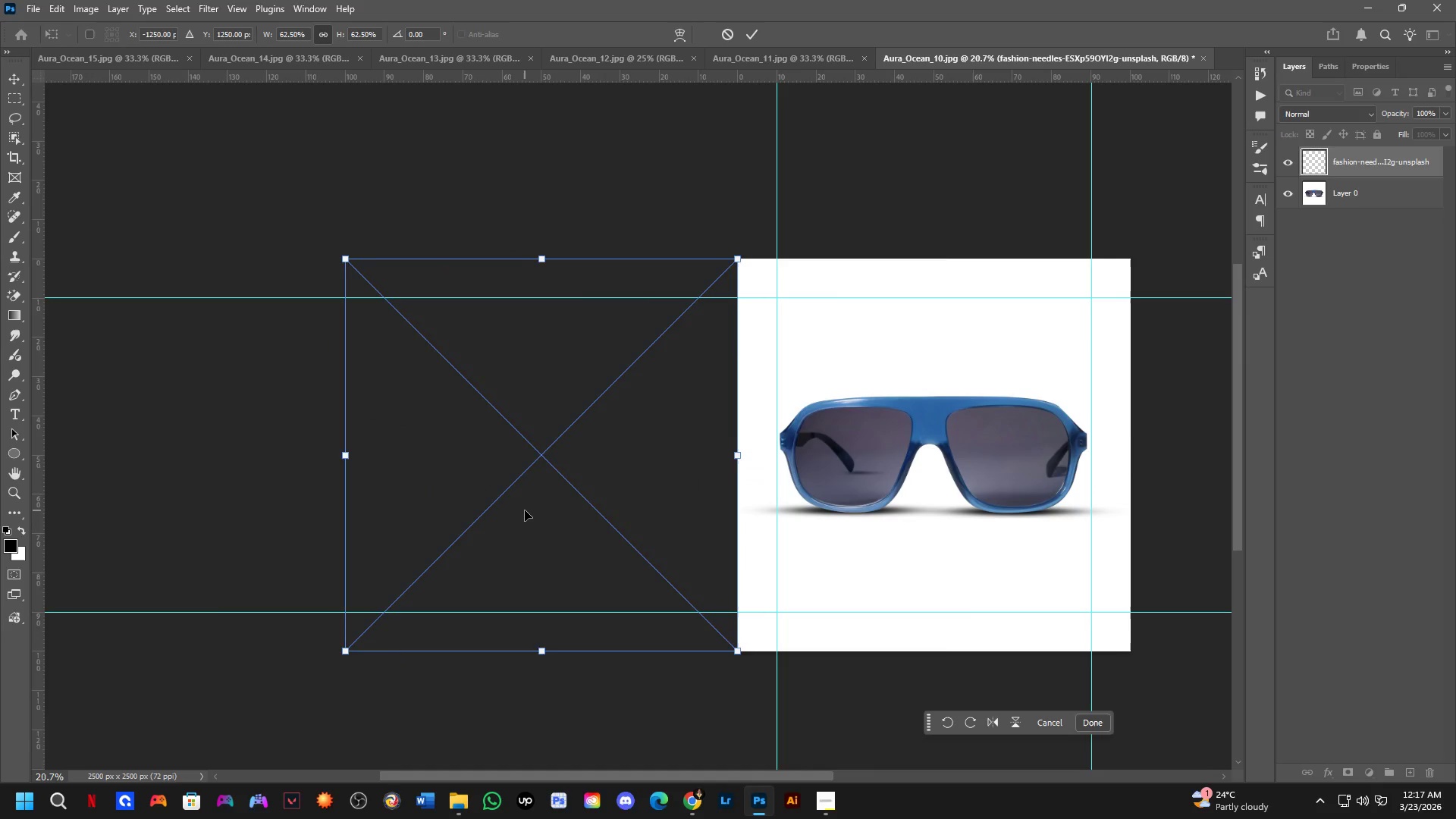 
key(NumpadEnter)
 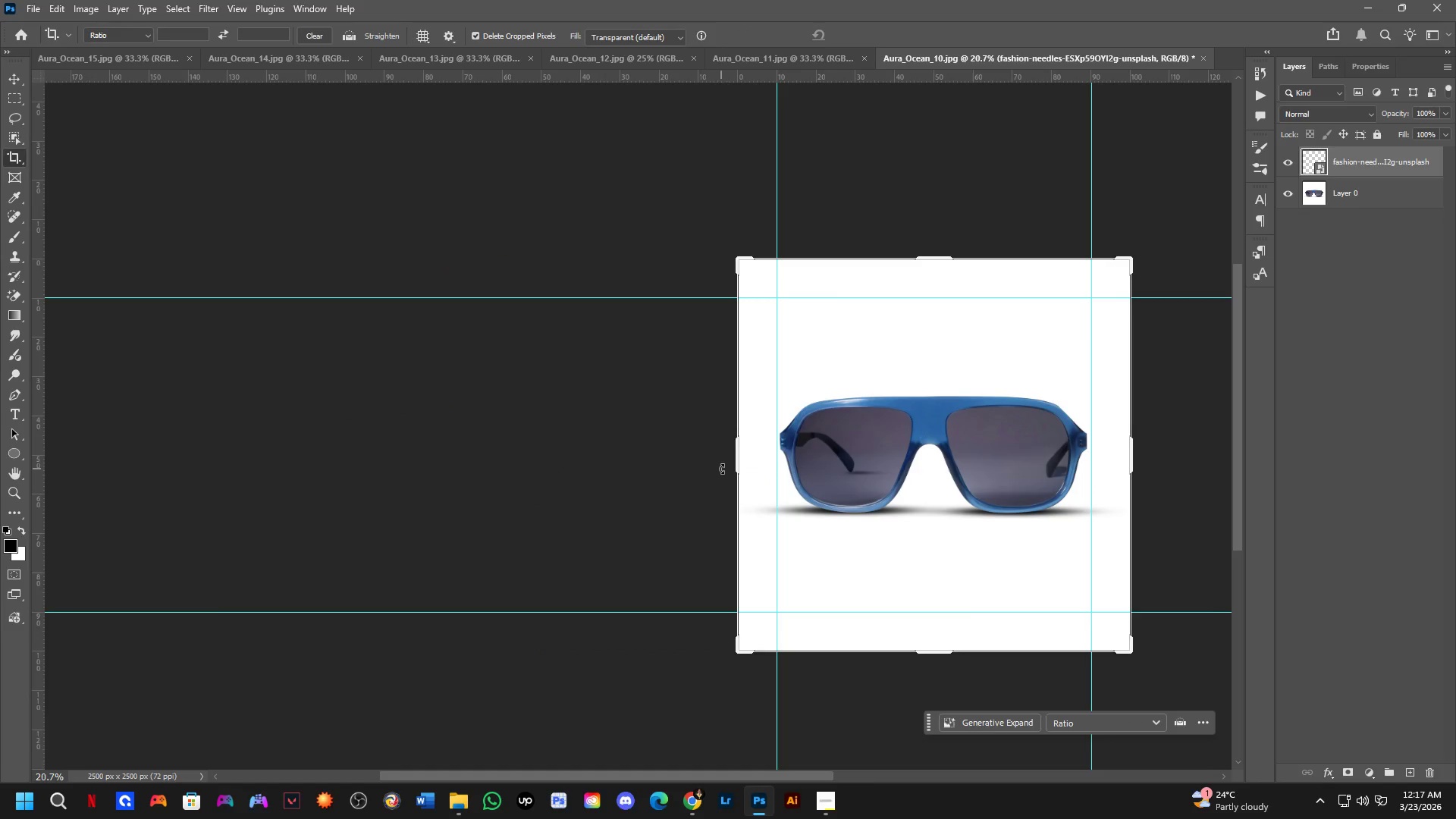 
left_click_drag(start_coordinate=[733, 460], to_coordinate=[536, 489])
 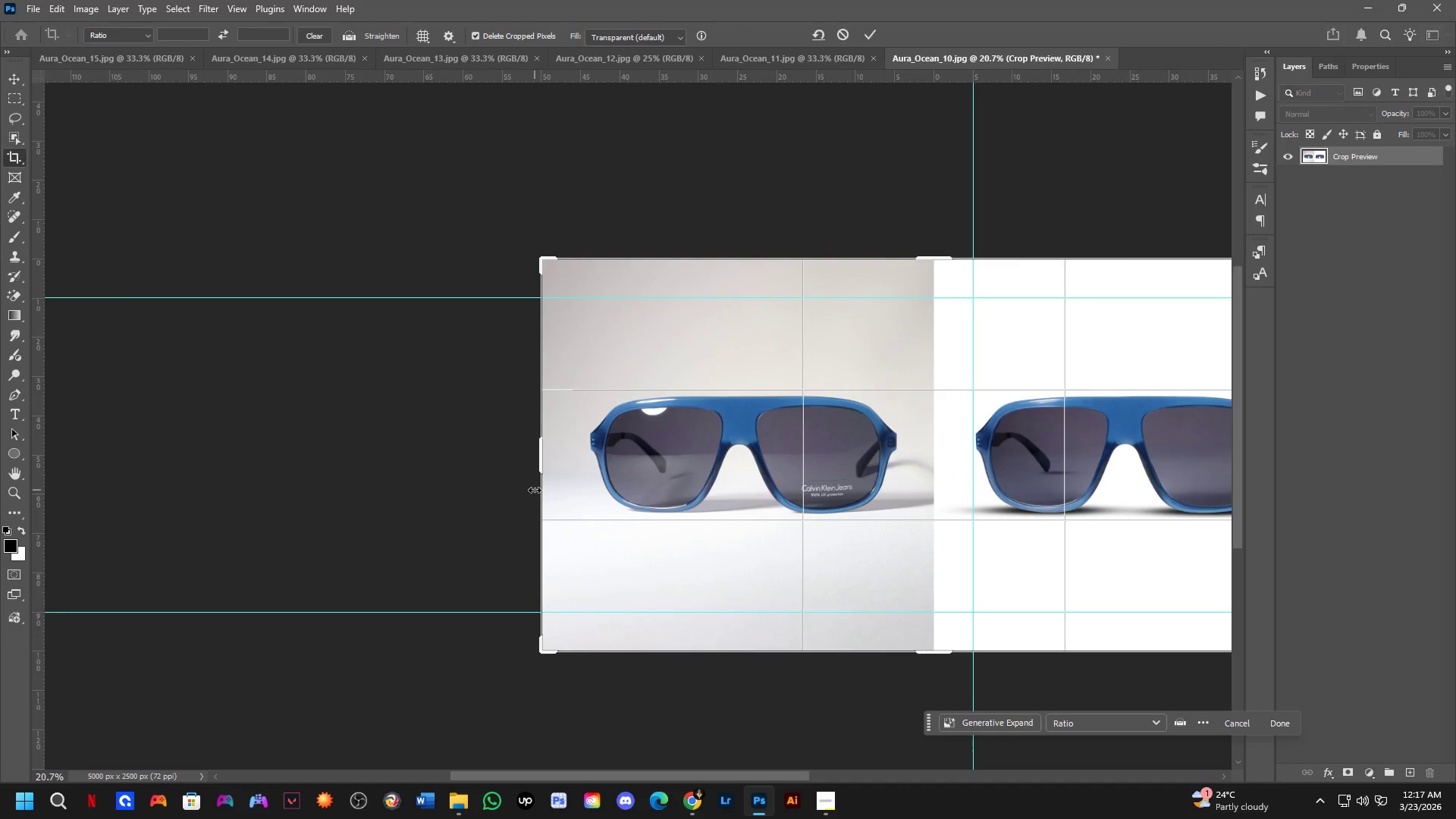 
key(NumpadEnter)
 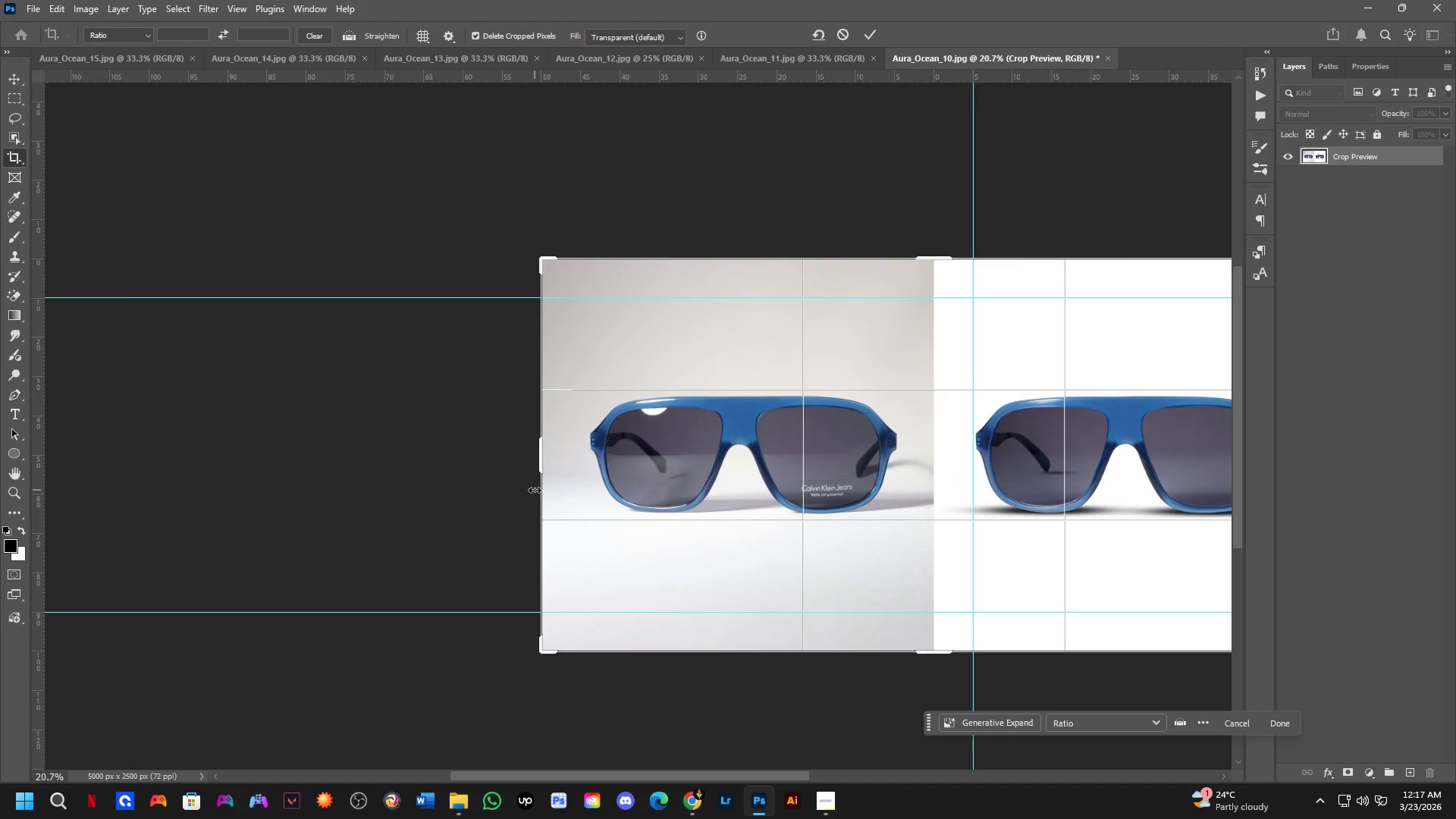 
key(Control+ControlLeft)
 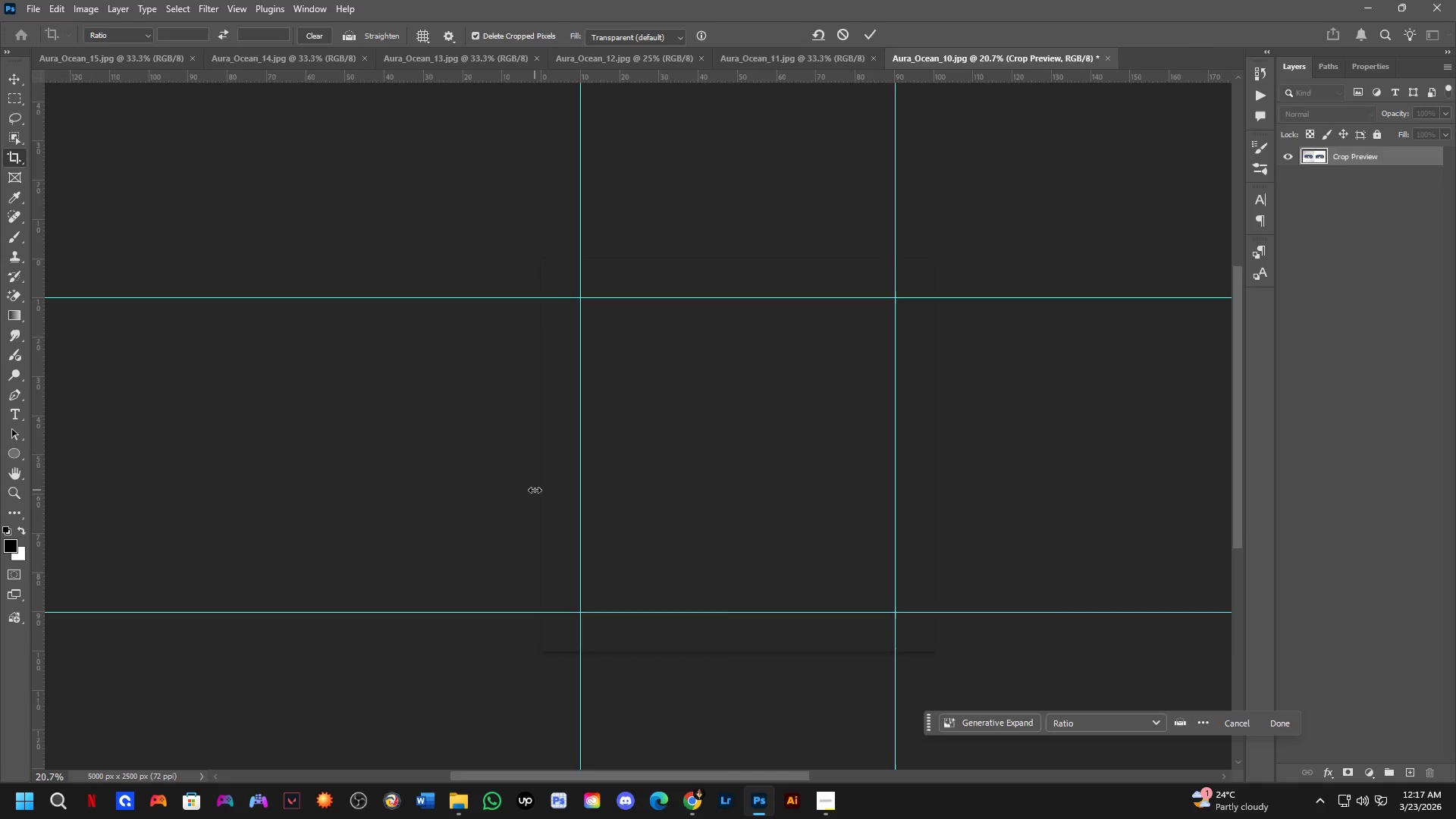 
key(Control+Shift+ShiftLeft)
 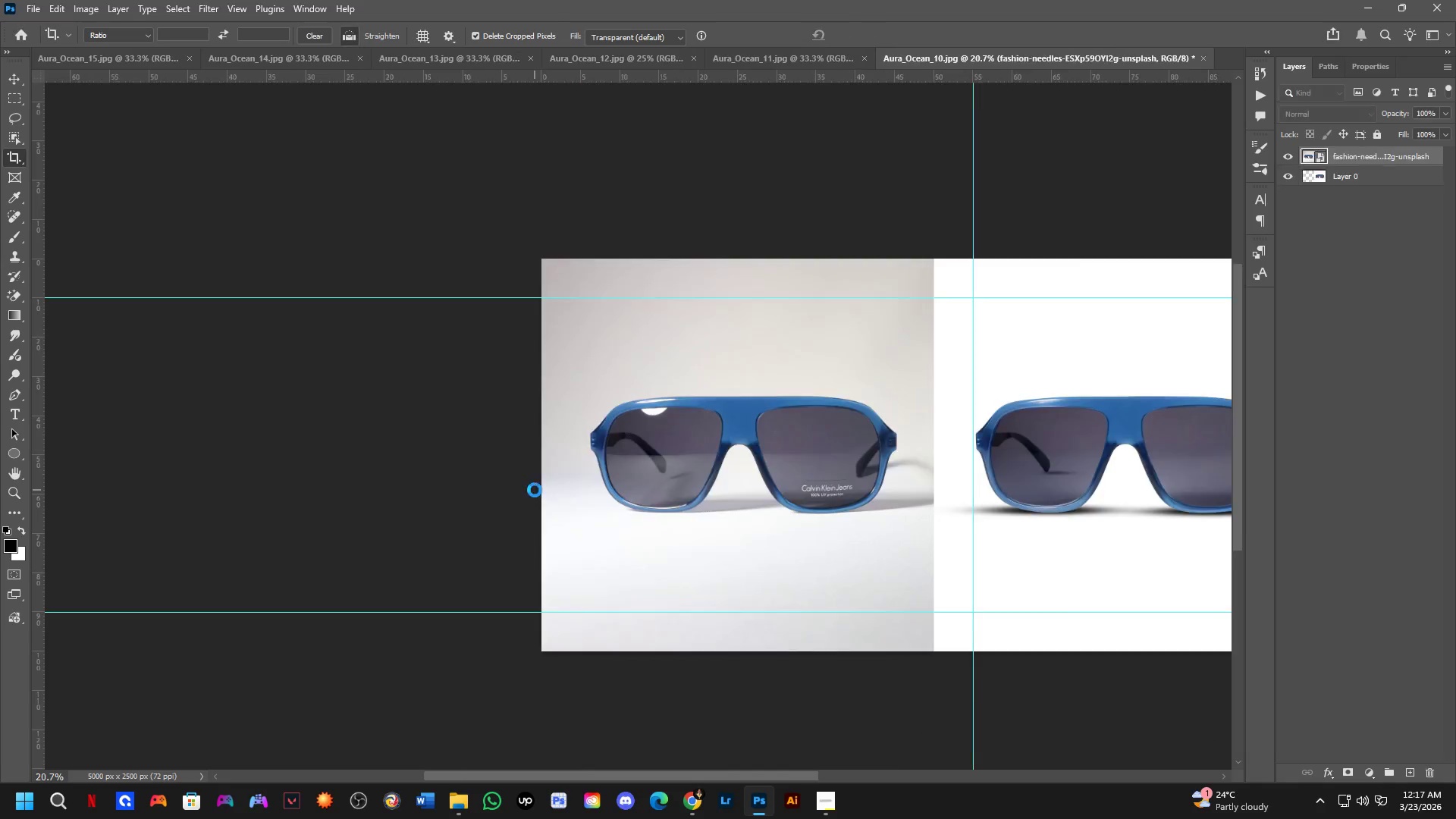 
key(Control+Shift+S)
 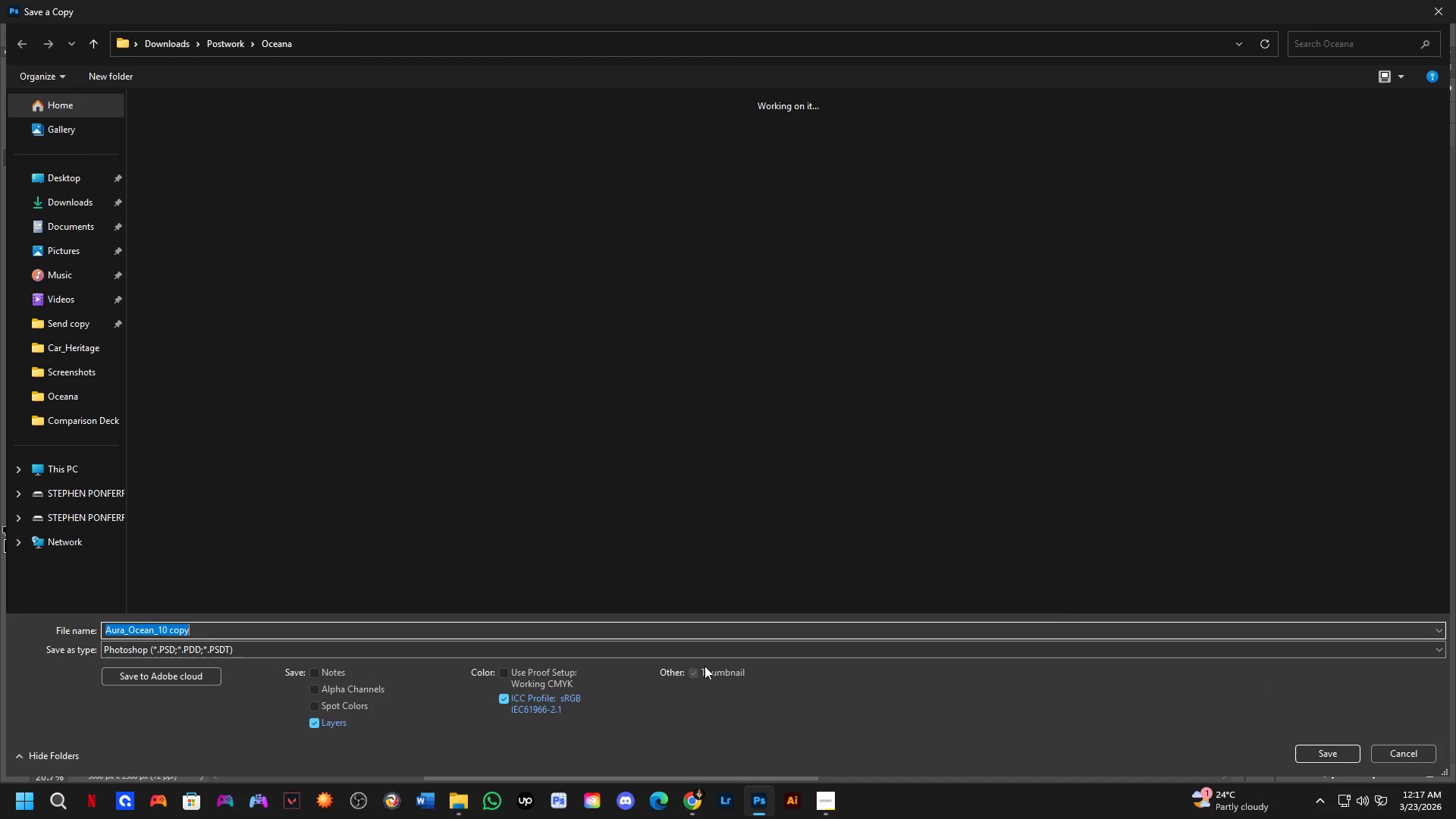 
left_click_drag(start_coordinate=[678, 648], to_coordinate=[657, 645])
 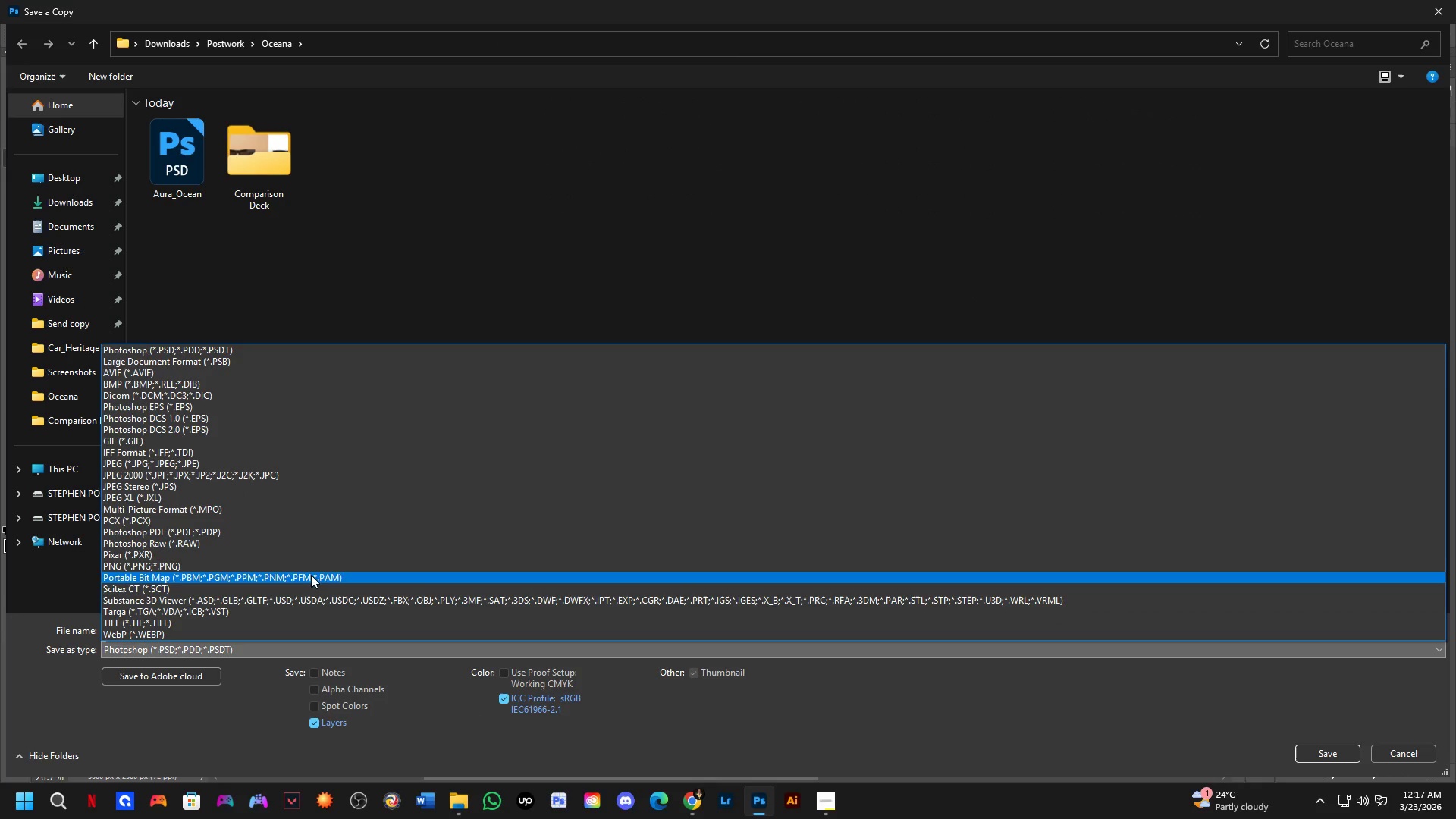 
left_click_drag(start_coordinate=[318, 566], to_coordinate=[466, 465])
 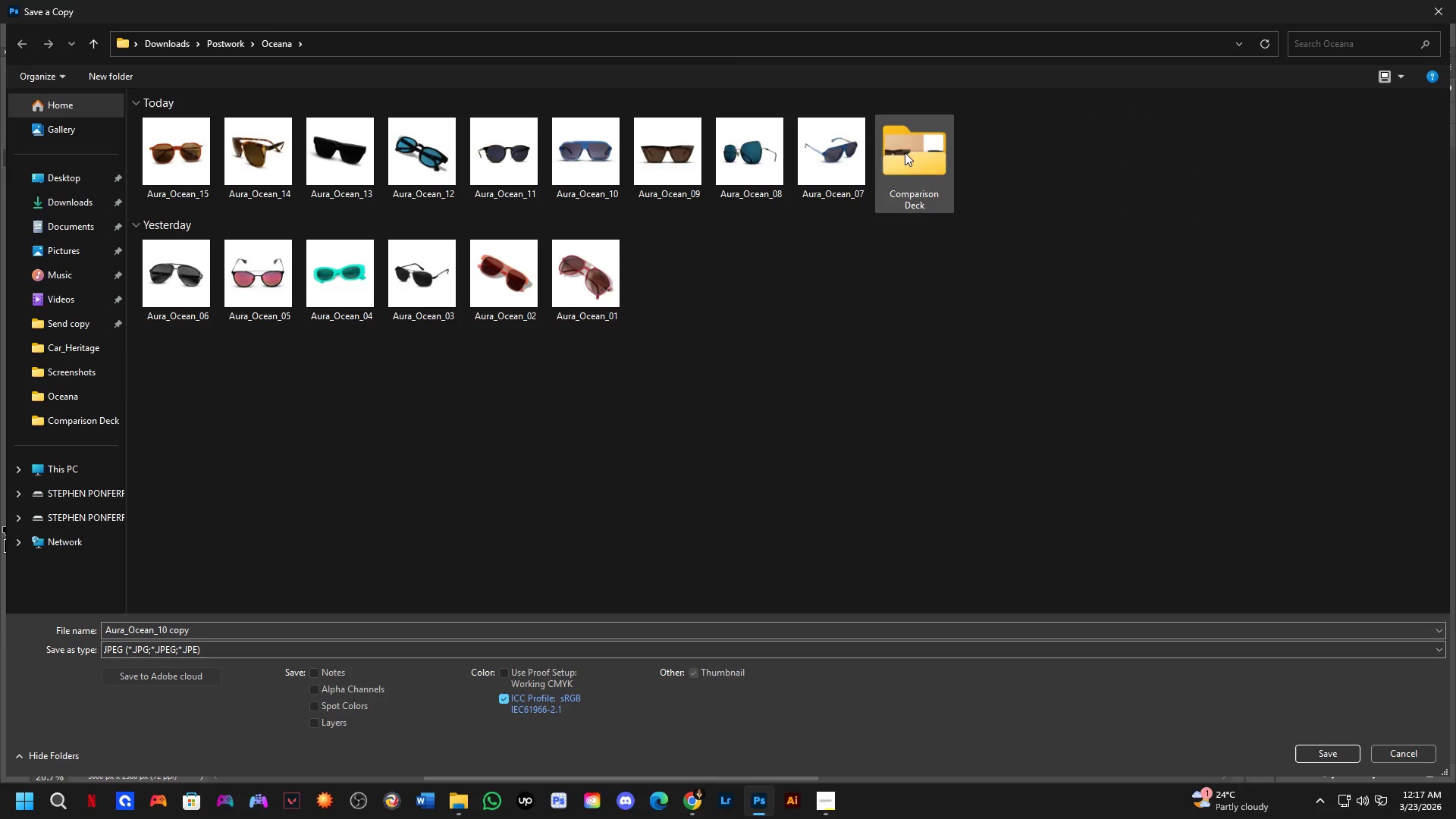 
double_click([905, 152])
 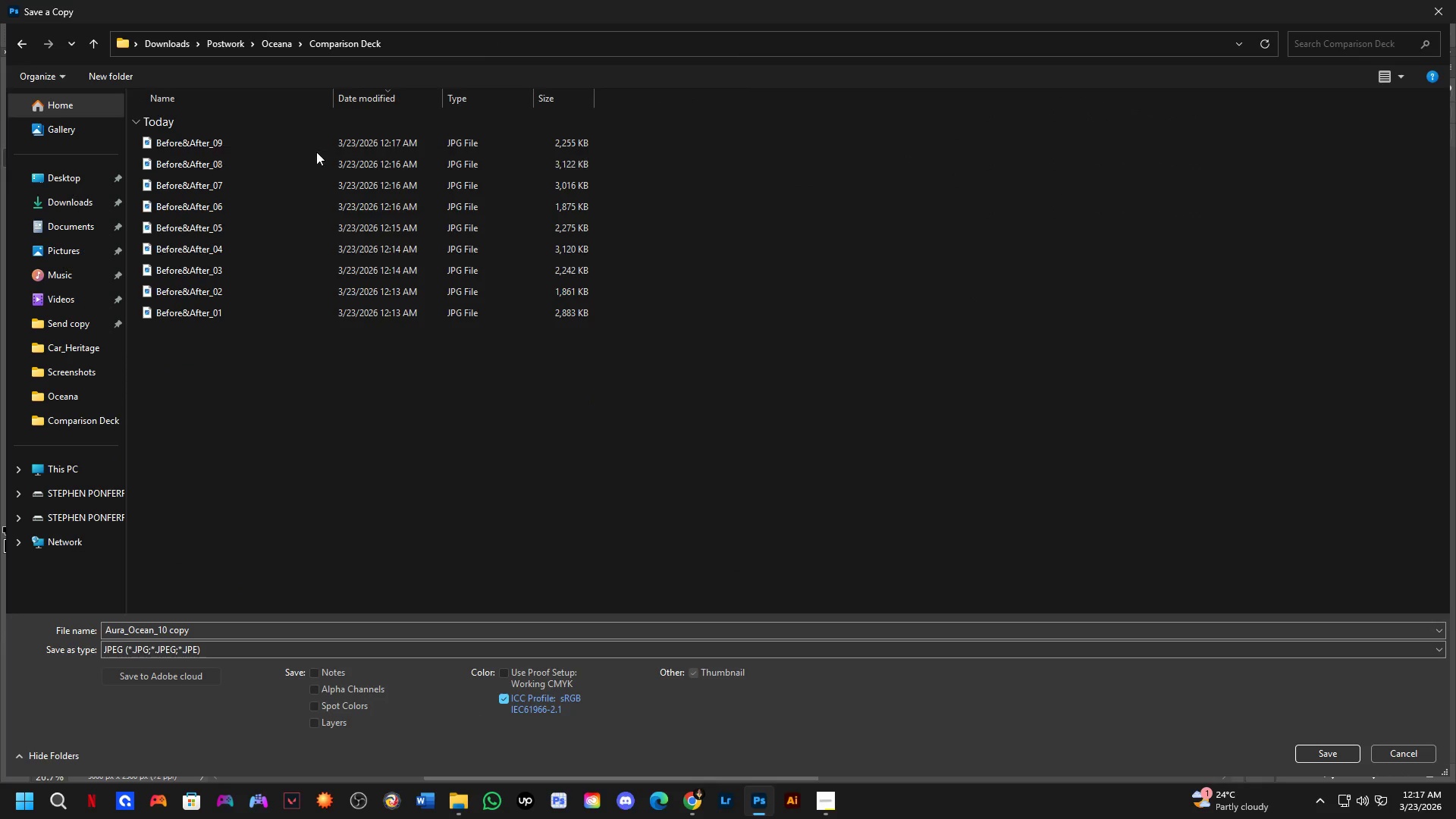 
left_click([314, 147])
 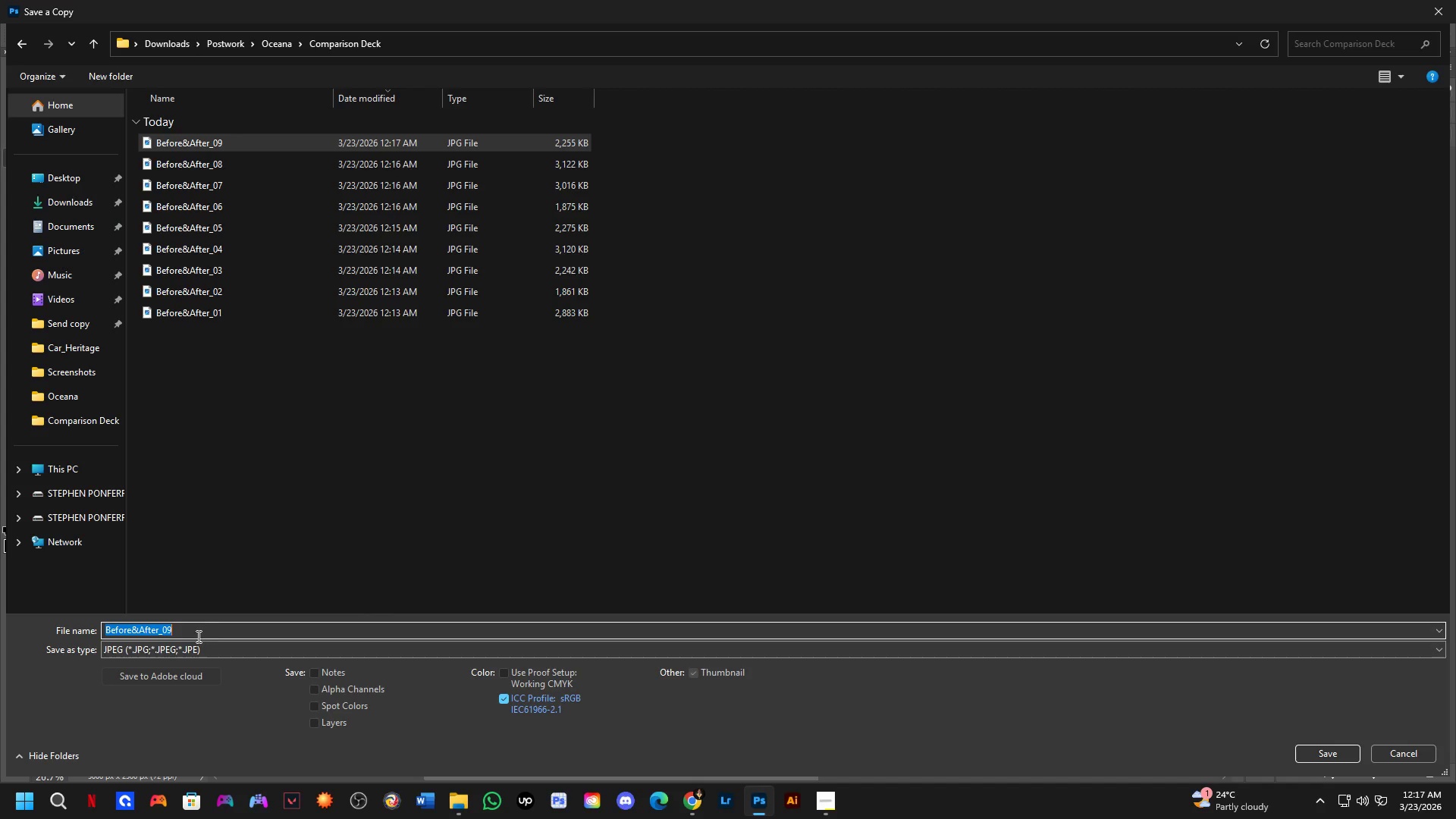 
key(ArrowRight)
 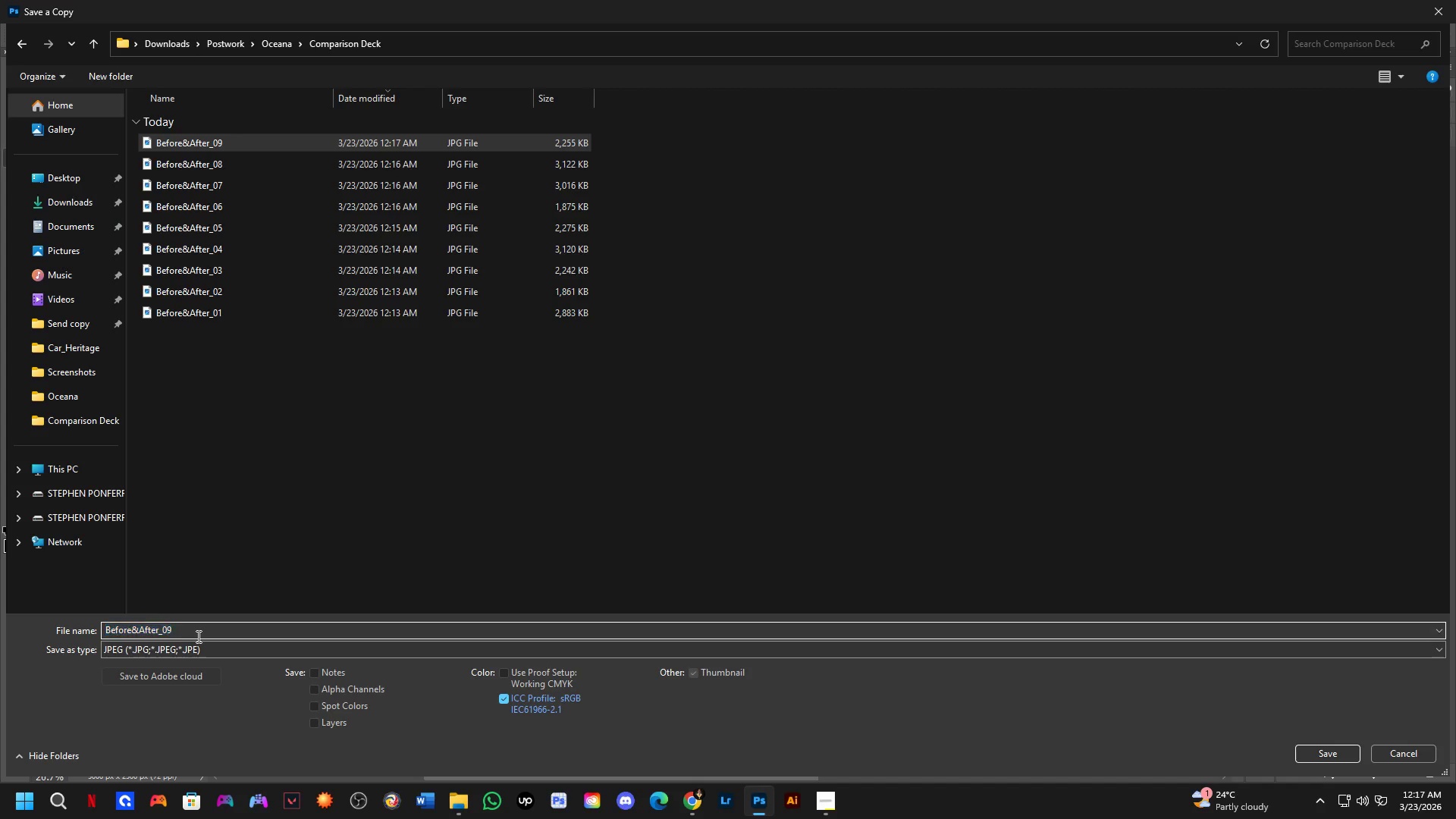 
key(ArrowLeft)
 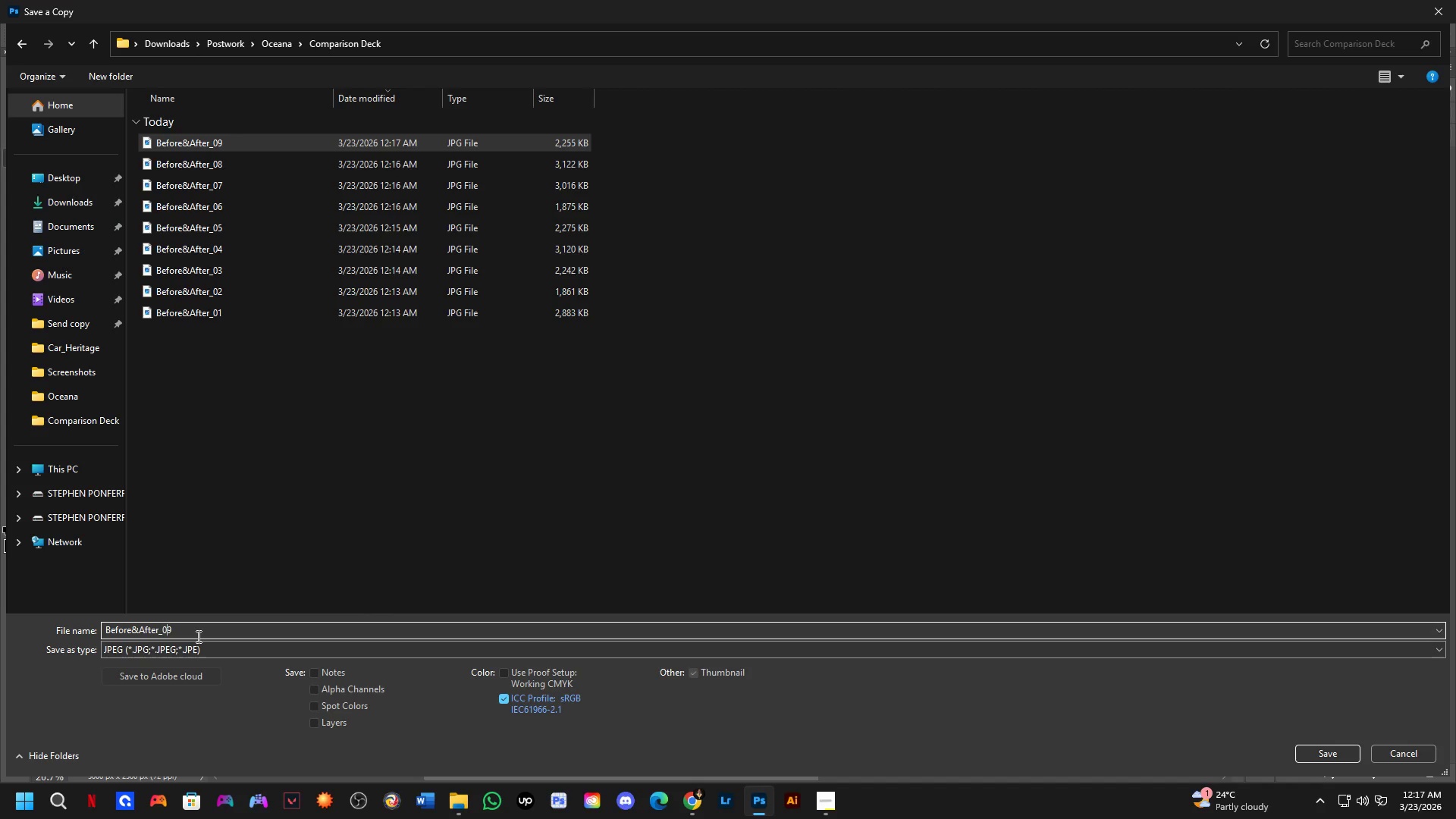 
key(ArrowLeft)
 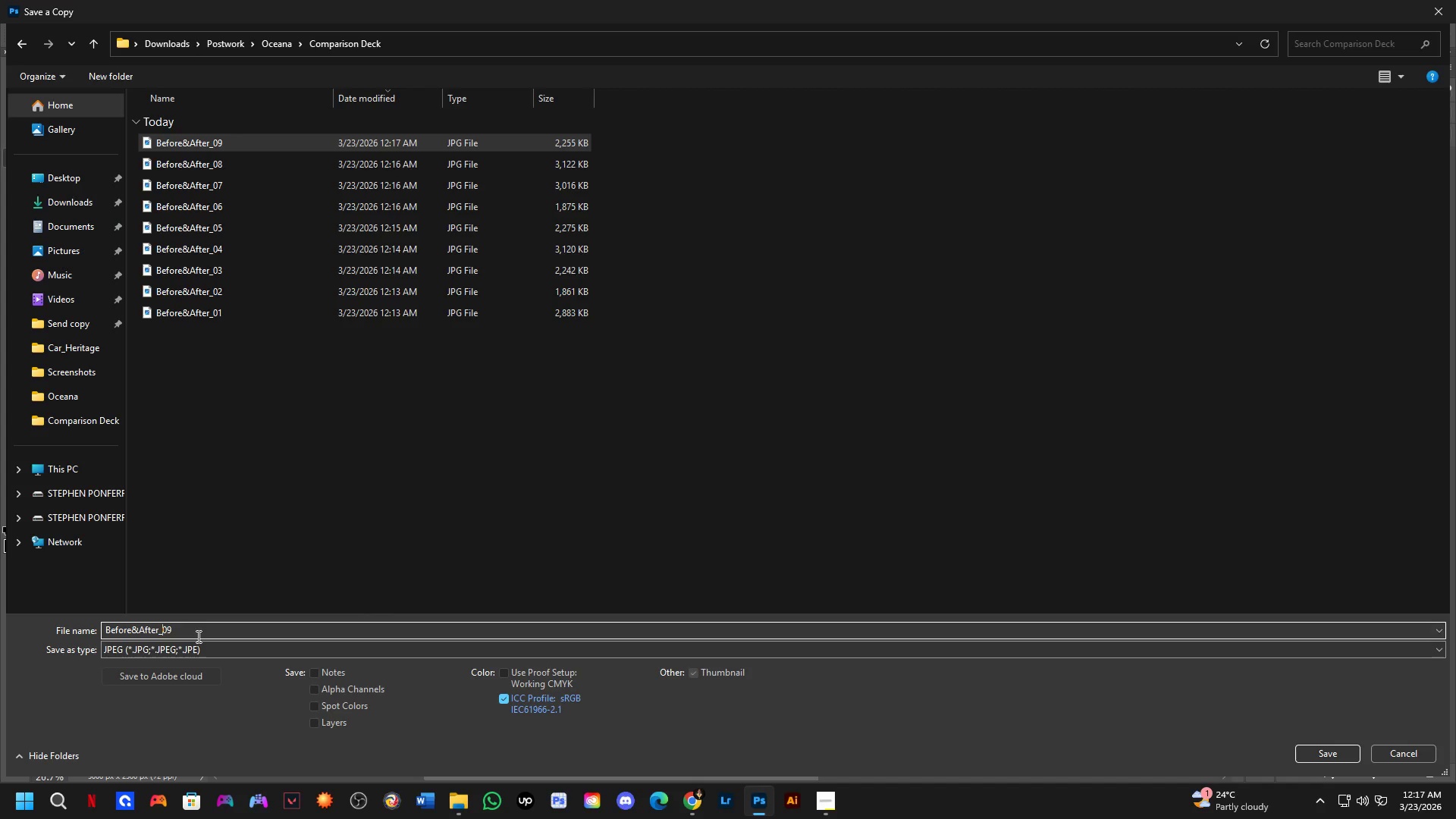 
key(ArrowRight)
 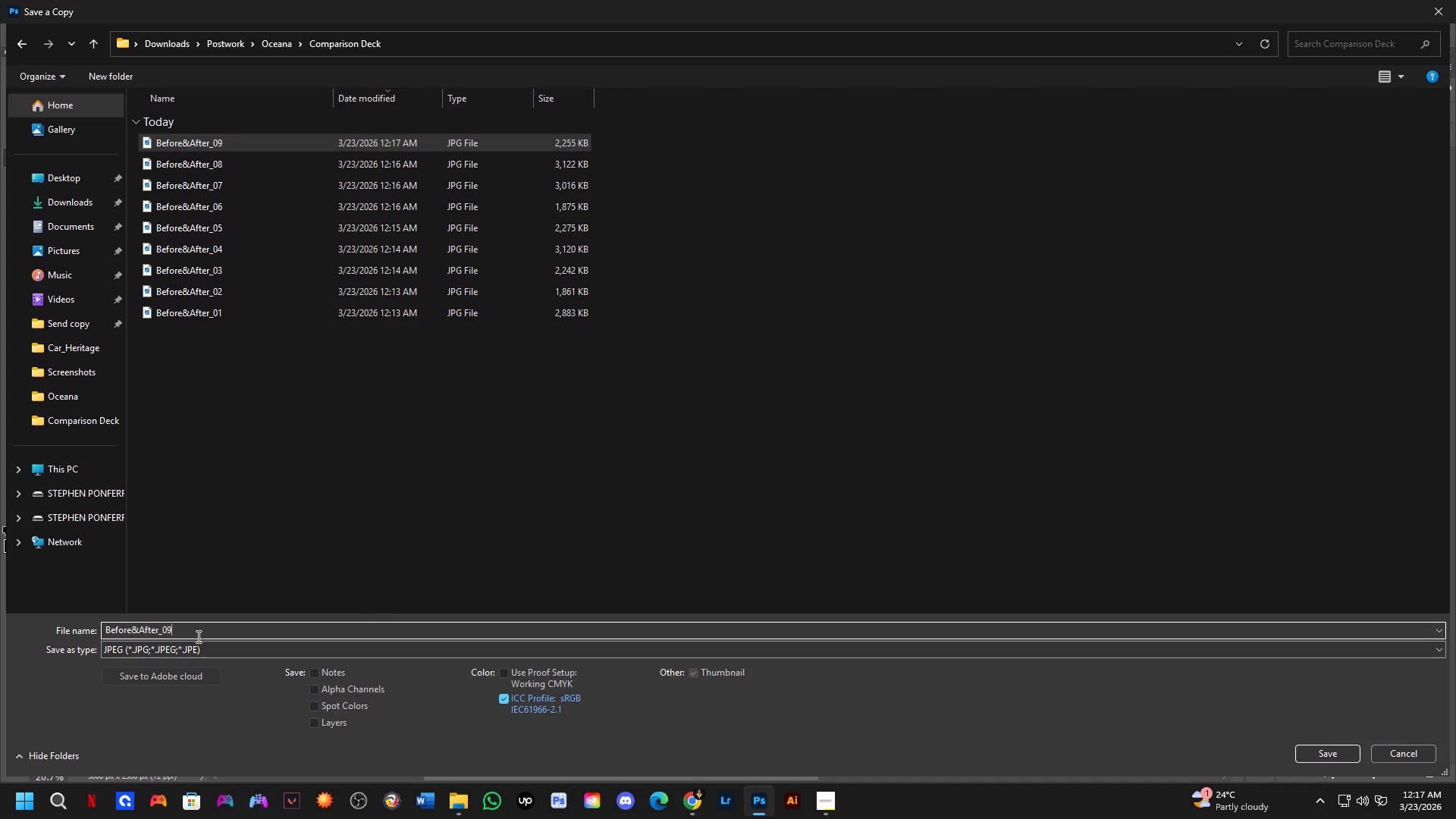 
key(ArrowRight)
 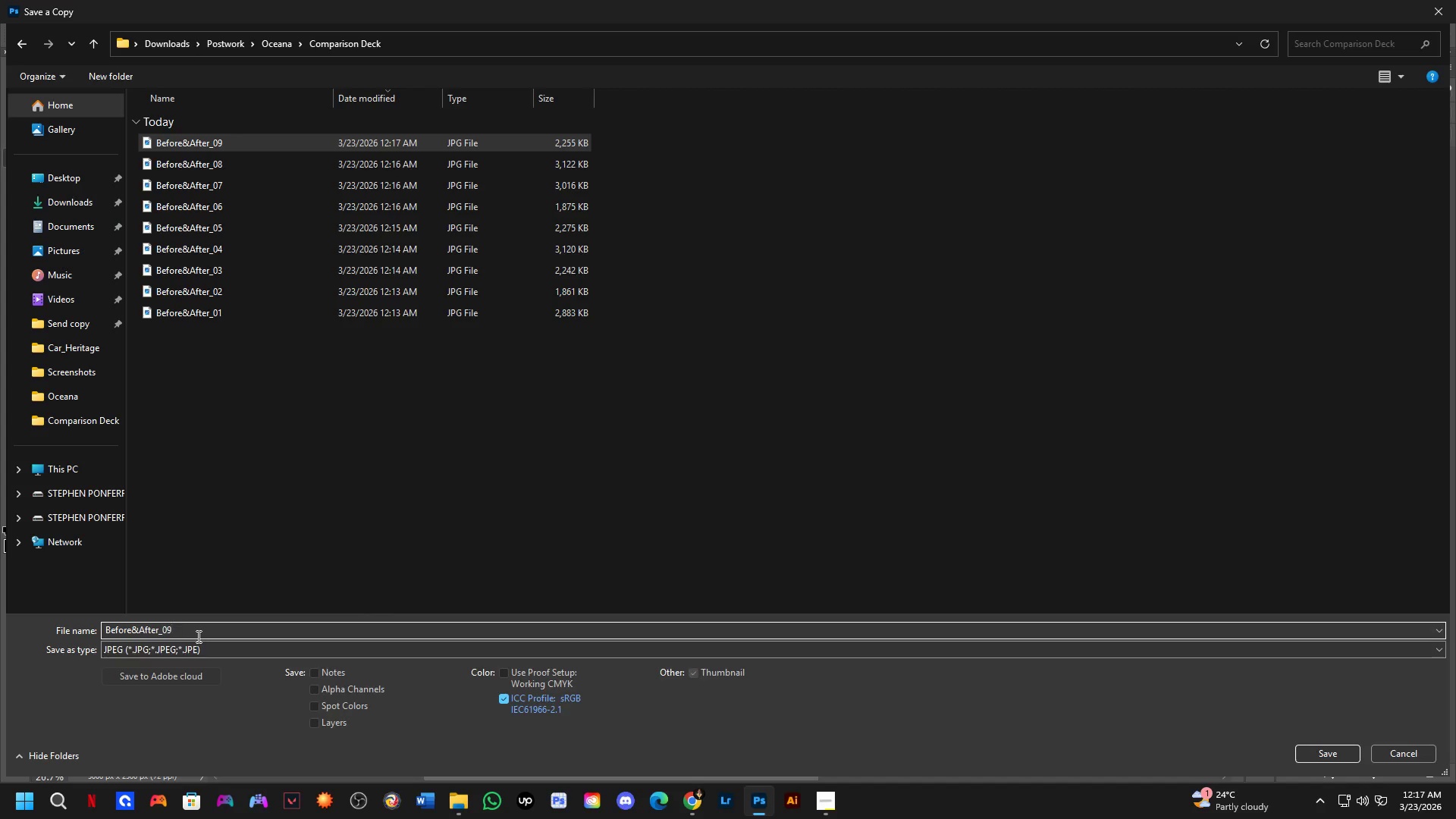 
key(Backspace)
 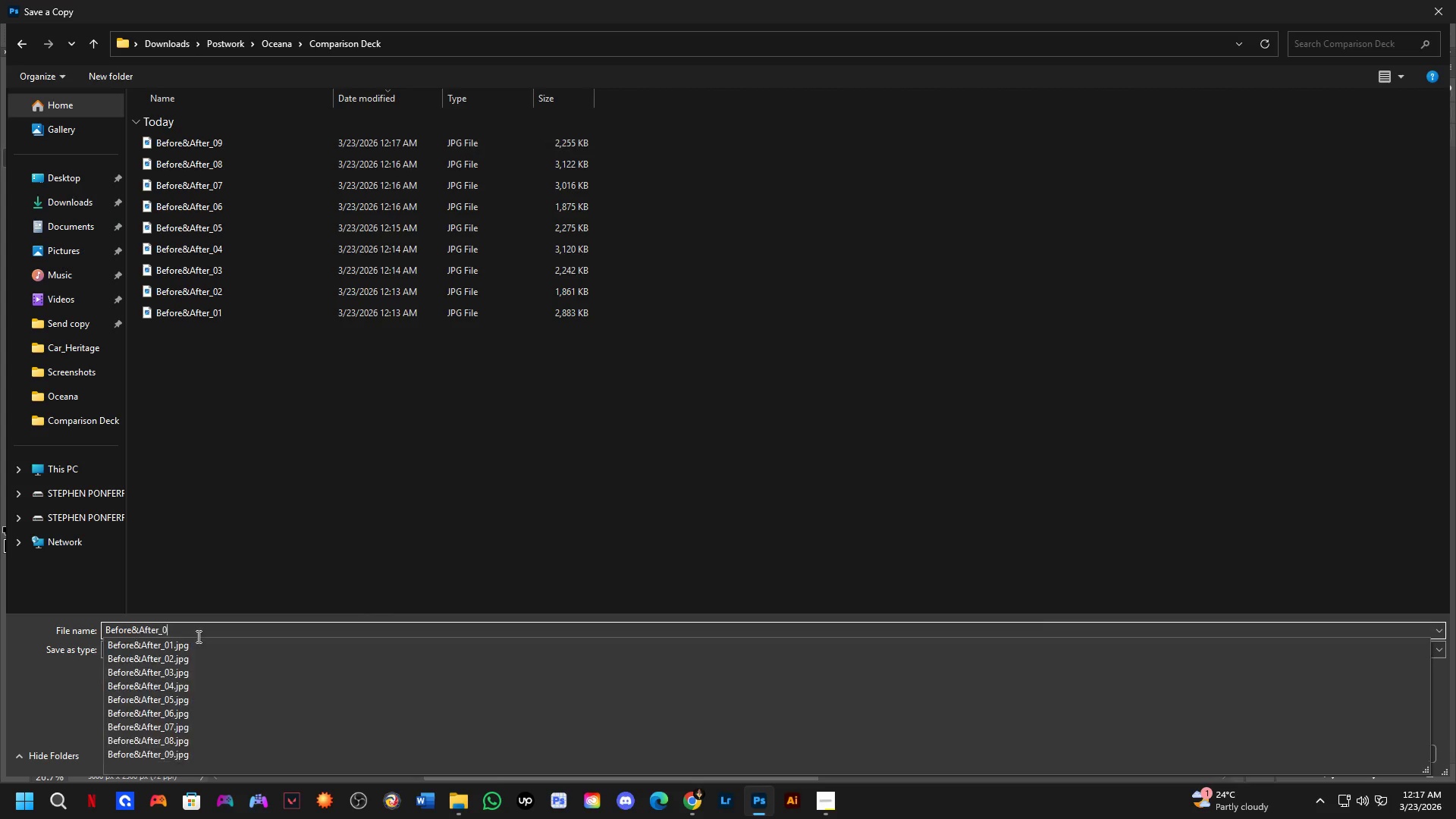 
key(Backspace)
 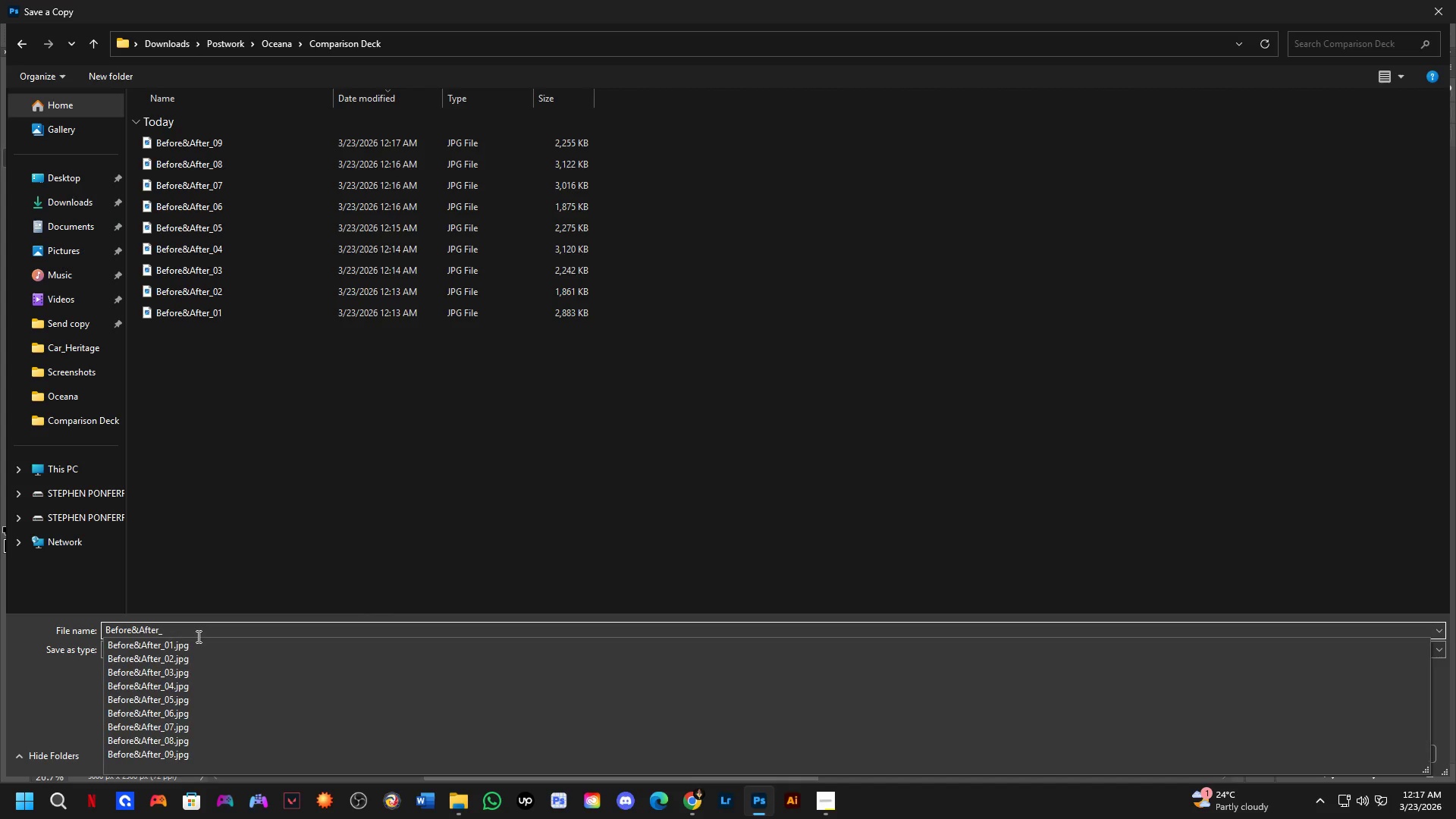 
key(Numpad1)
 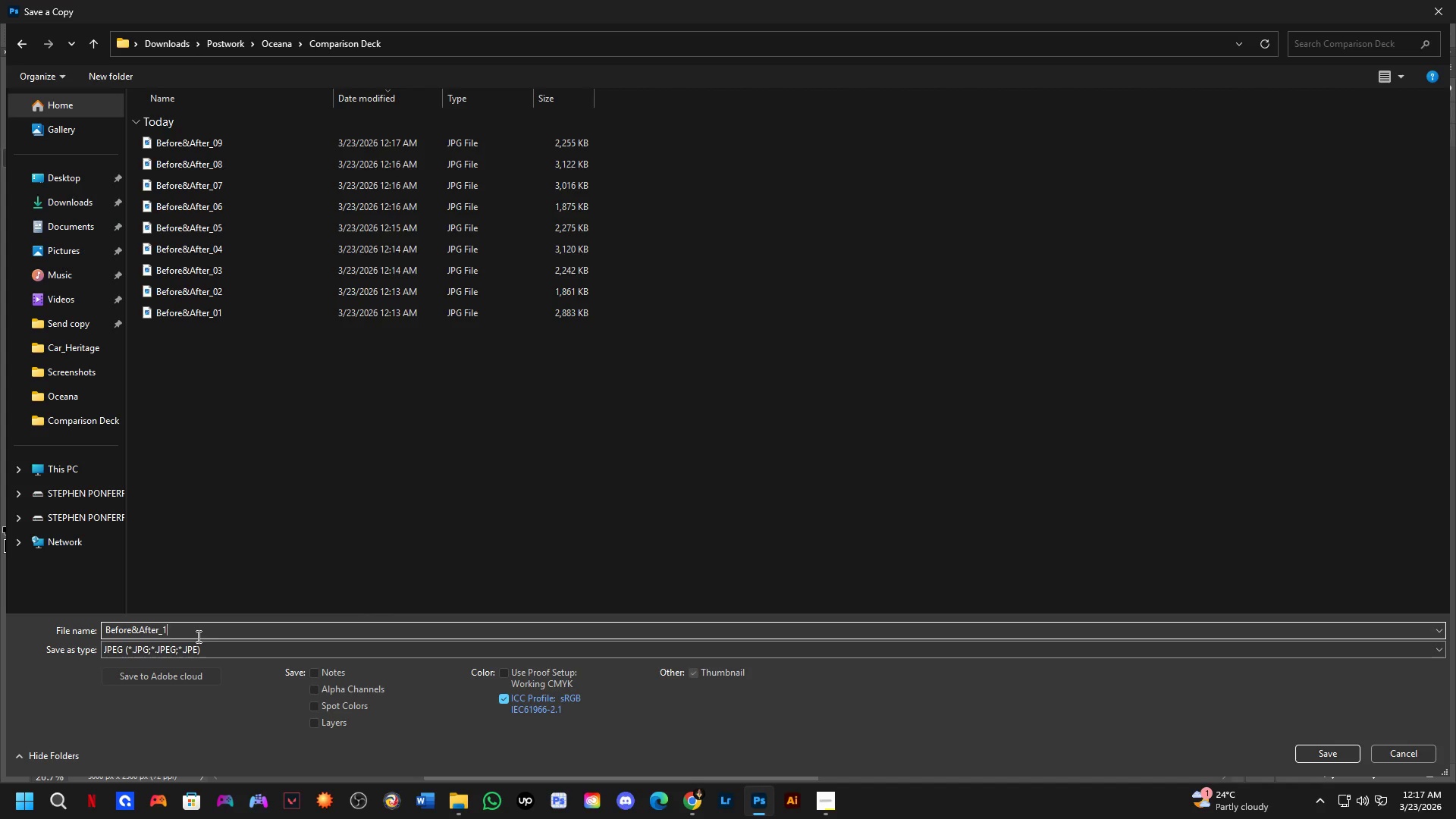 
key(Numpad0)
 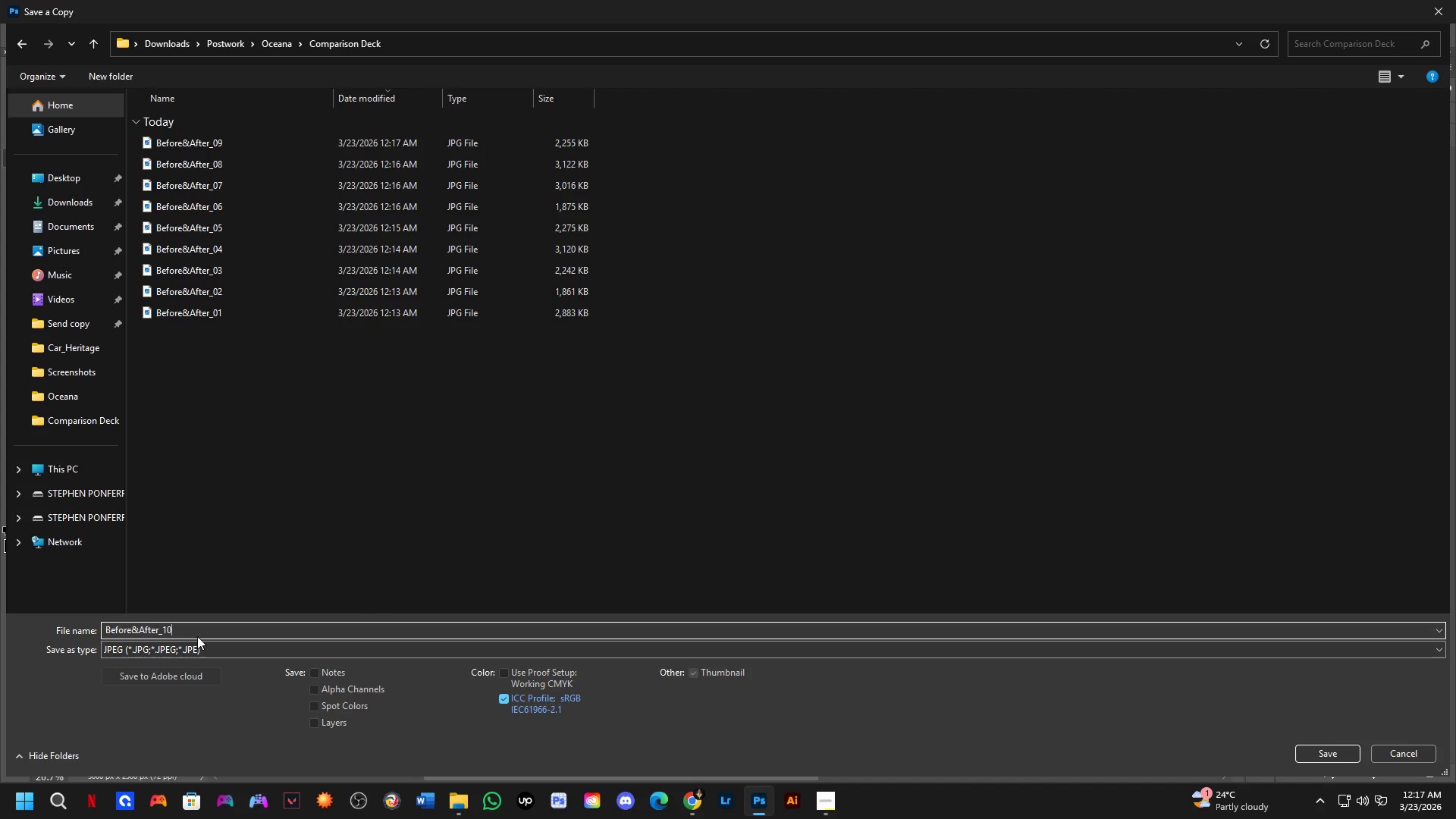 
key(Control+A)
 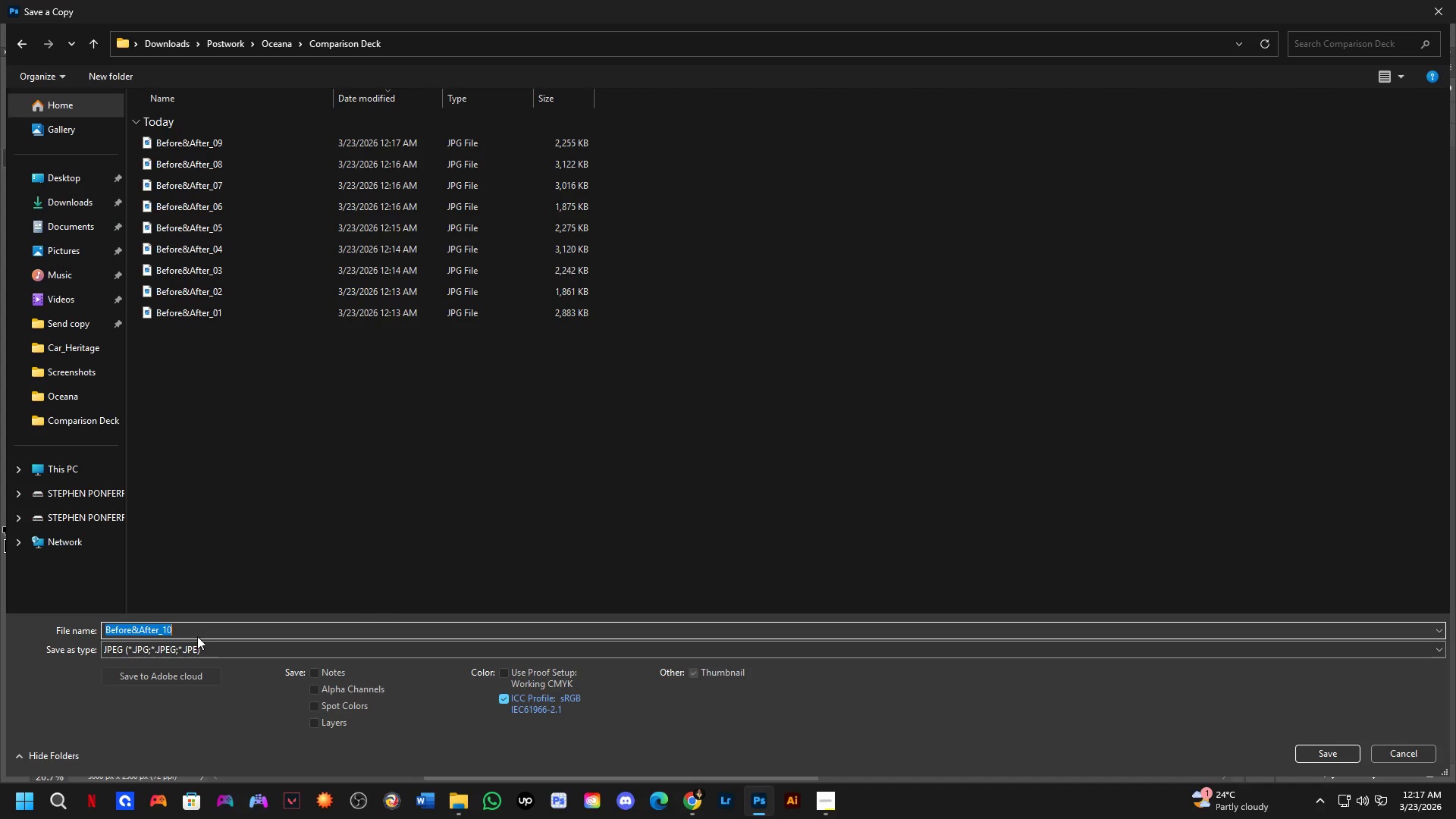 
key(Control+C)
 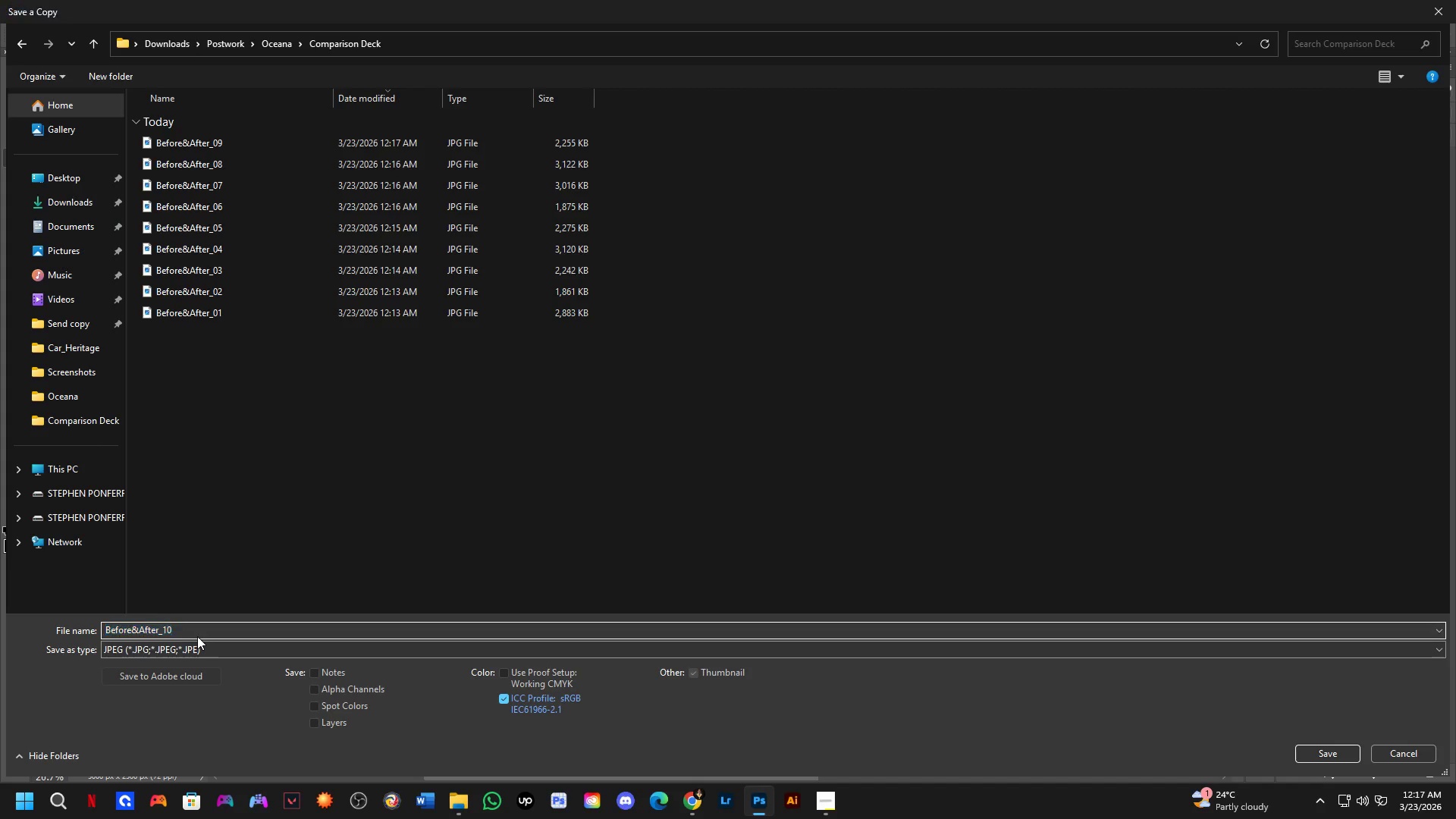 
key(NumpadEnter)
 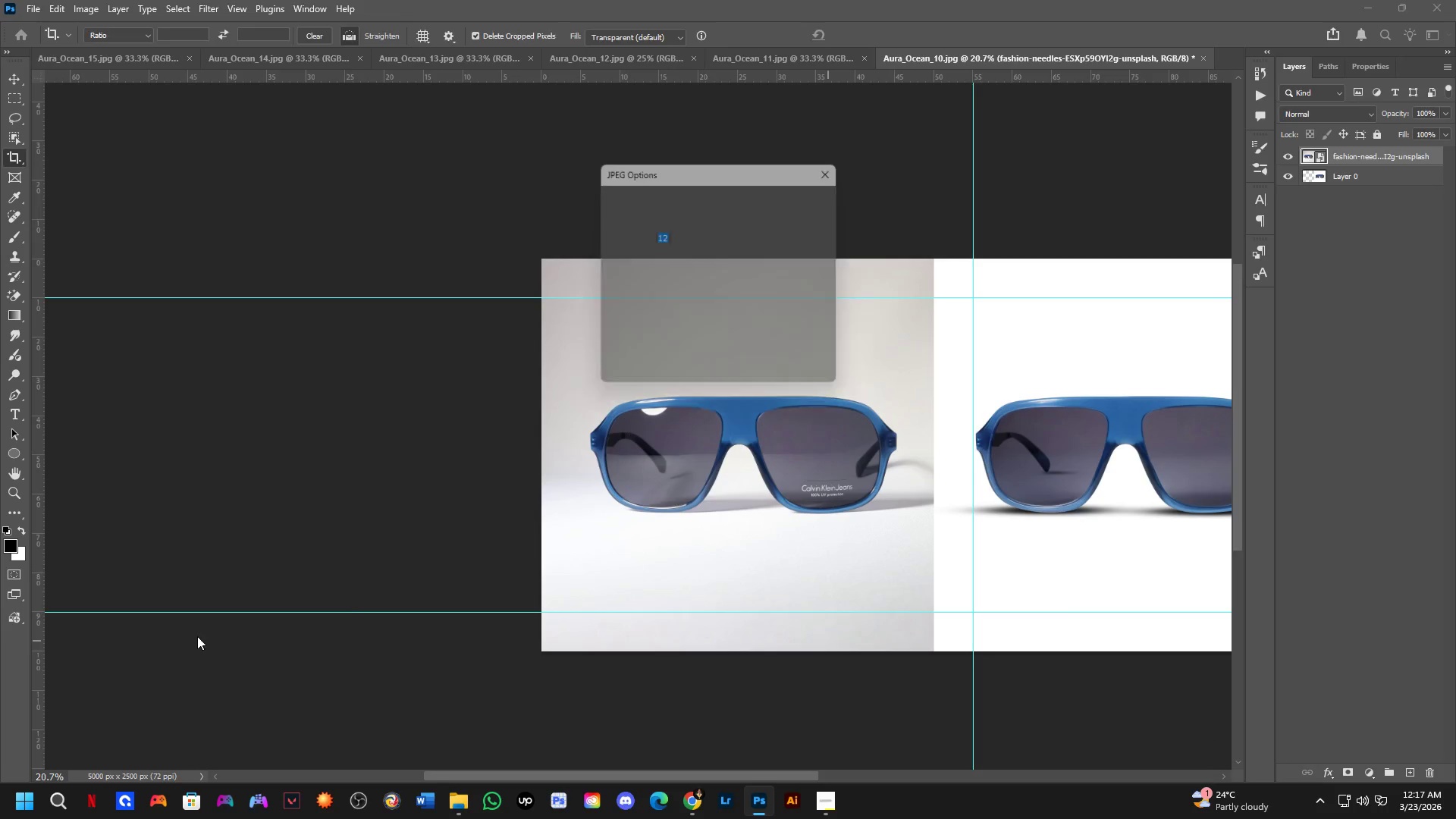 
key(NumpadEnter)
 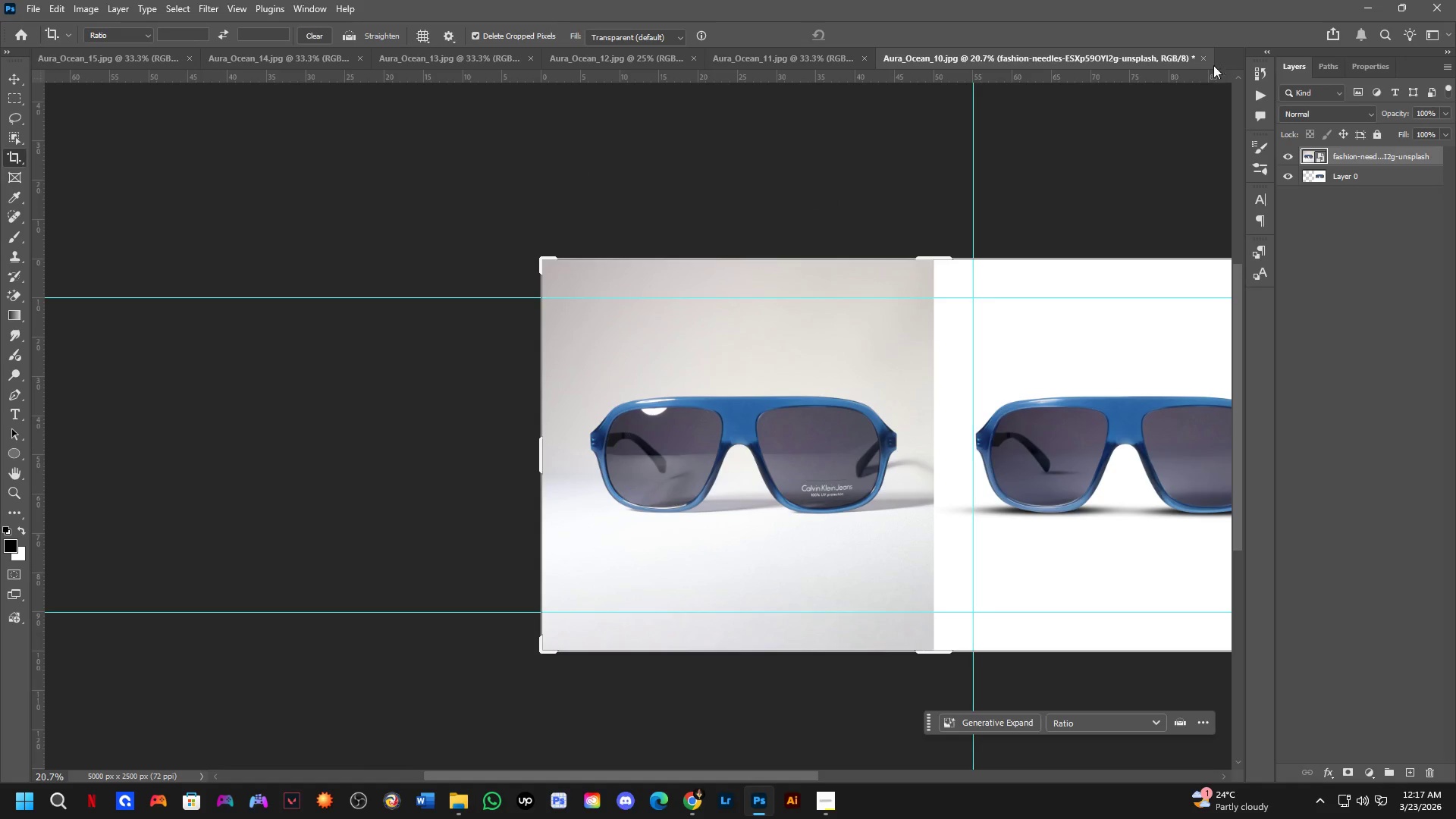 
left_click([1204, 57])
 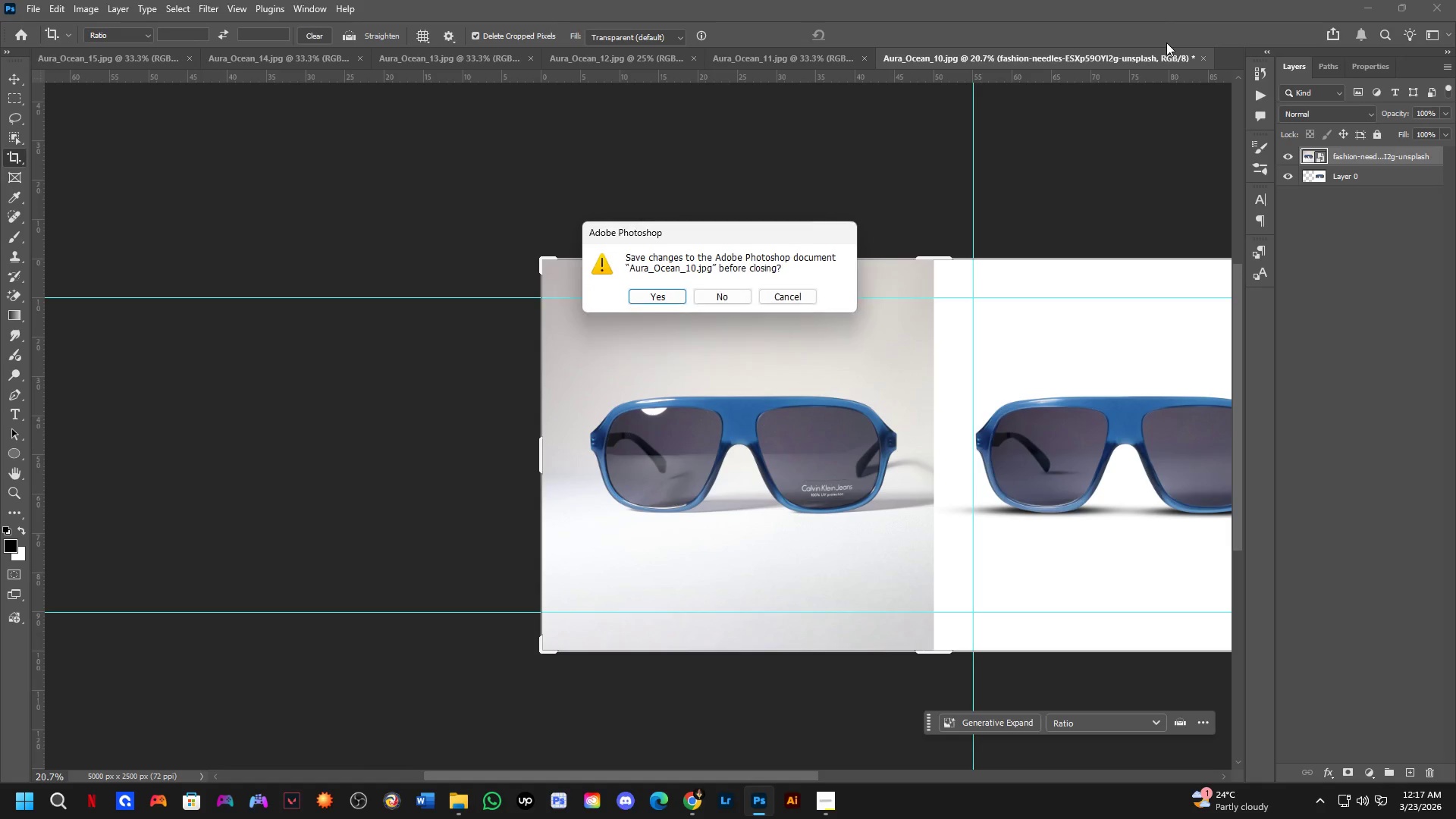 
key(ArrowRight)
 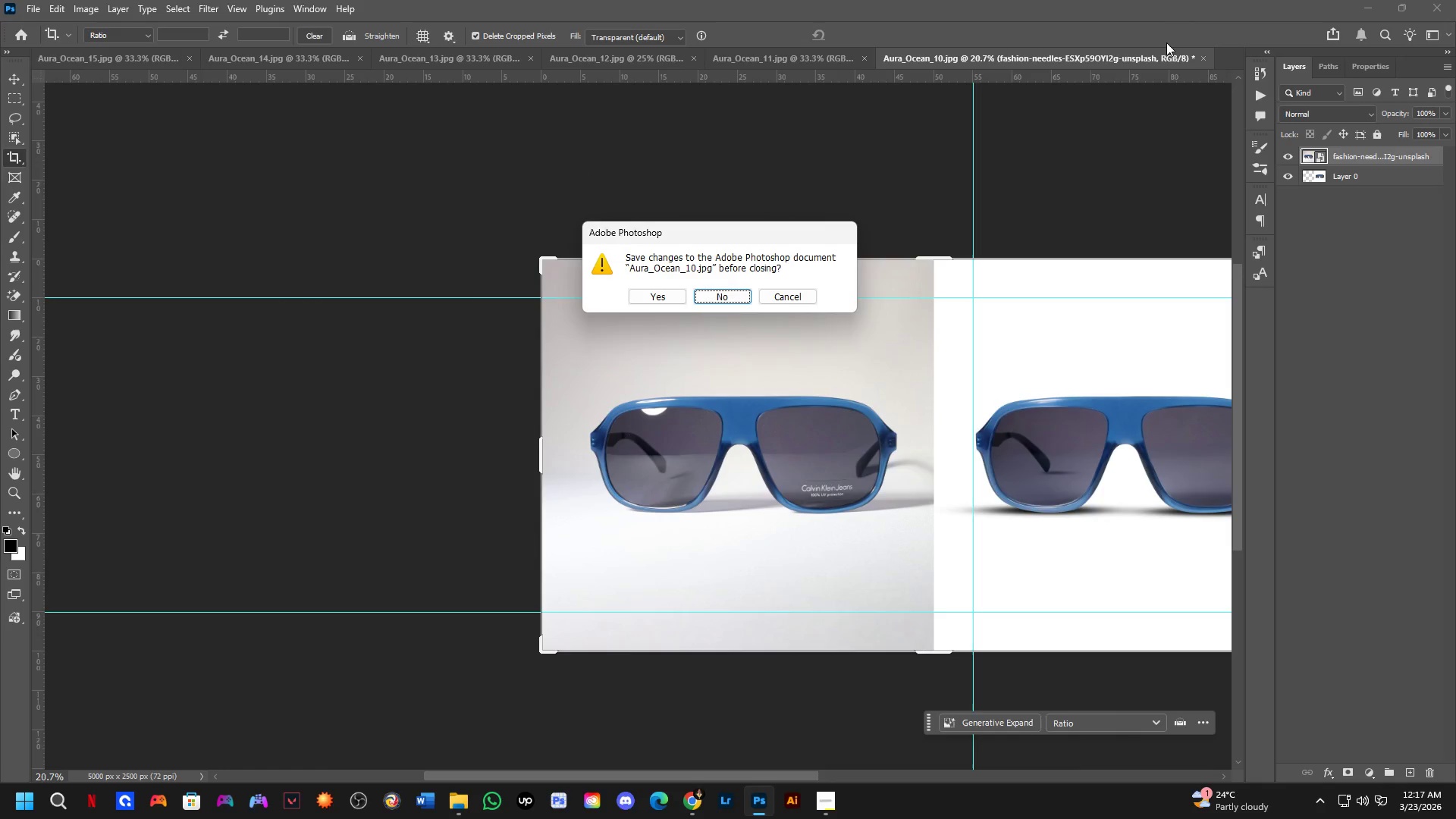 
key(Space)
 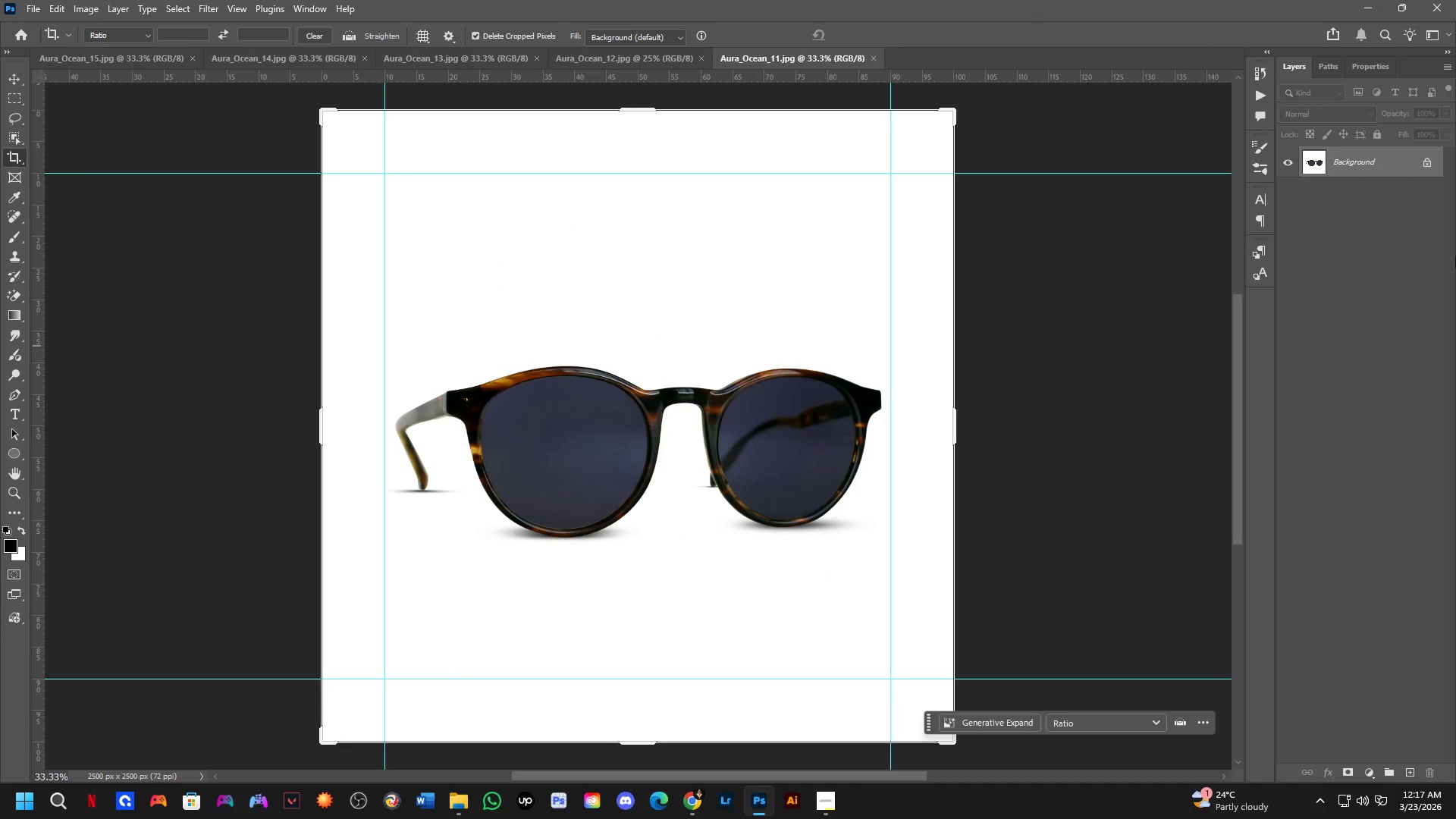 
left_click([1425, 169])
 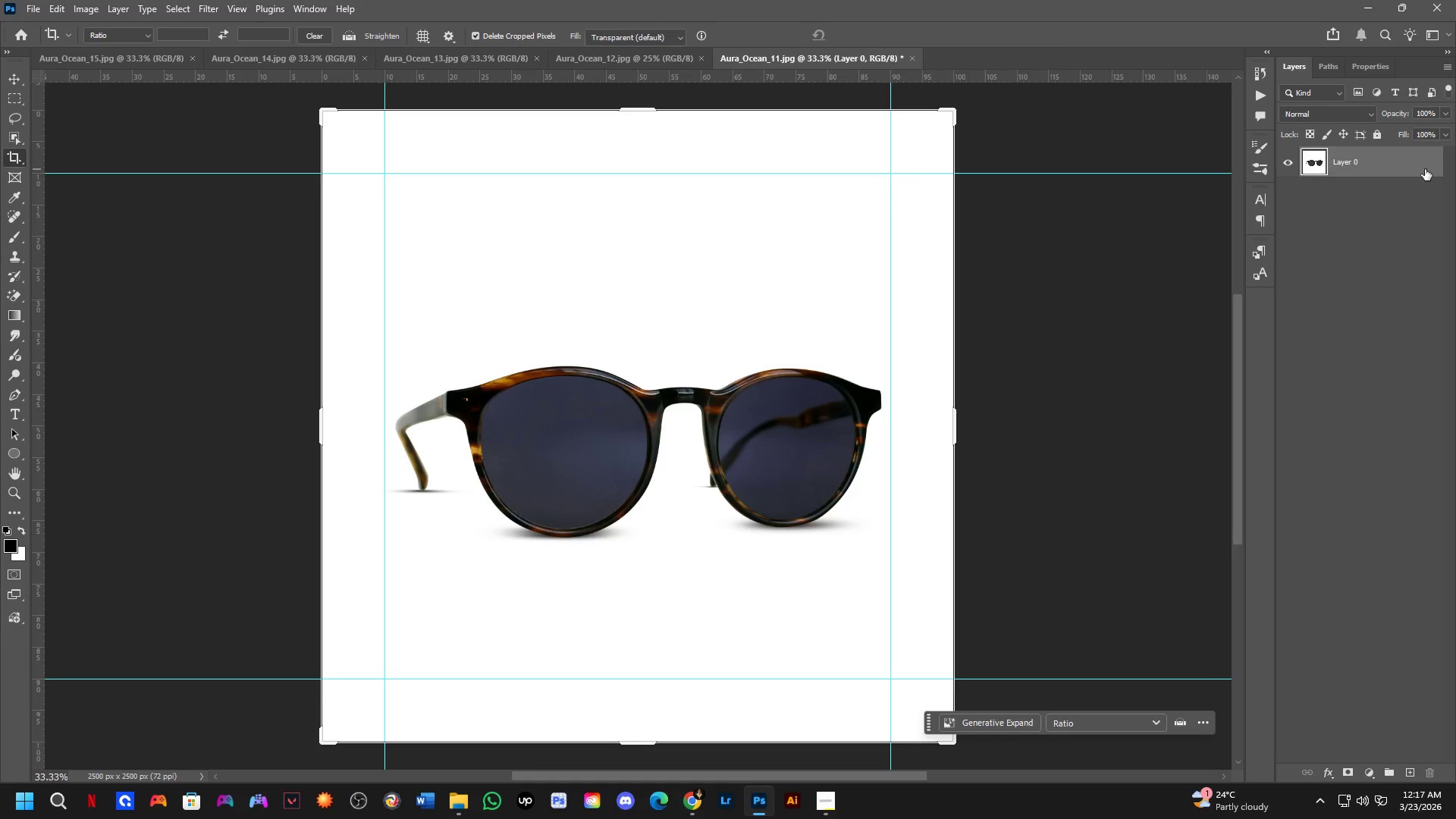 
key(Alt+AltLeft)
 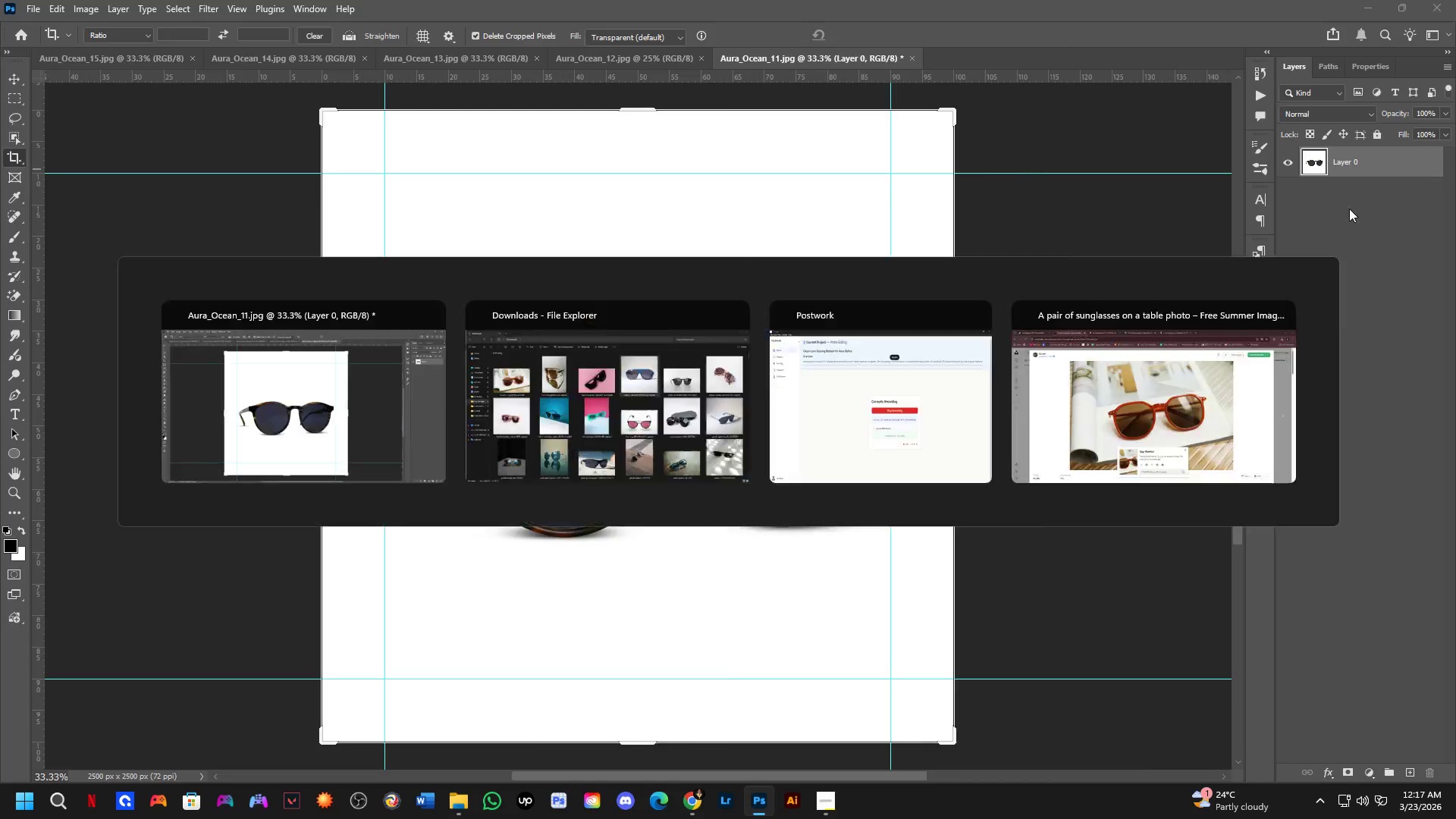 
key(Alt+Tab)
 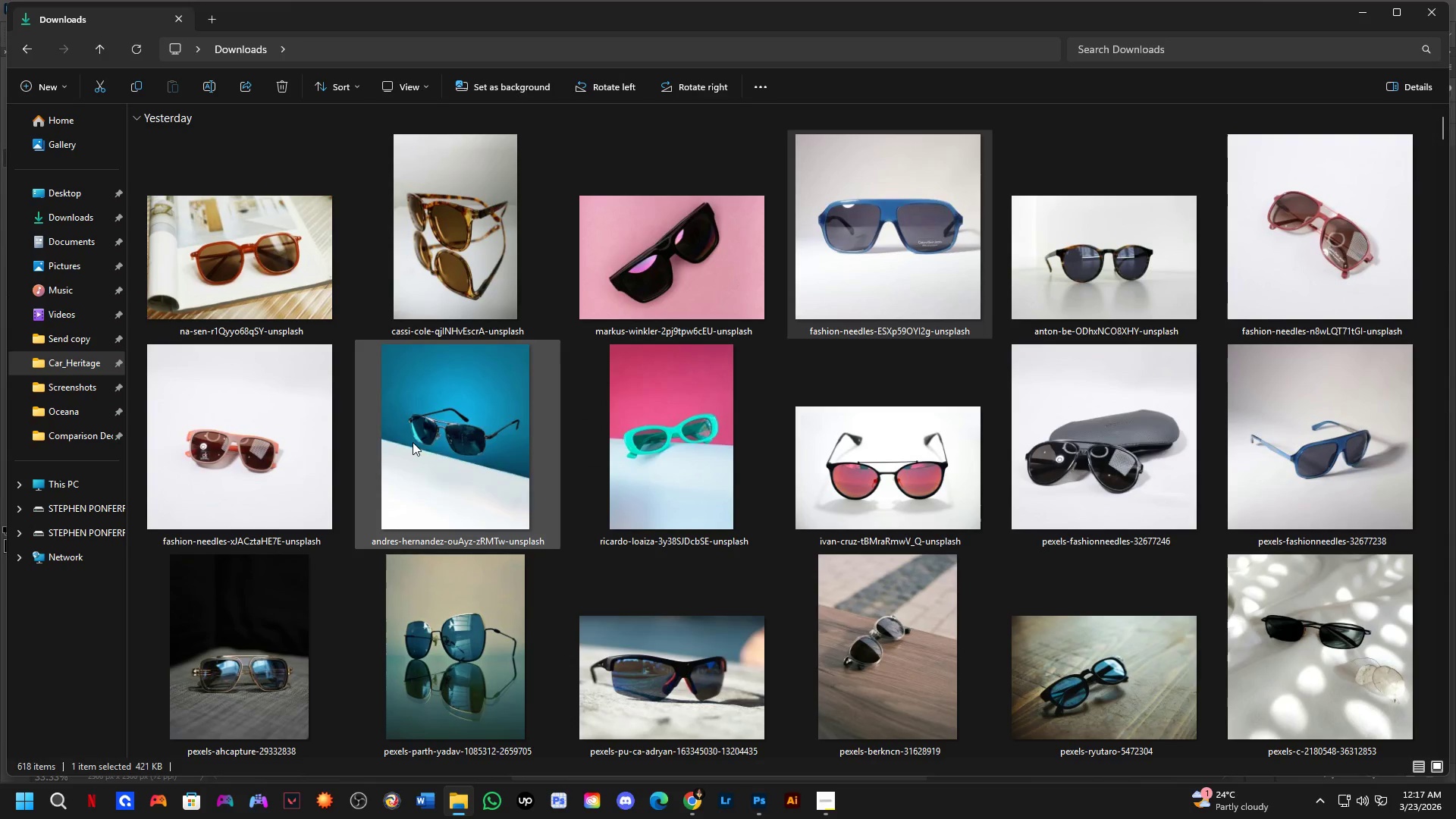 
key(Alt+AltLeft)
 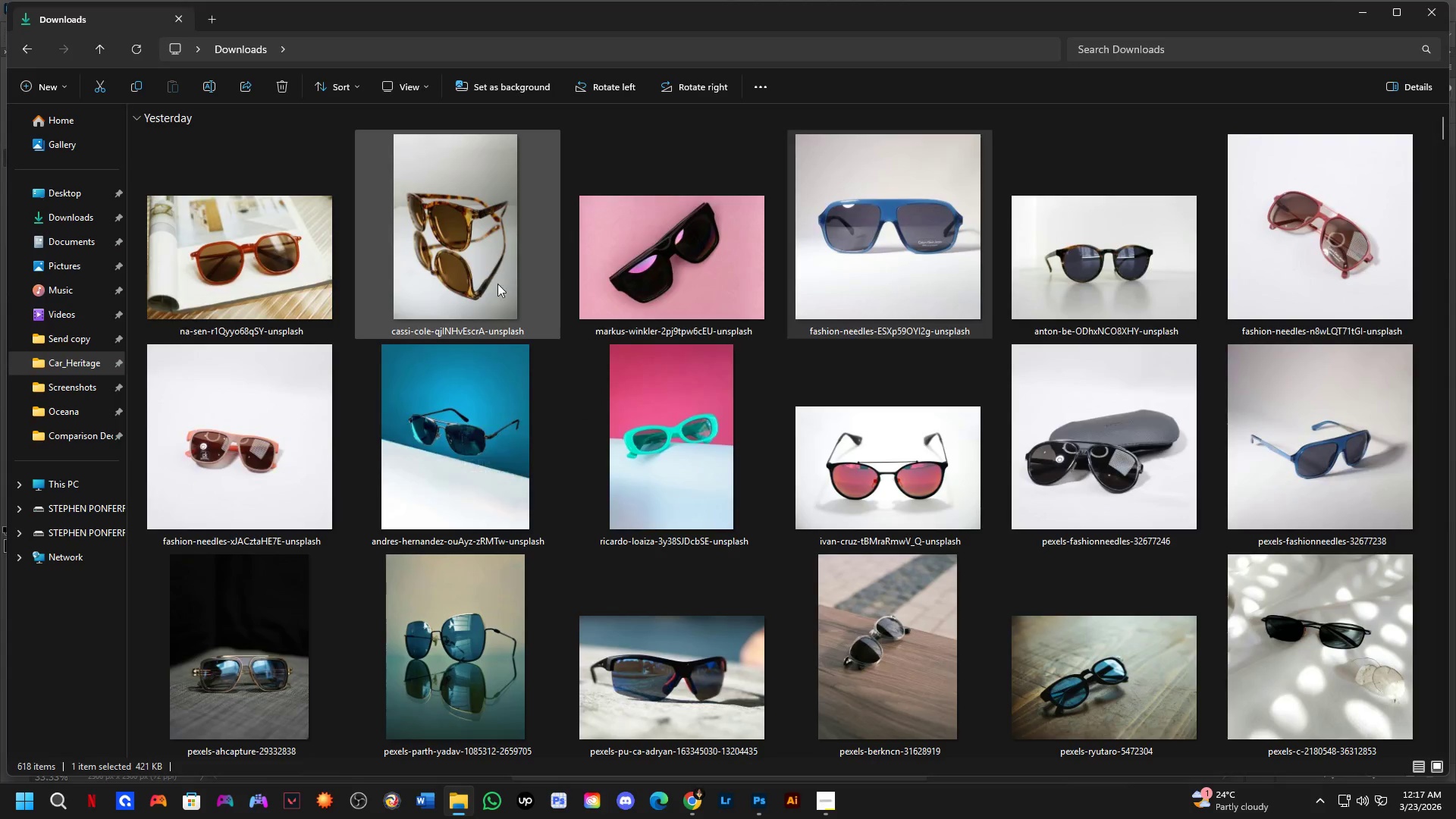 
key(Alt+Tab)
 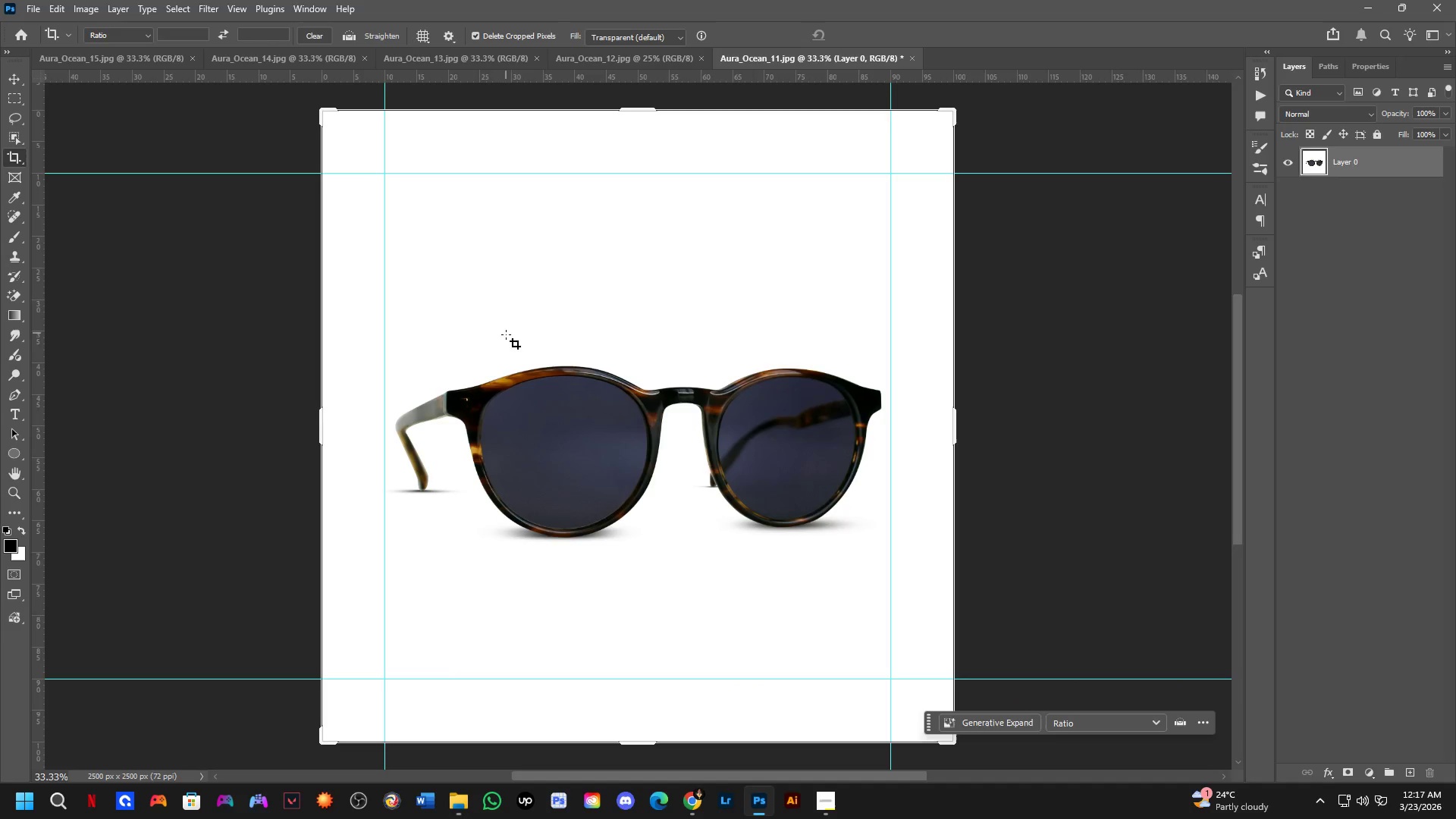 
key(Alt+AltLeft)
 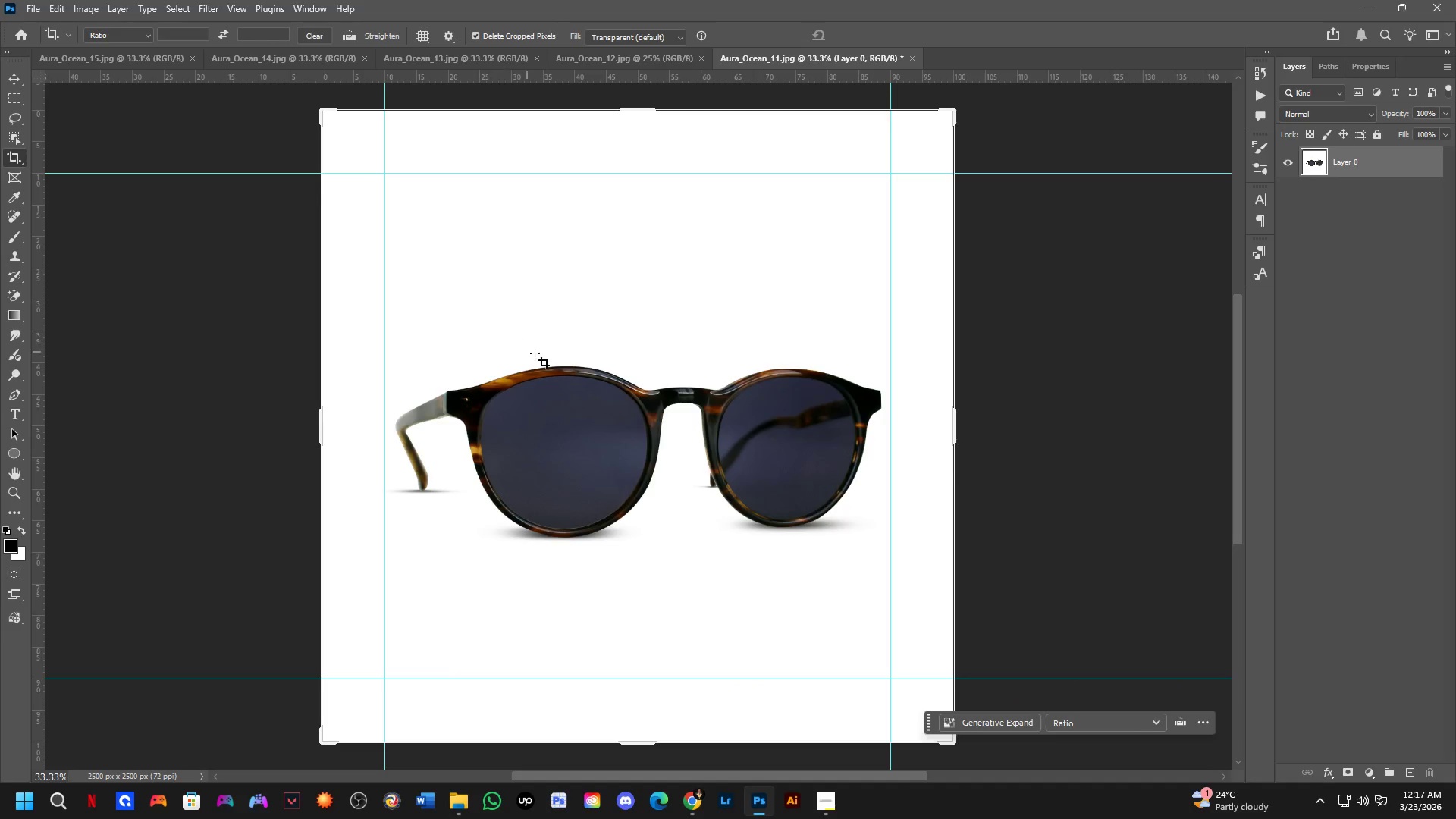 
key(Alt+Tab)
 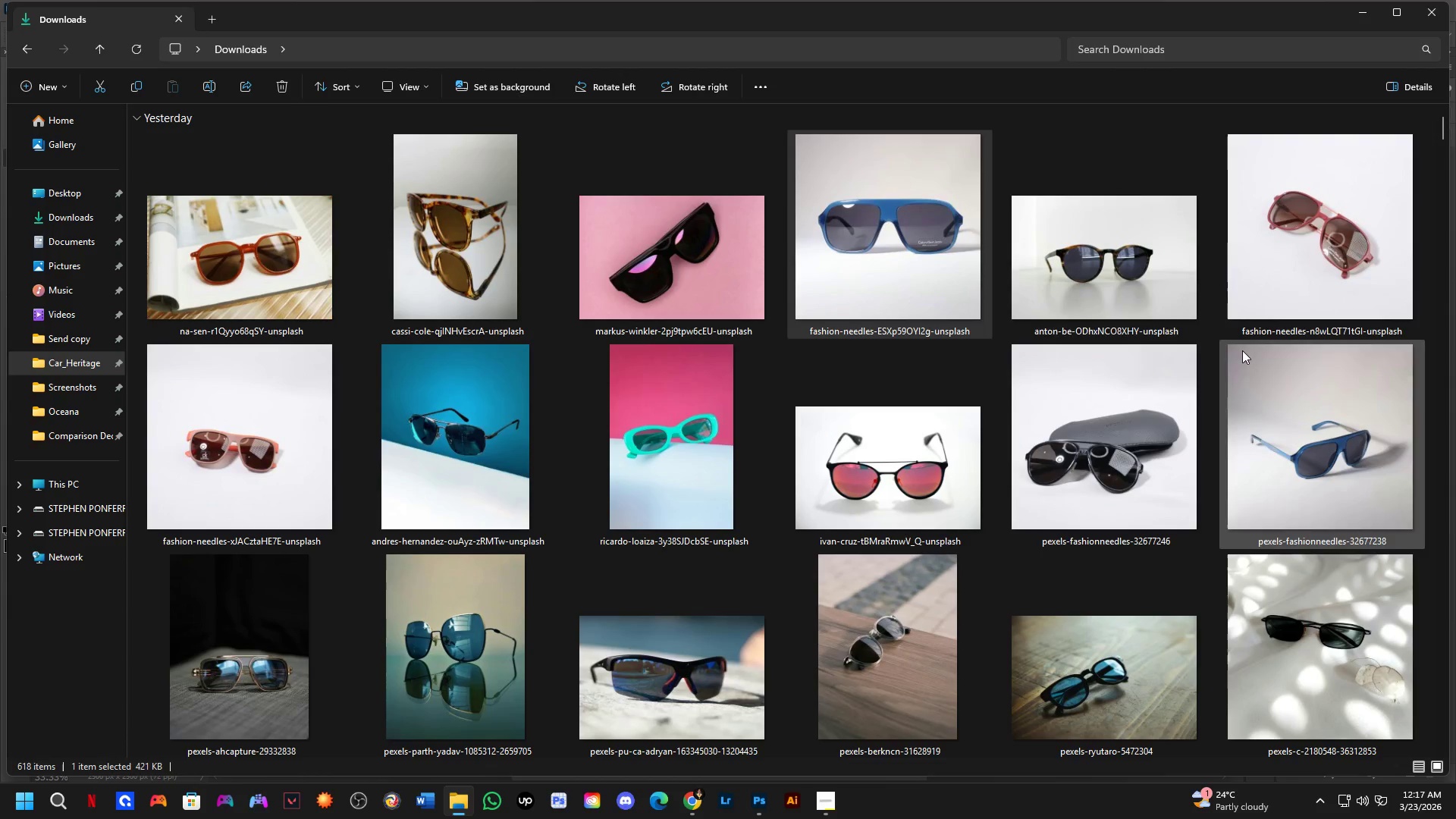 
left_click_drag(start_coordinate=[1110, 271], to_coordinate=[733, 432])
 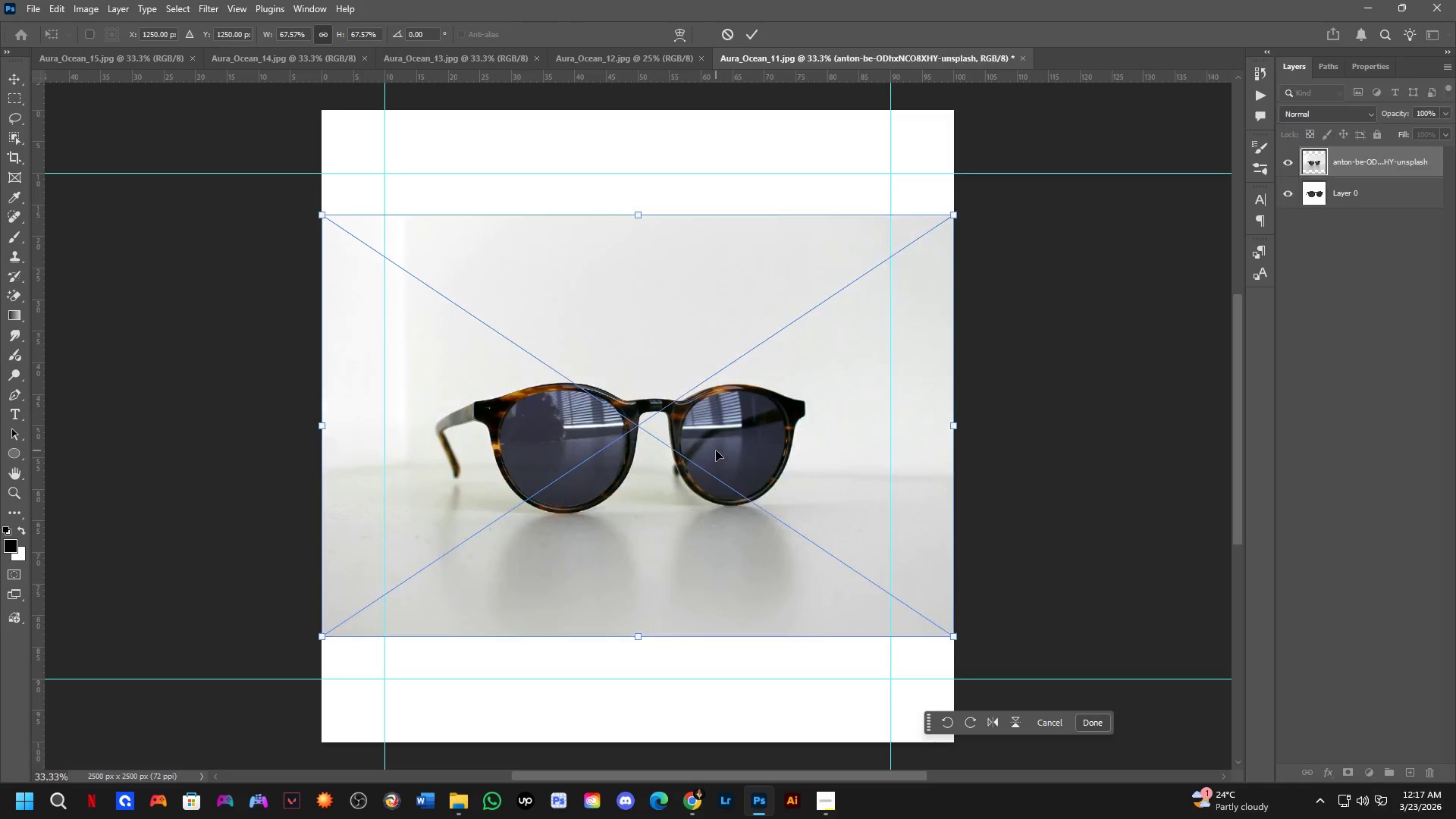 
key(Alt+AltLeft)
 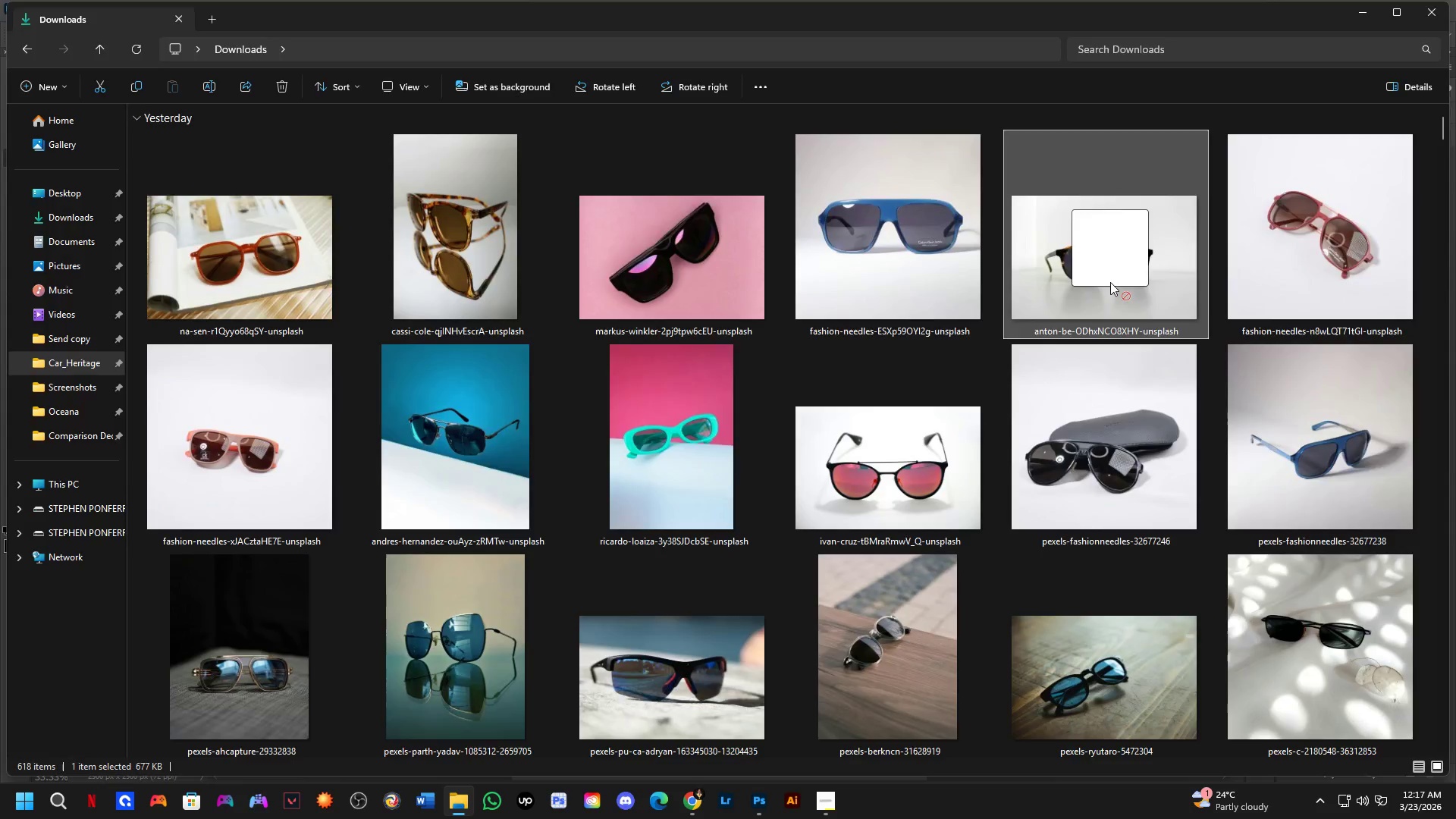 
key(Alt+Tab)
 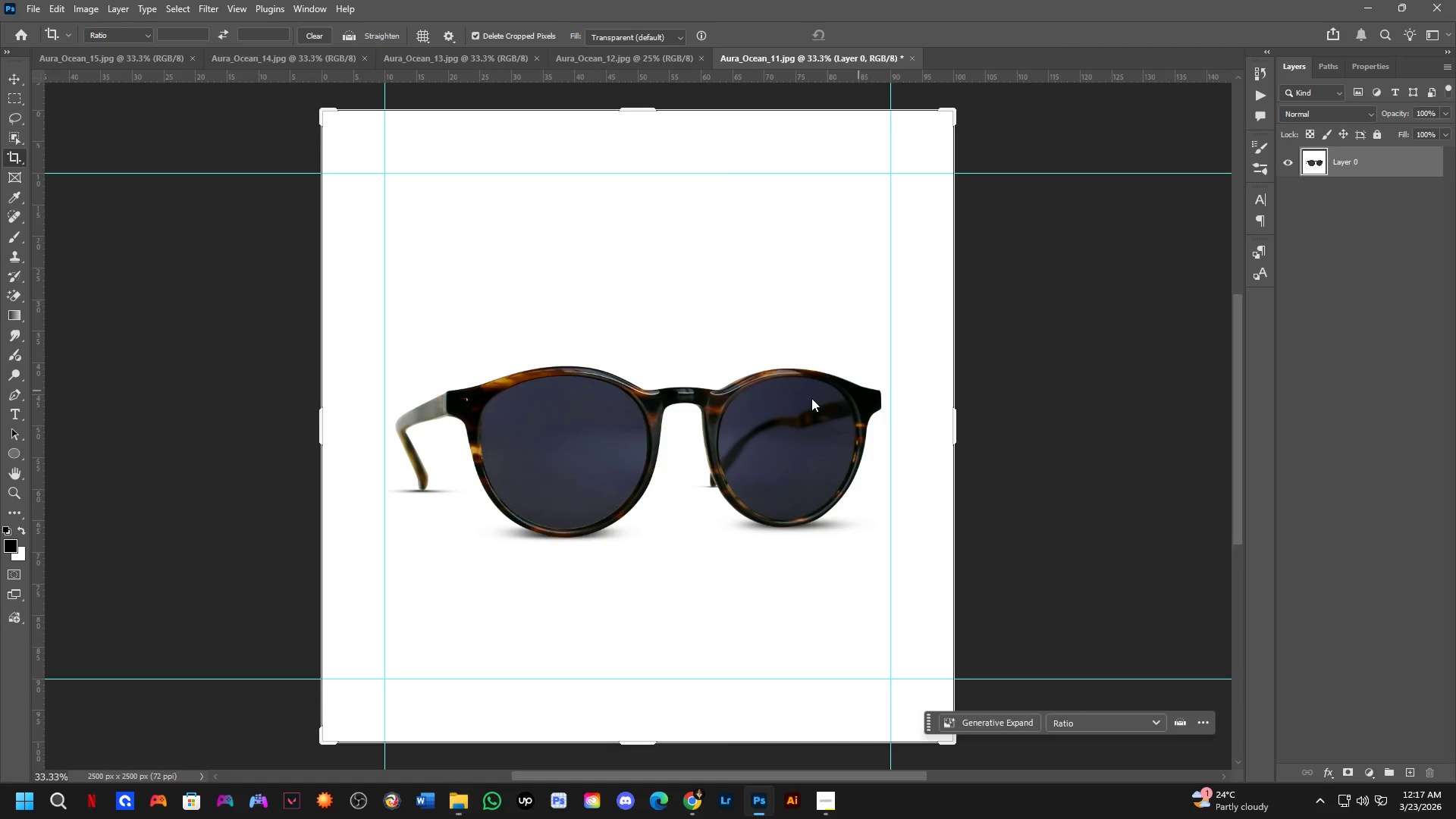 
hold_key(key=ShiftLeft, duration=0.42)
 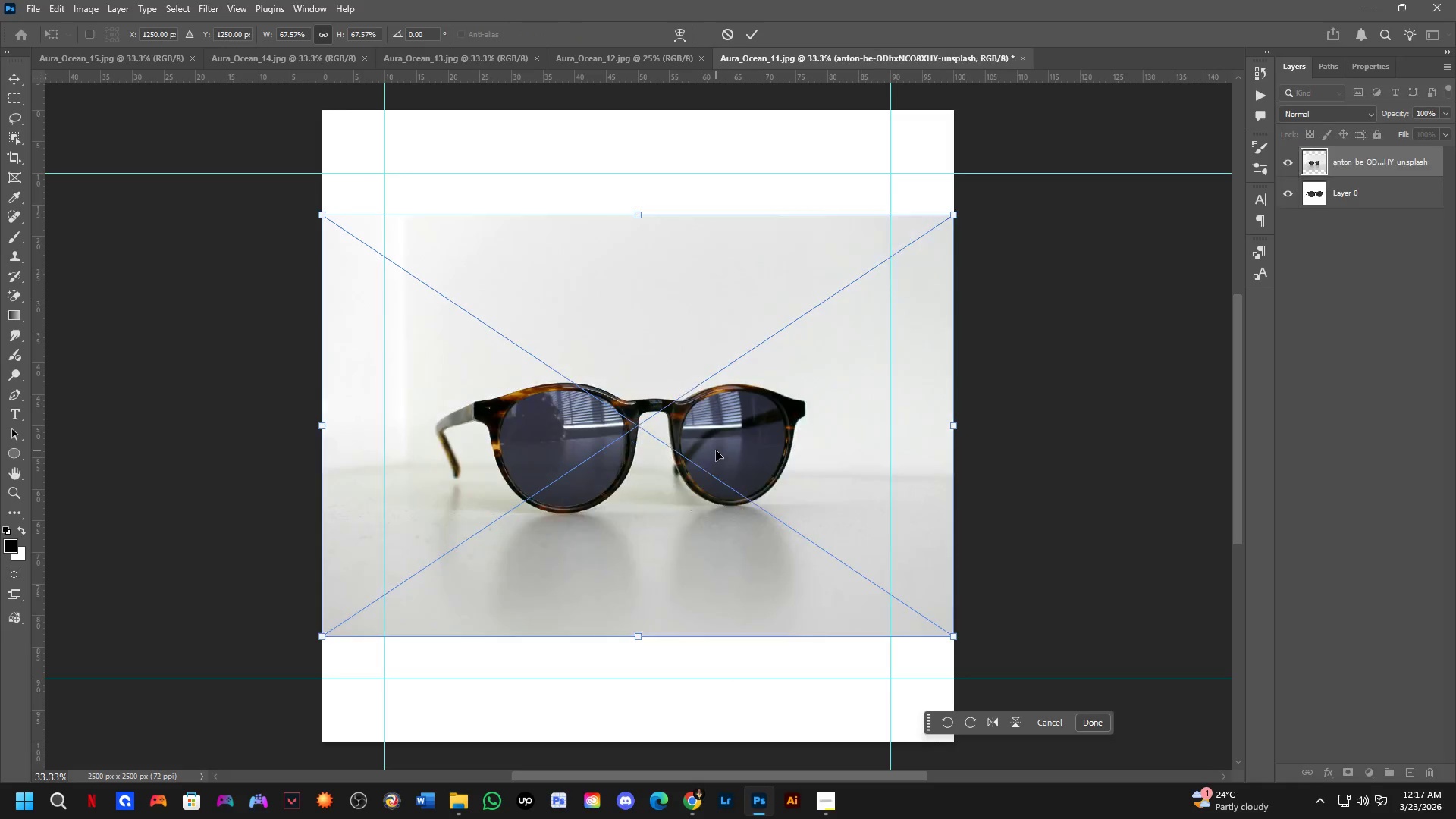 
scroll: coordinate [635, 445], scroll_direction: down, amount: 5.0
 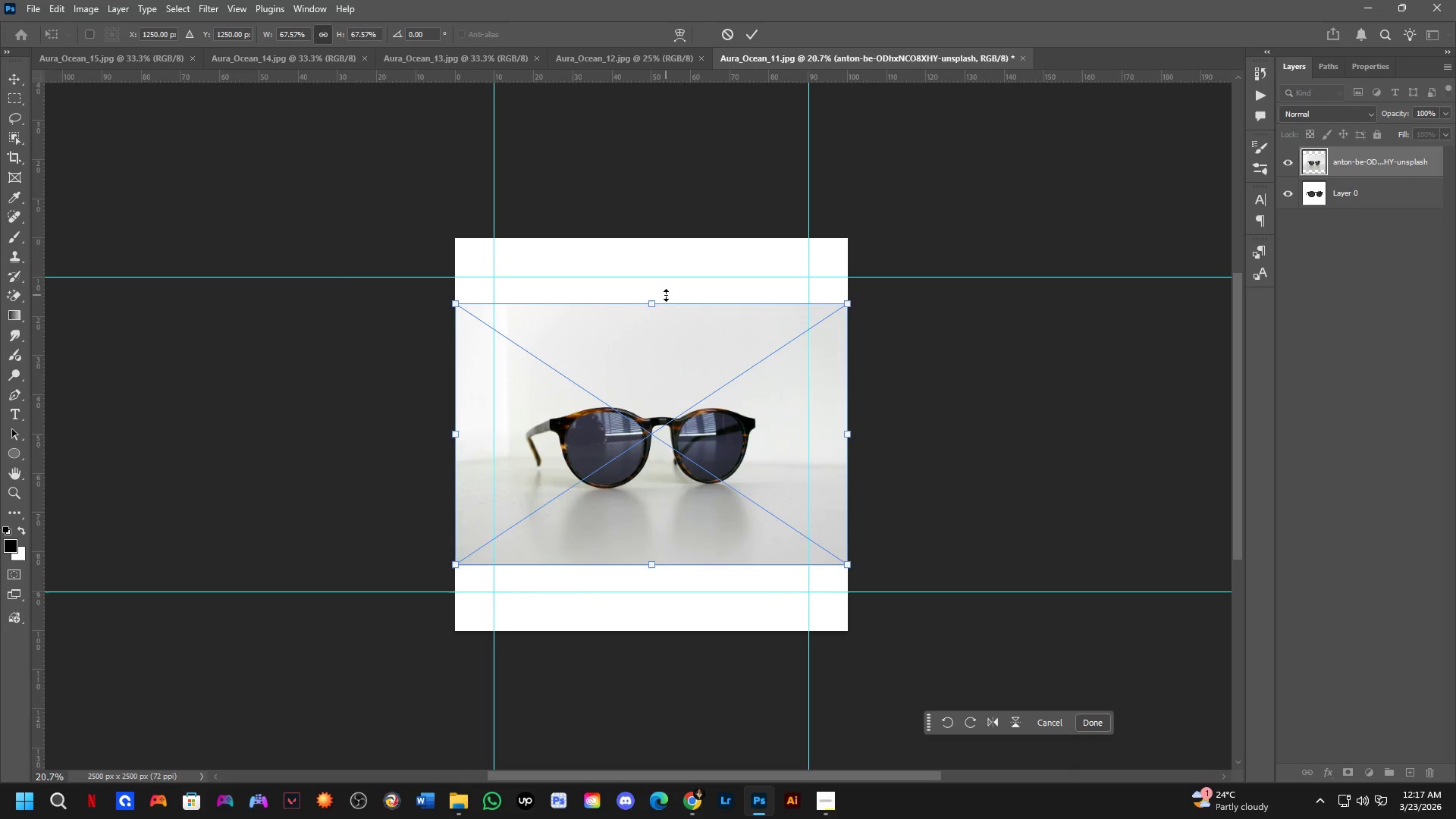 
left_click_drag(start_coordinate=[659, 300], to_coordinate=[654, 229])
 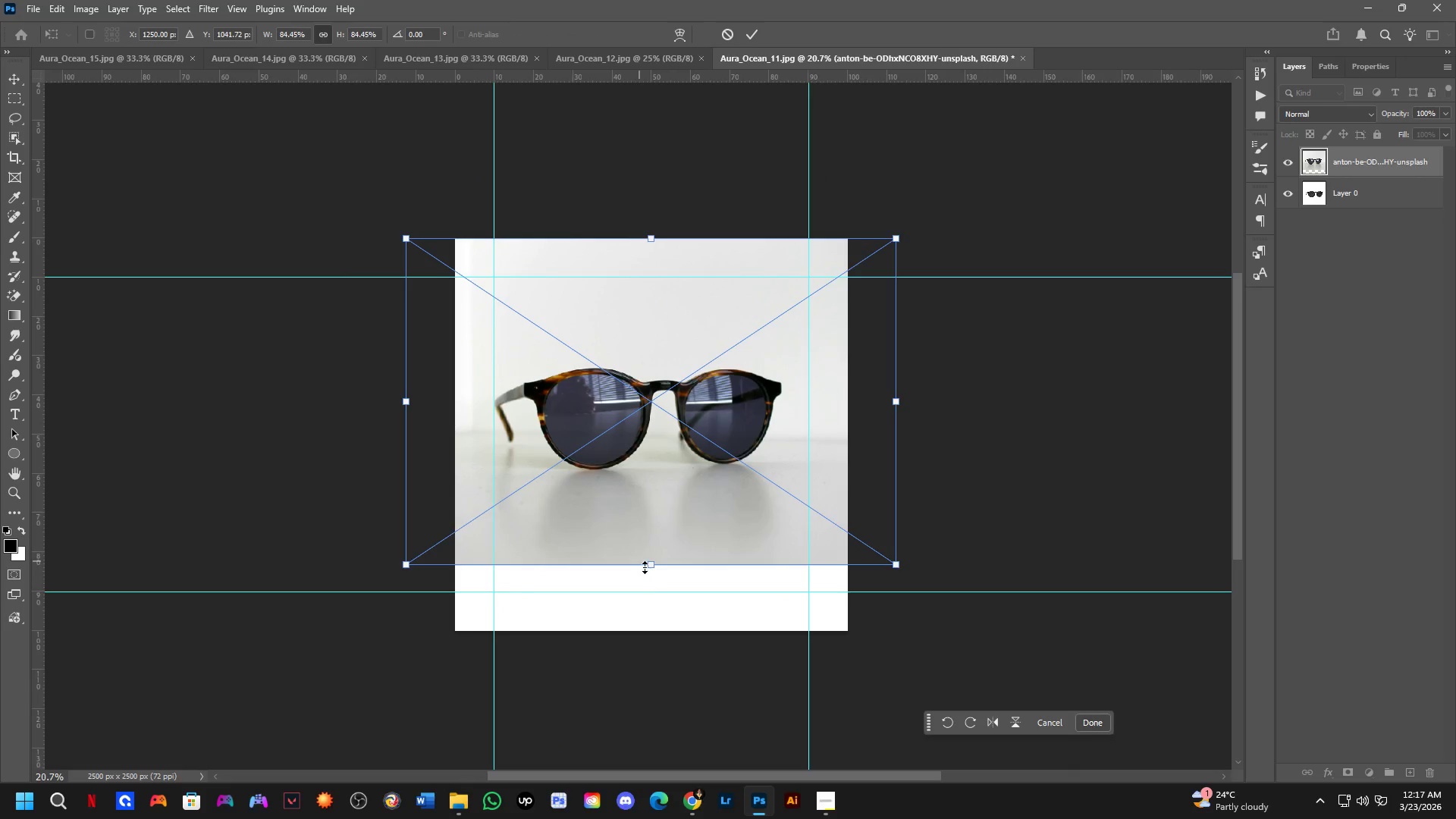 
left_click_drag(start_coordinate=[645, 567], to_coordinate=[651, 635])
 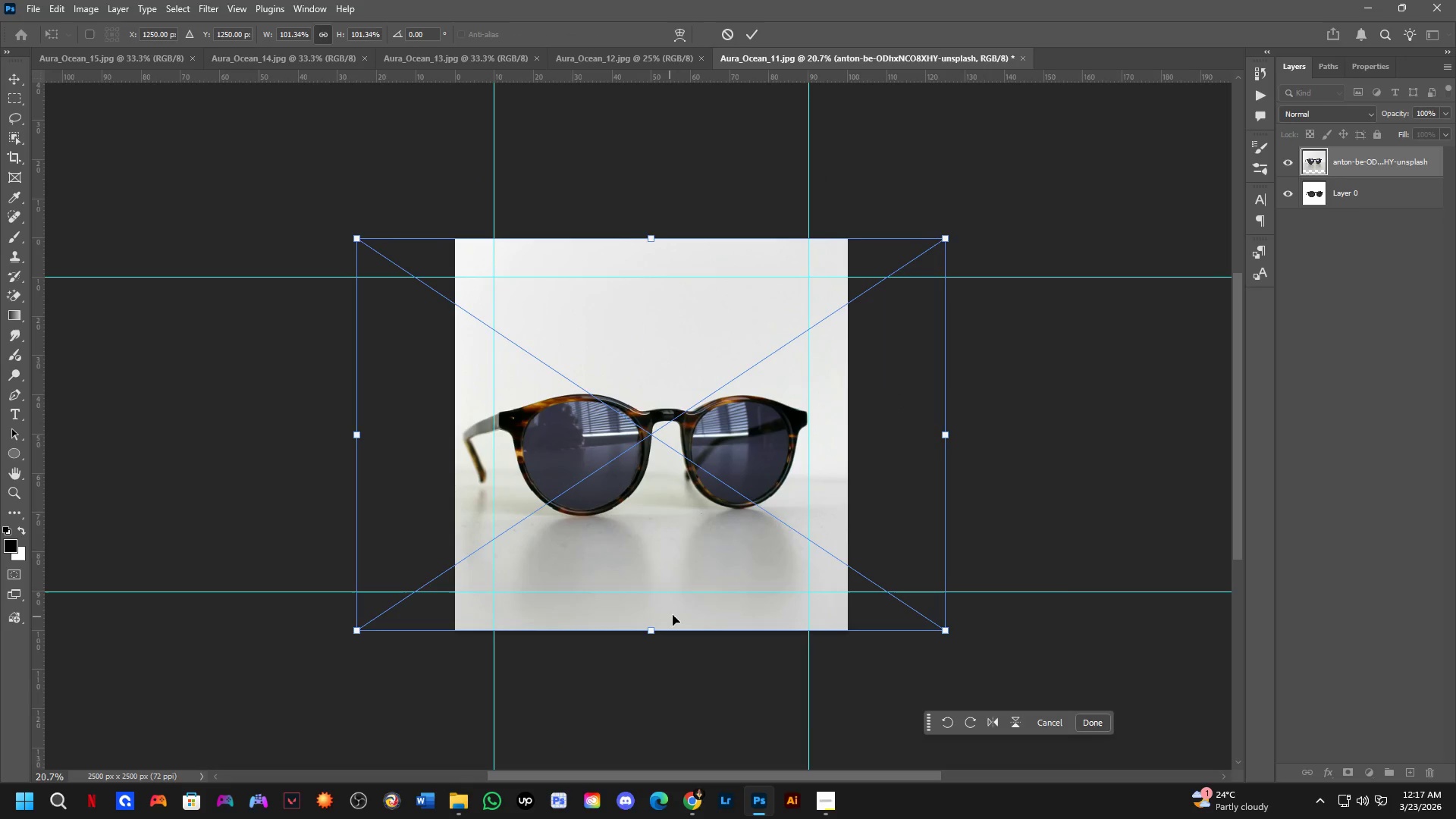 
hold_key(key=ShiftLeft, duration=1.23)
left_click_drag(start_coordinate=[790, 512], to_coordinate=[300, 529])
 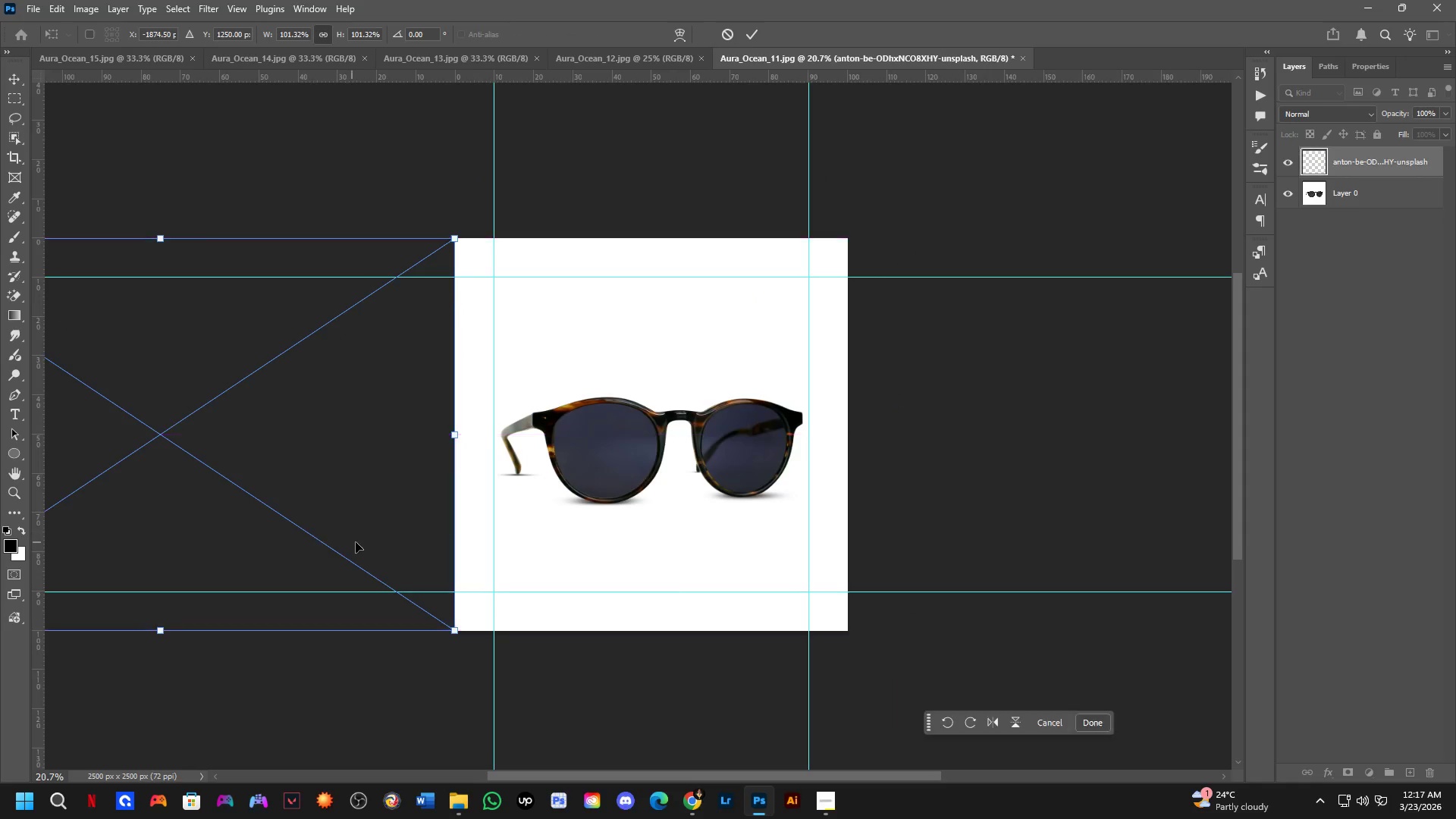 
scroll: coordinate [359, 541], scroll_direction: down, amount: 3.0
 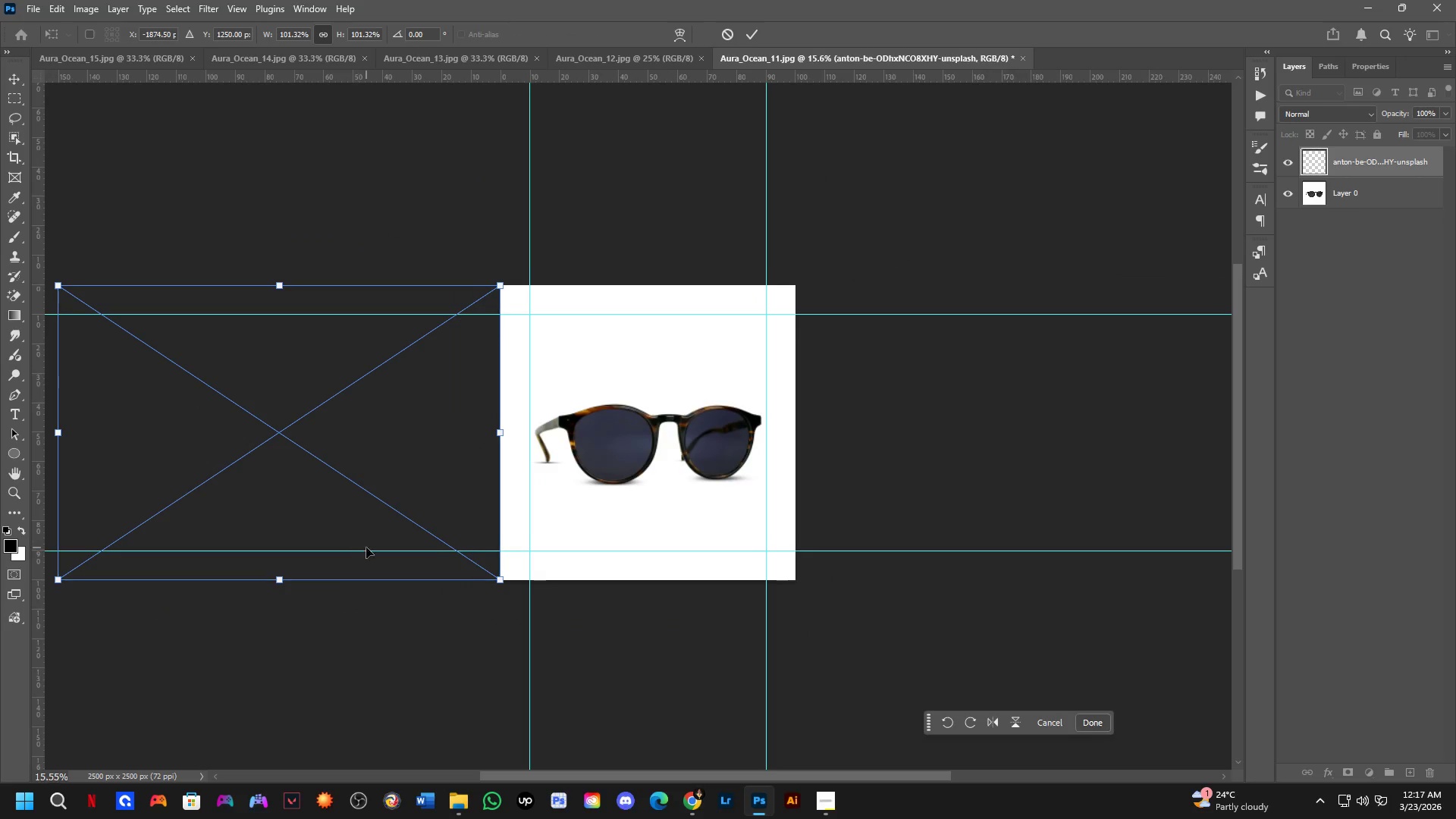 
hold_key(key=Space, duration=0.42)
 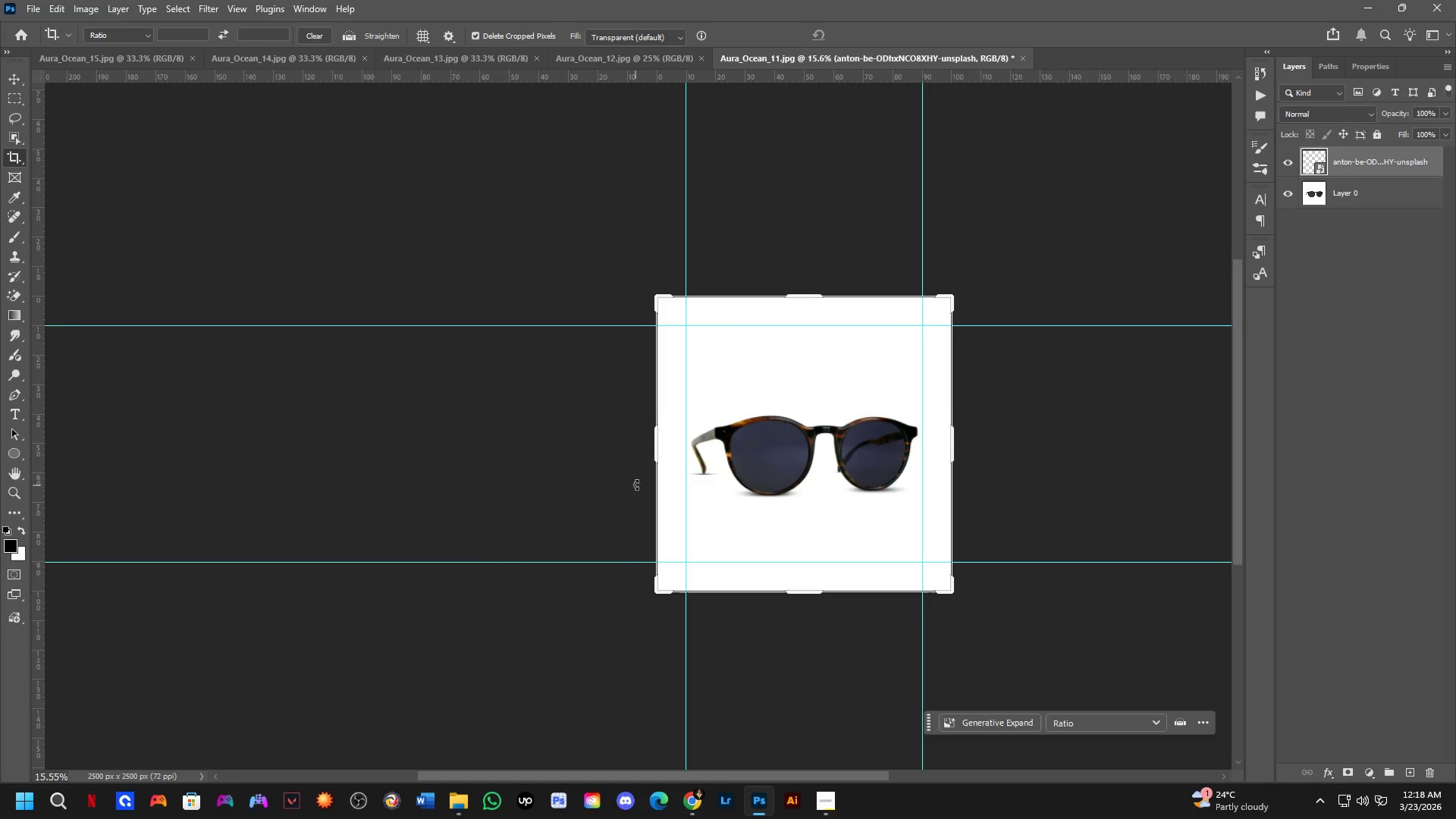 
left_click_drag(start_coordinate=[368, 548], to_coordinate=[524, 559])
 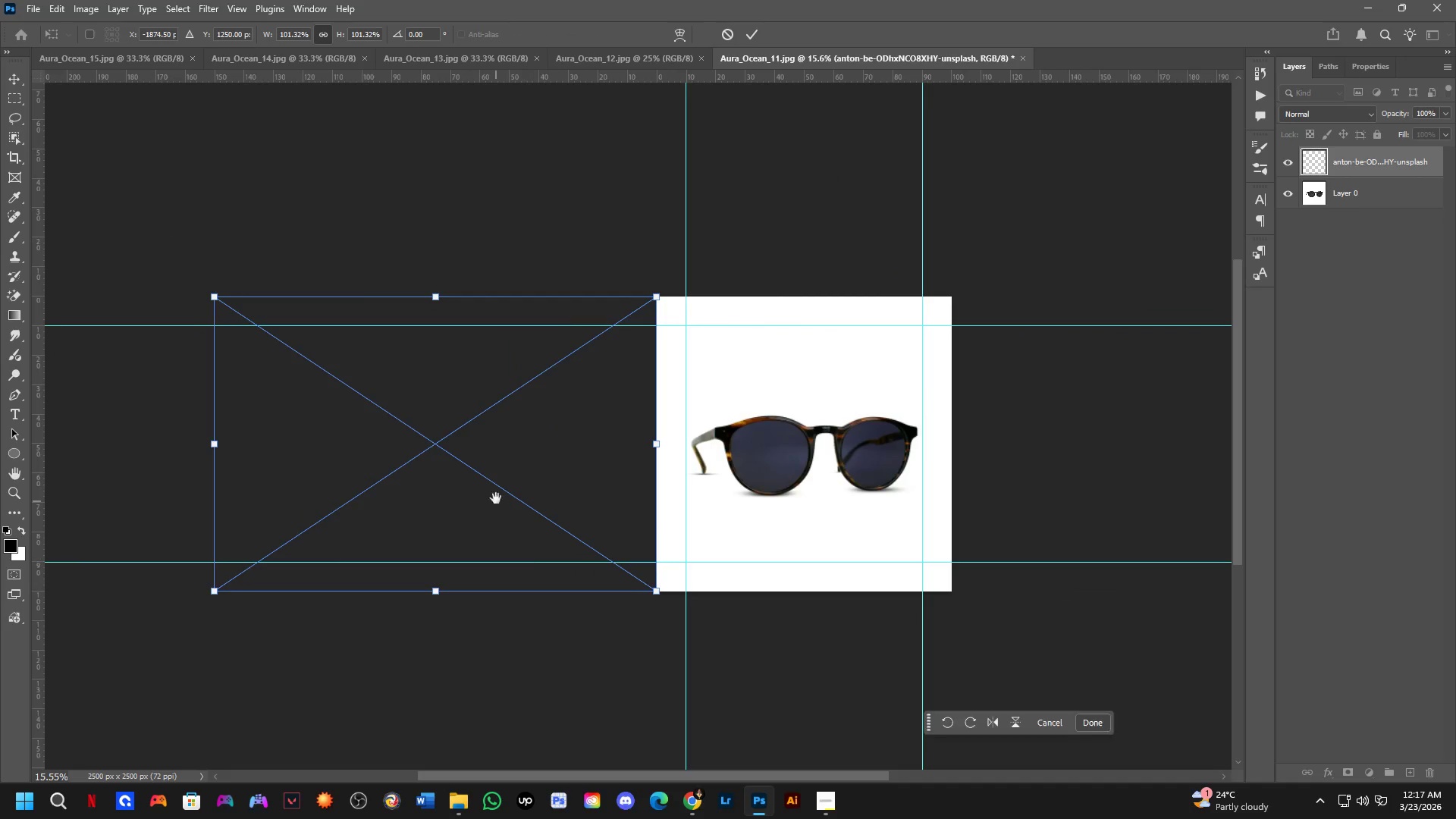 
key(NumpadEnter)
 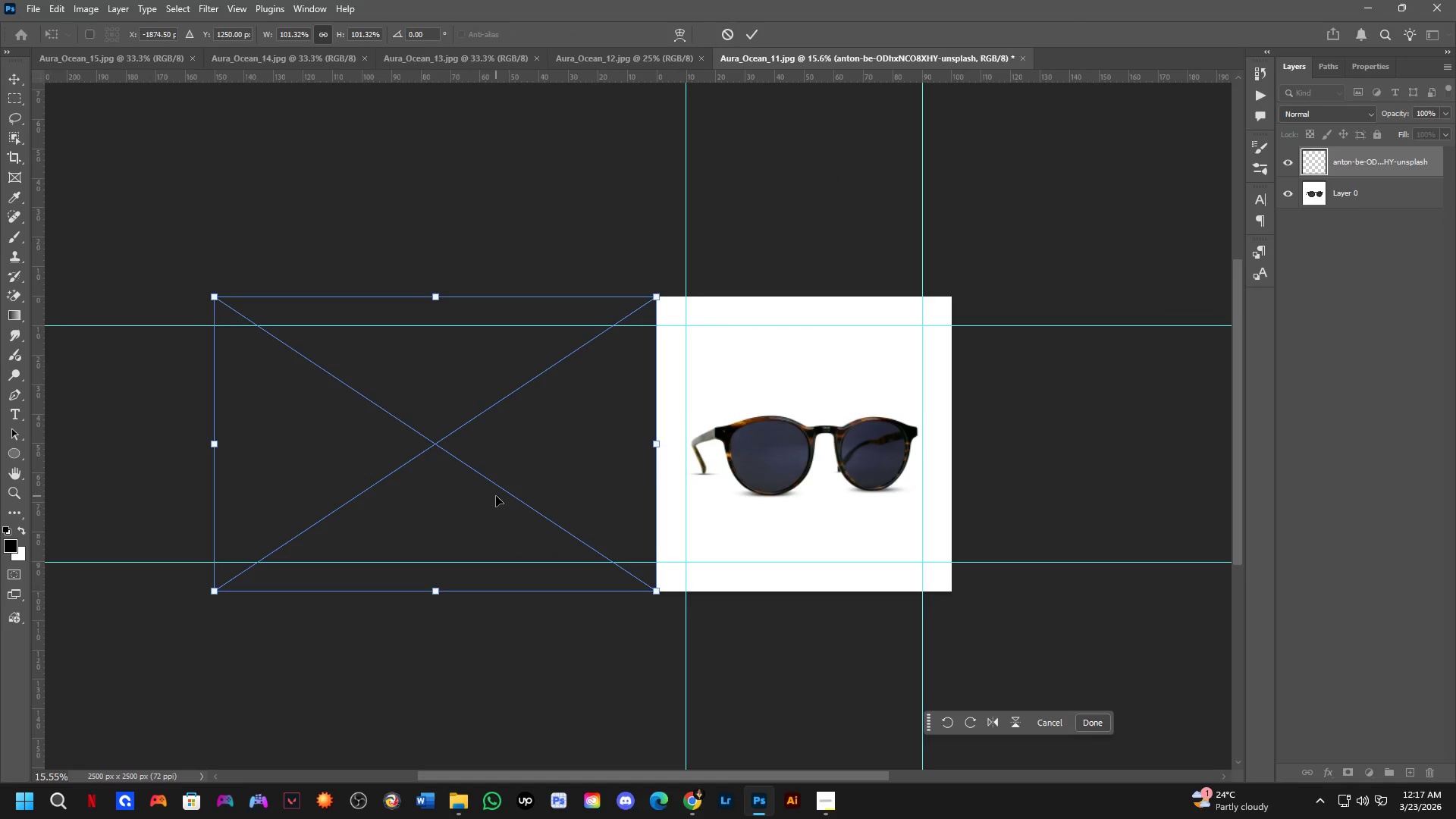 
key(C)
 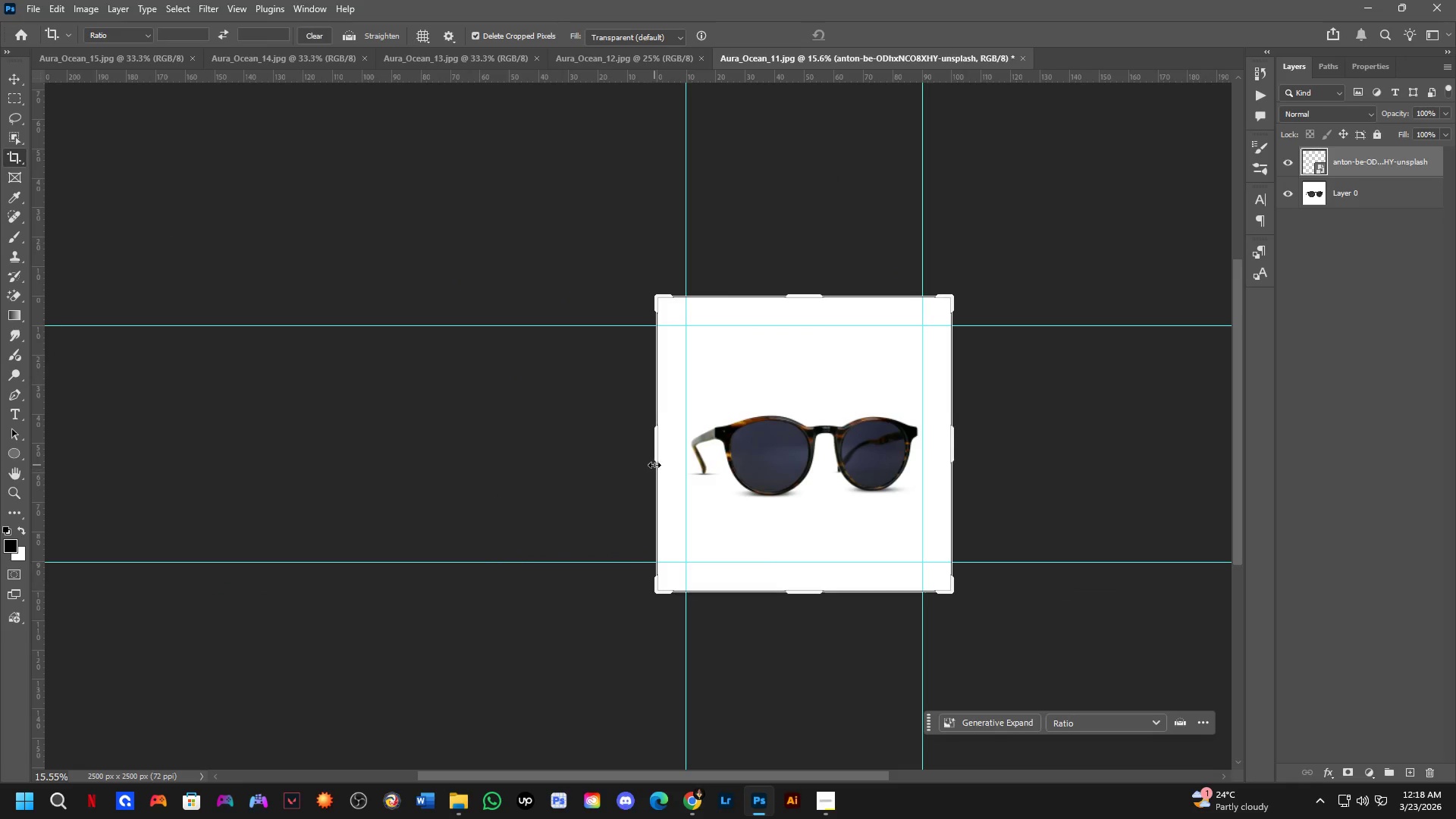 
left_click_drag(start_coordinate=[657, 461], to_coordinate=[435, 494])
 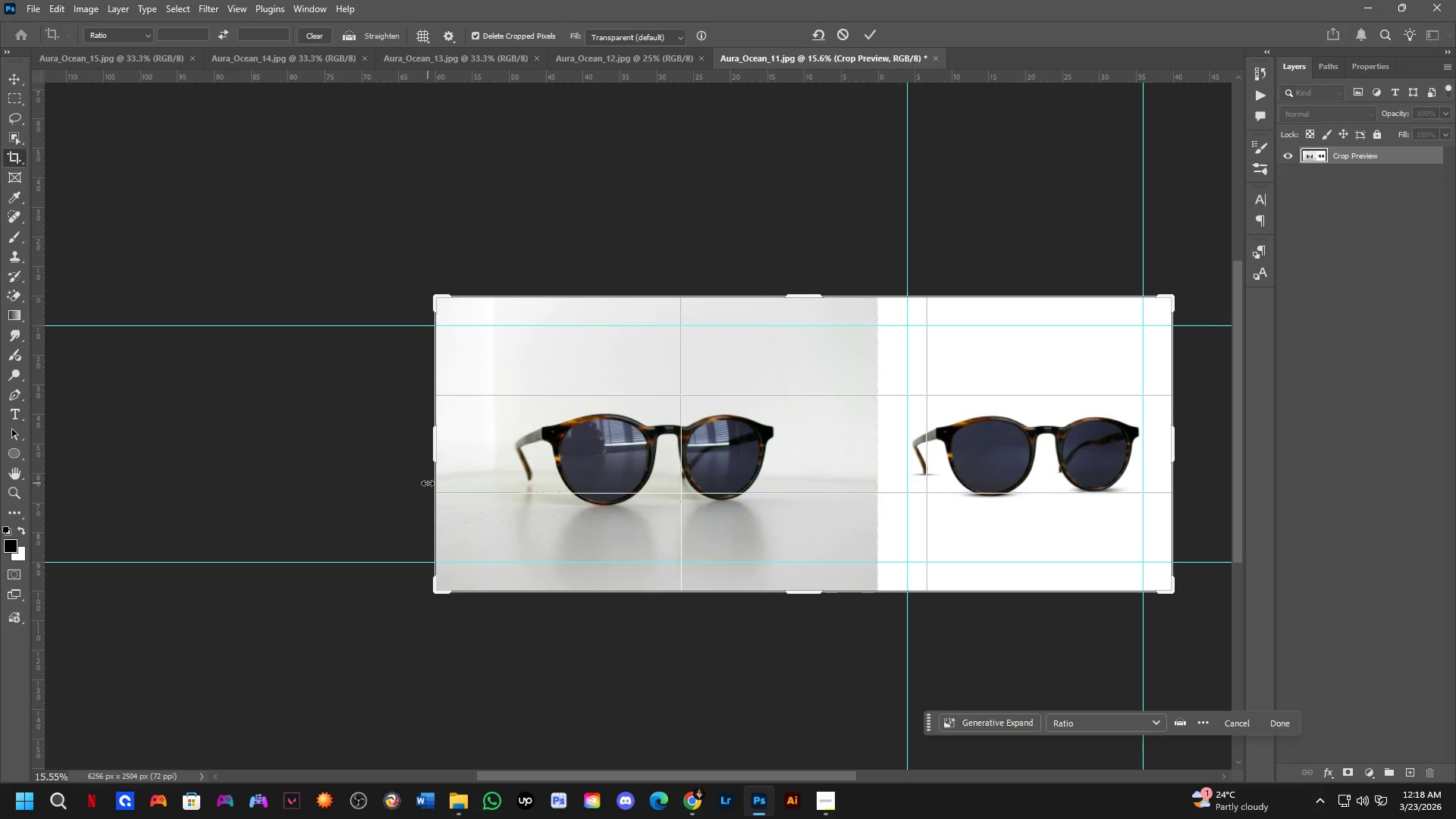 
key(NumpadEnter)
 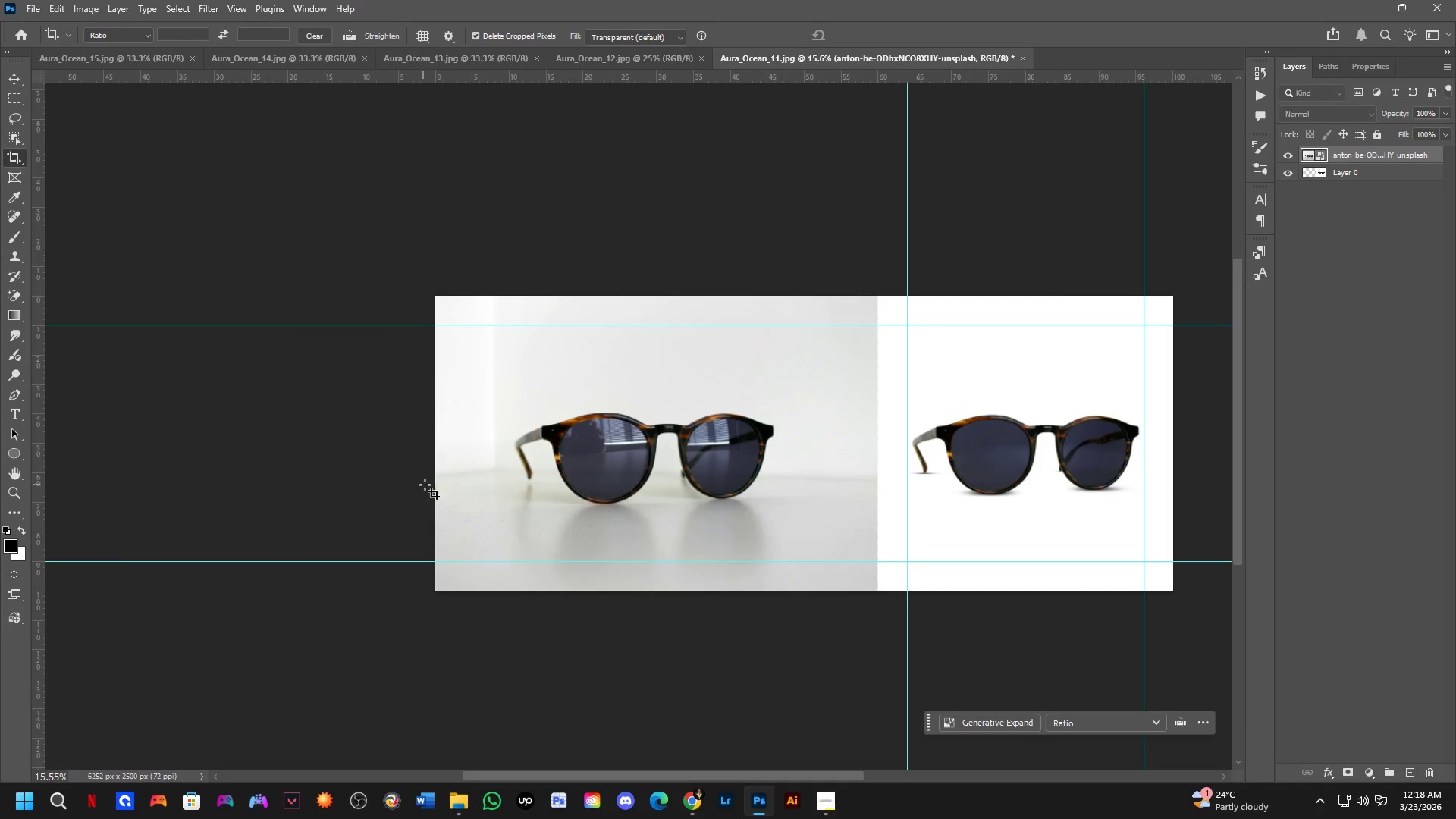 
hold_key(key=Space, duration=0.5)
 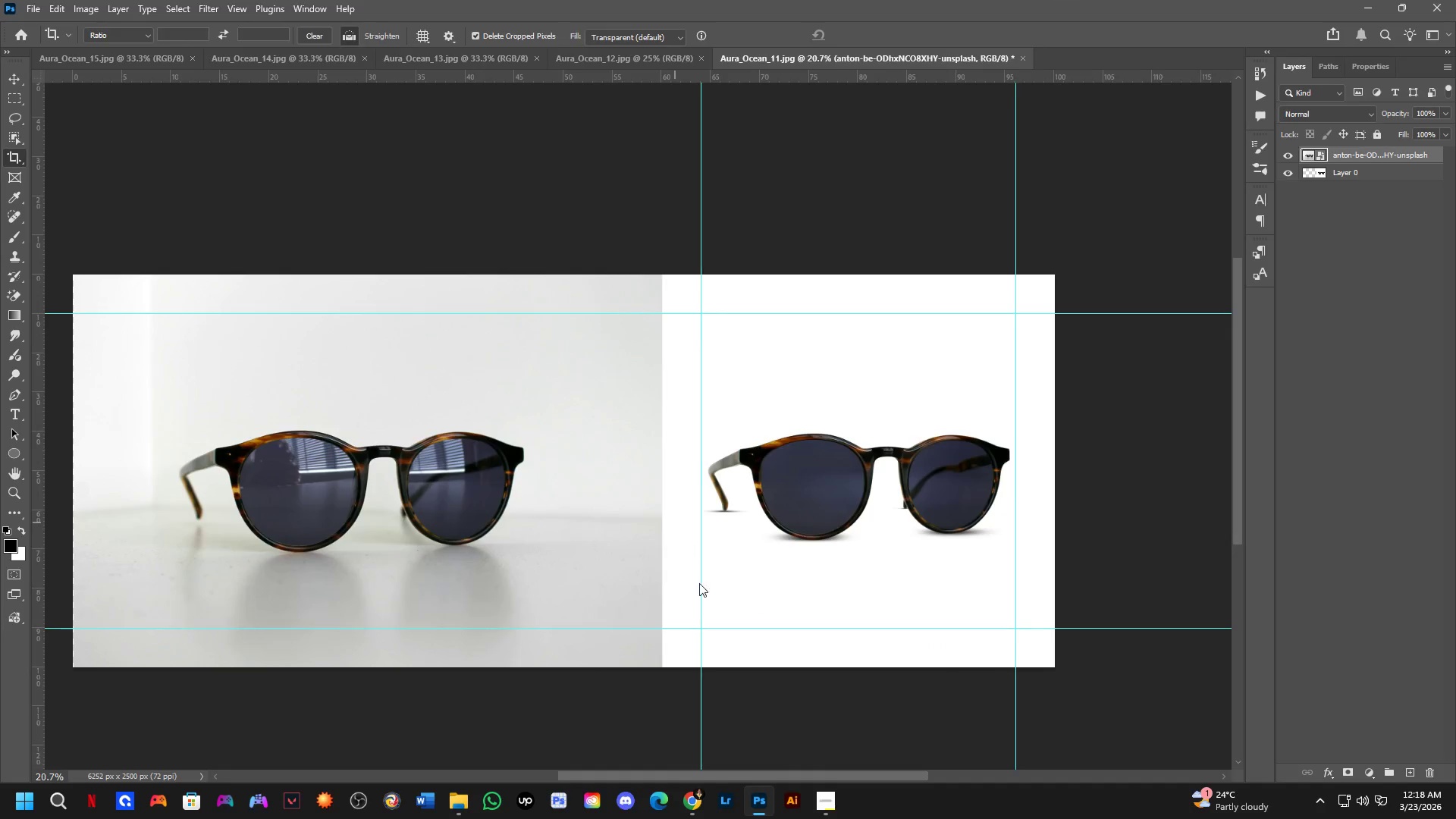 
left_click_drag(start_coordinate=[666, 460], to_coordinate=[434, 494])
 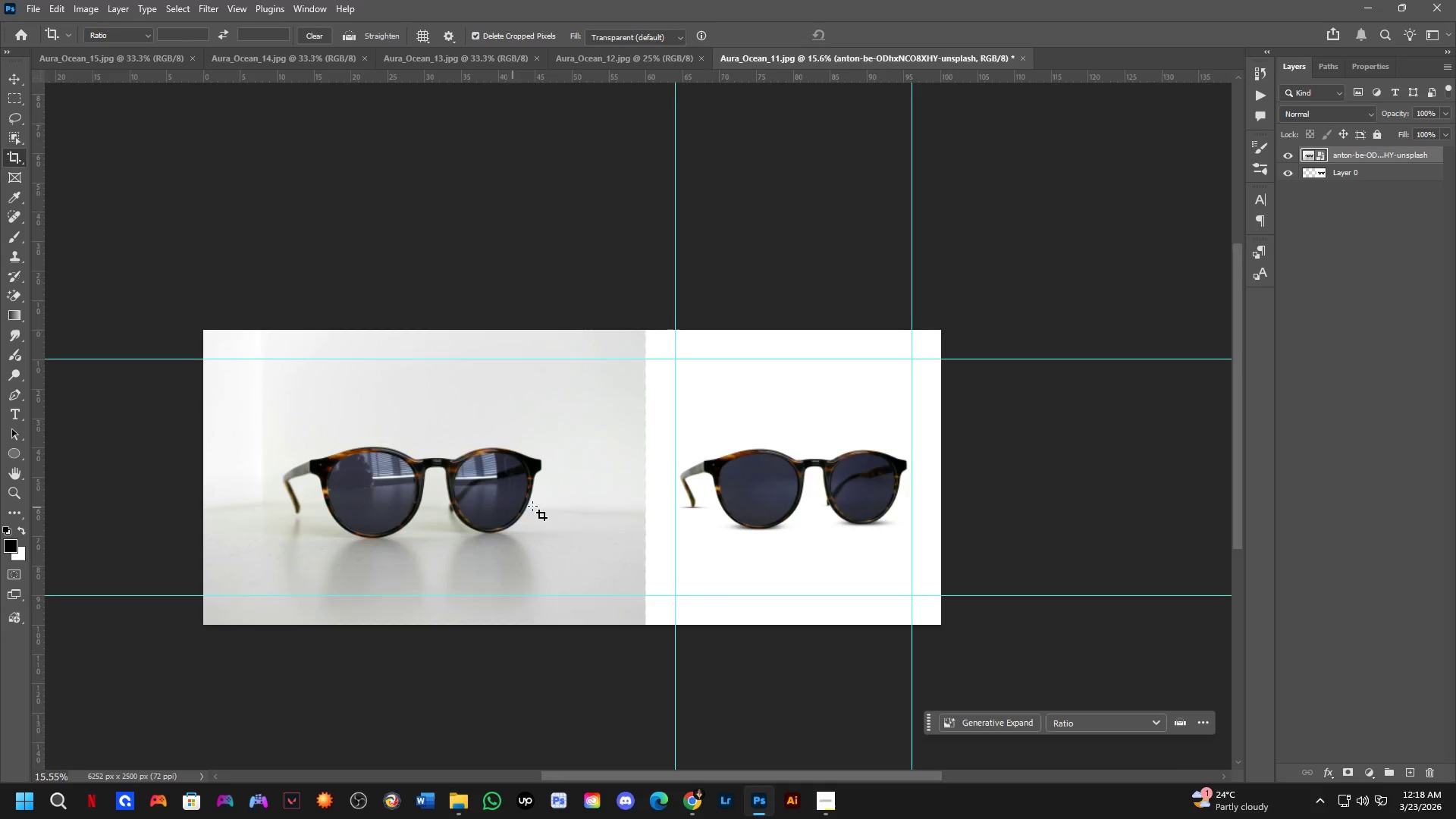 
scroll: coordinate [600, 499], scroll_direction: up, amount: 3.0
 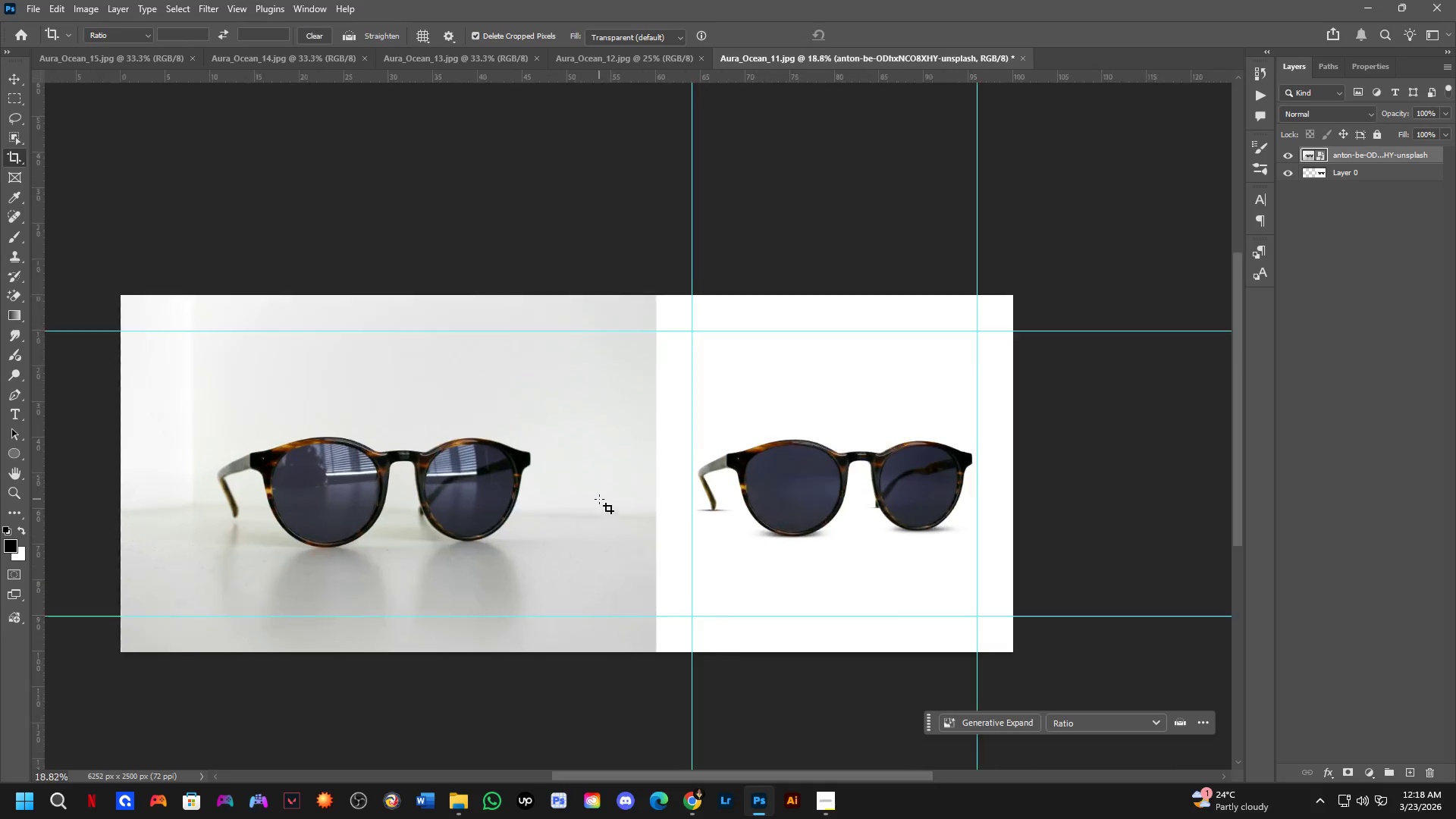 
key(Control+ControlLeft)
 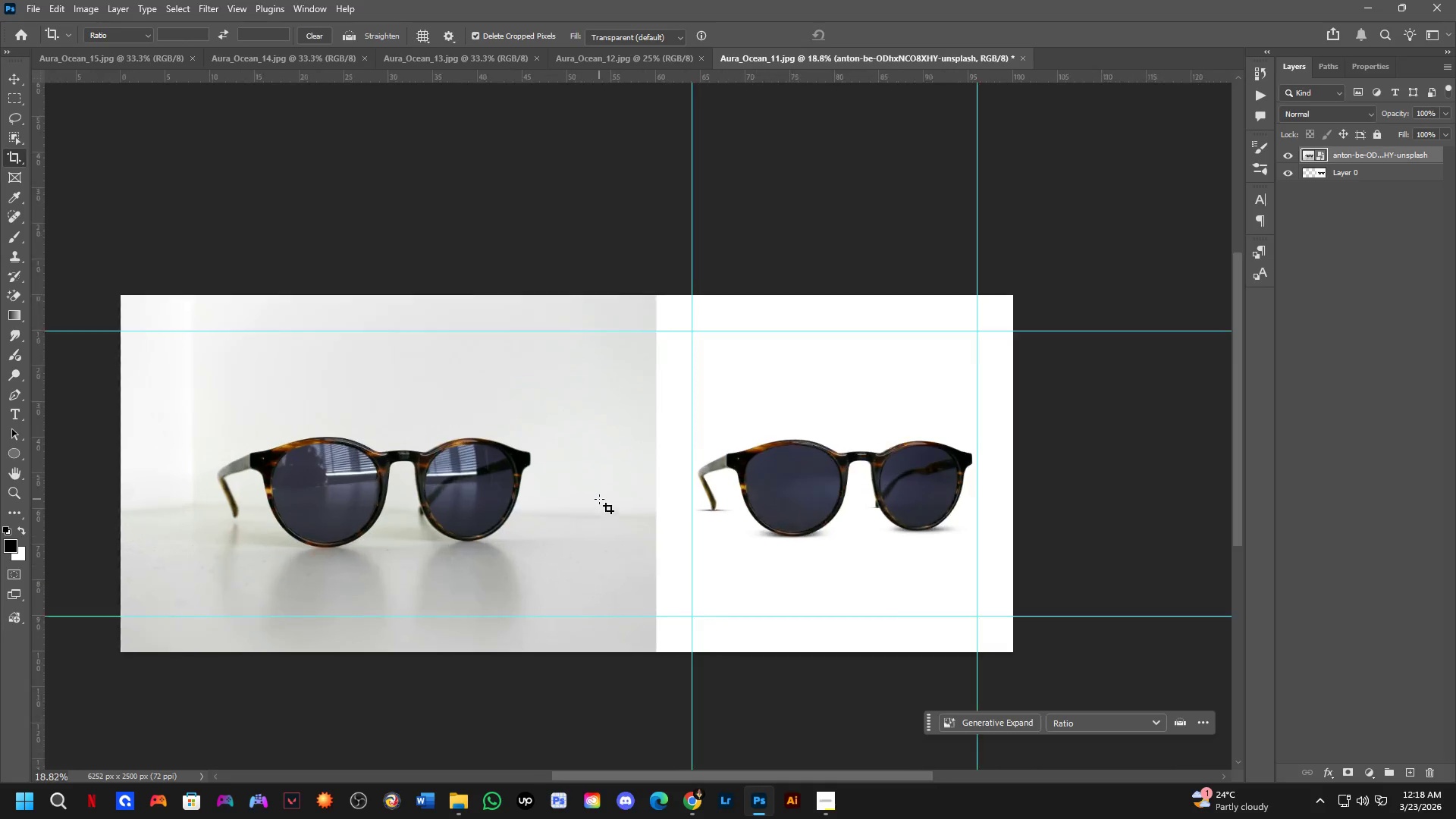 
key(Control+Shift+ShiftLeft)
 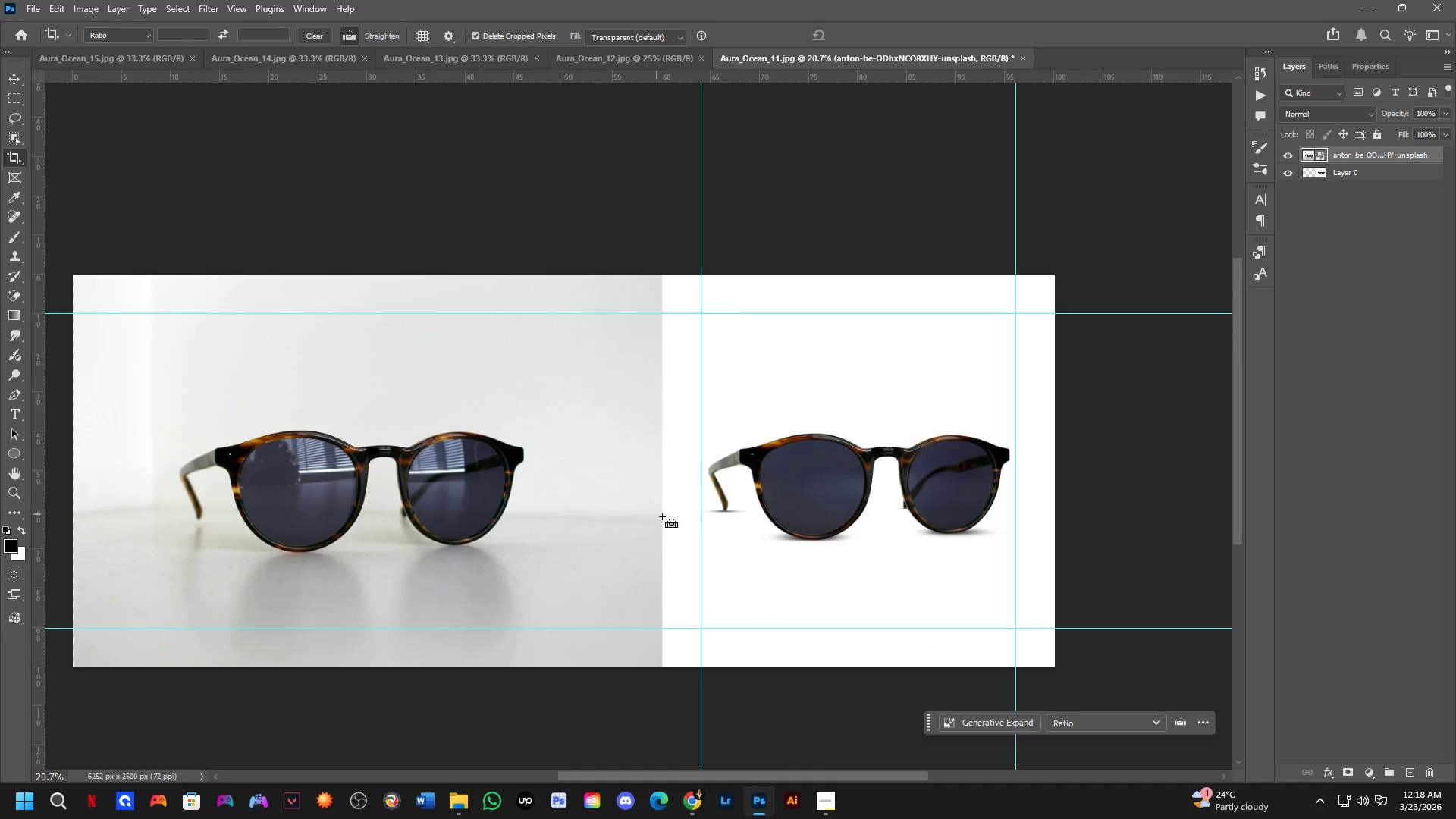 
key(Control+Shift+S)
 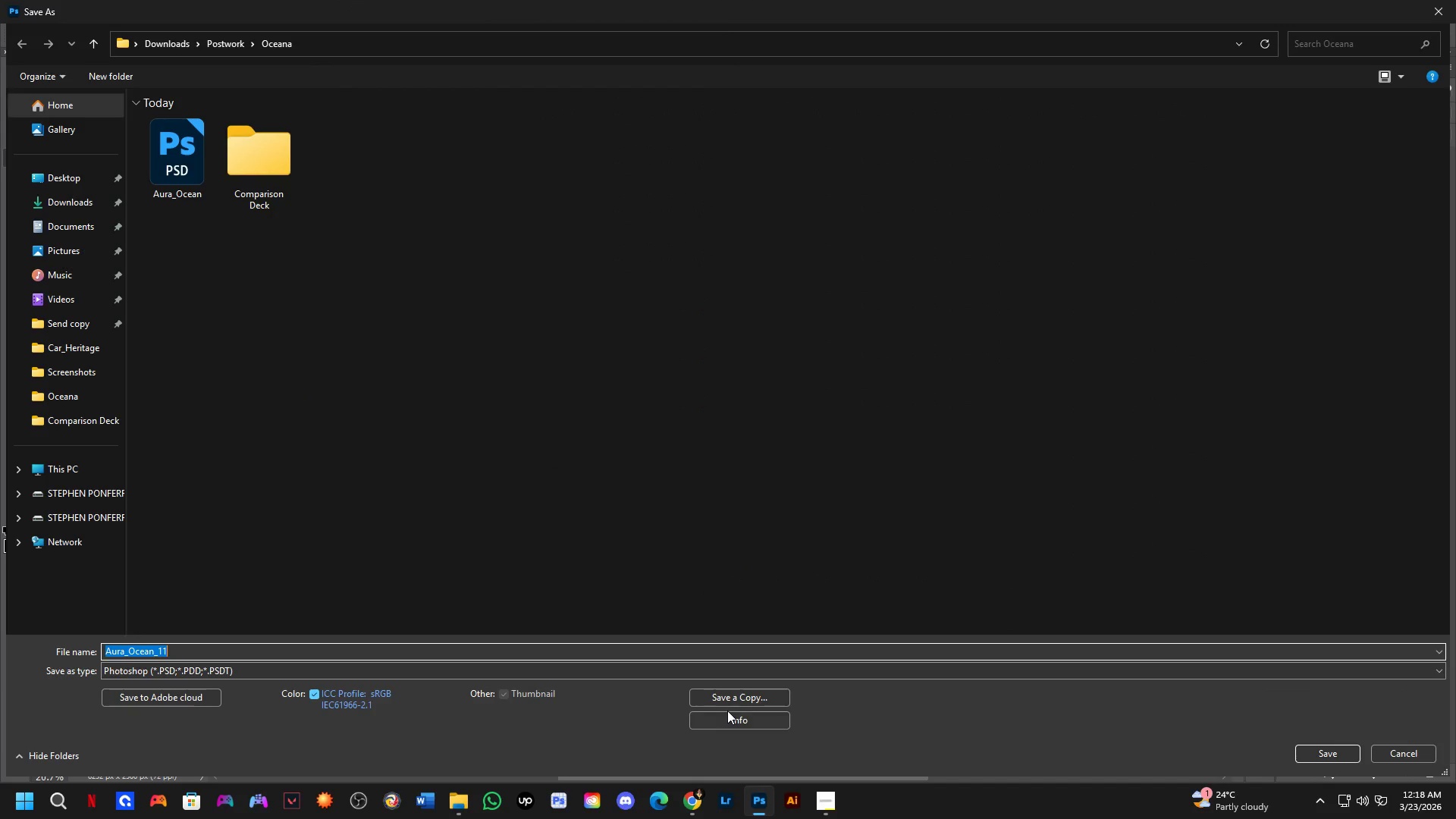 
left_click([733, 702])
 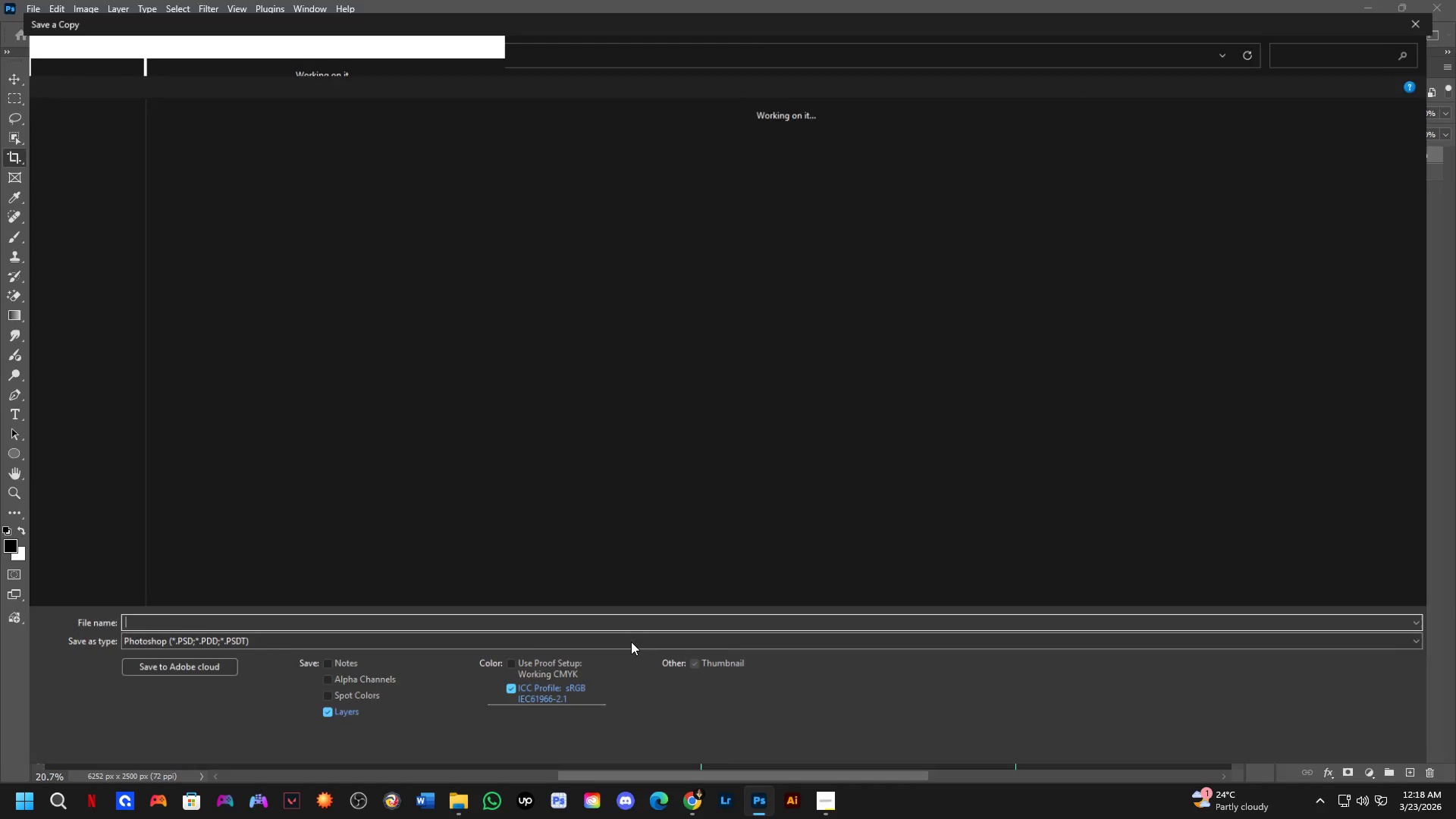 
left_click_drag(start_coordinate=[645, 636], to_coordinate=[649, 636])
 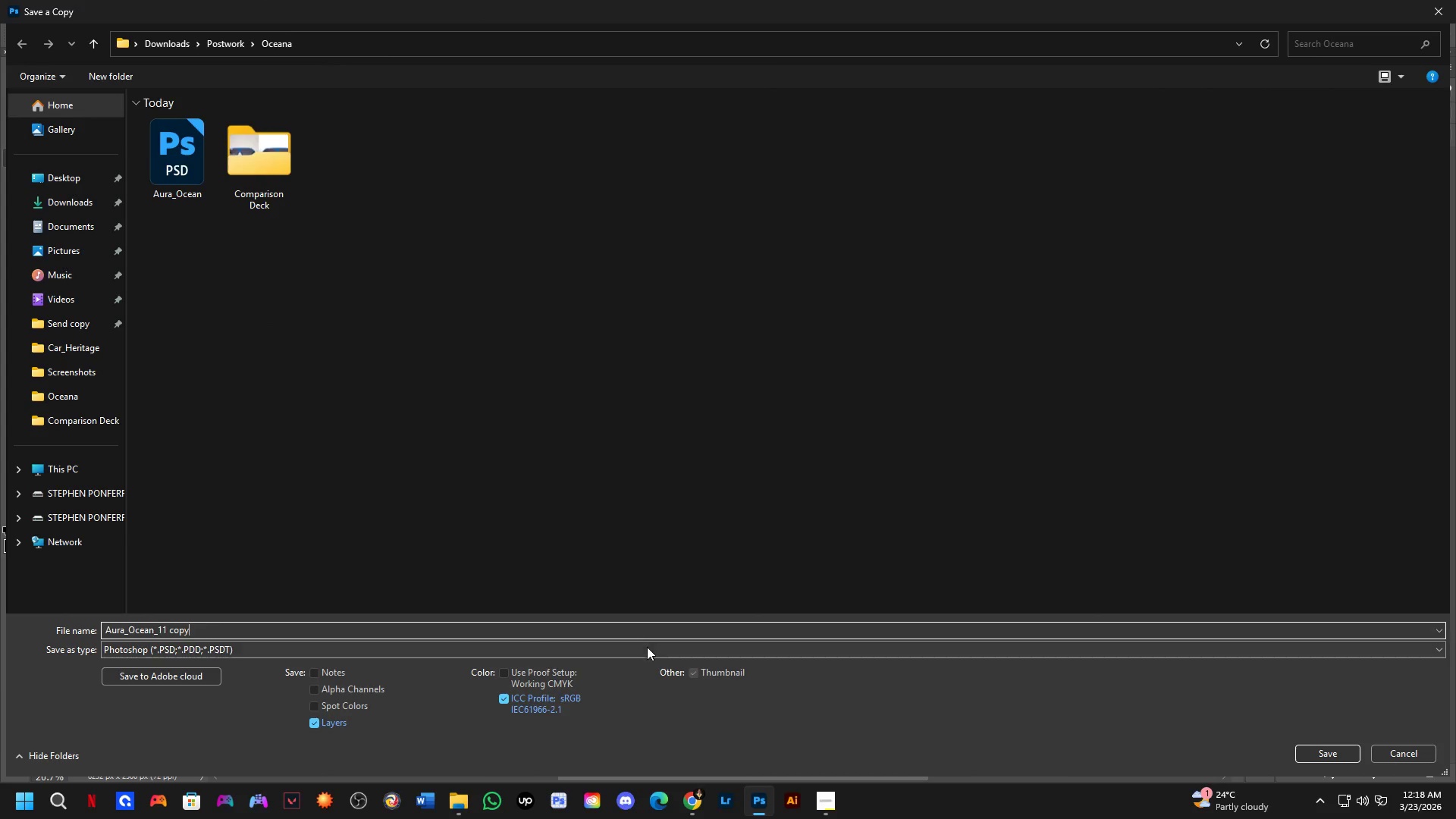 
left_click_drag(start_coordinate=[647, 647], to_coordinate=[614, 637])
 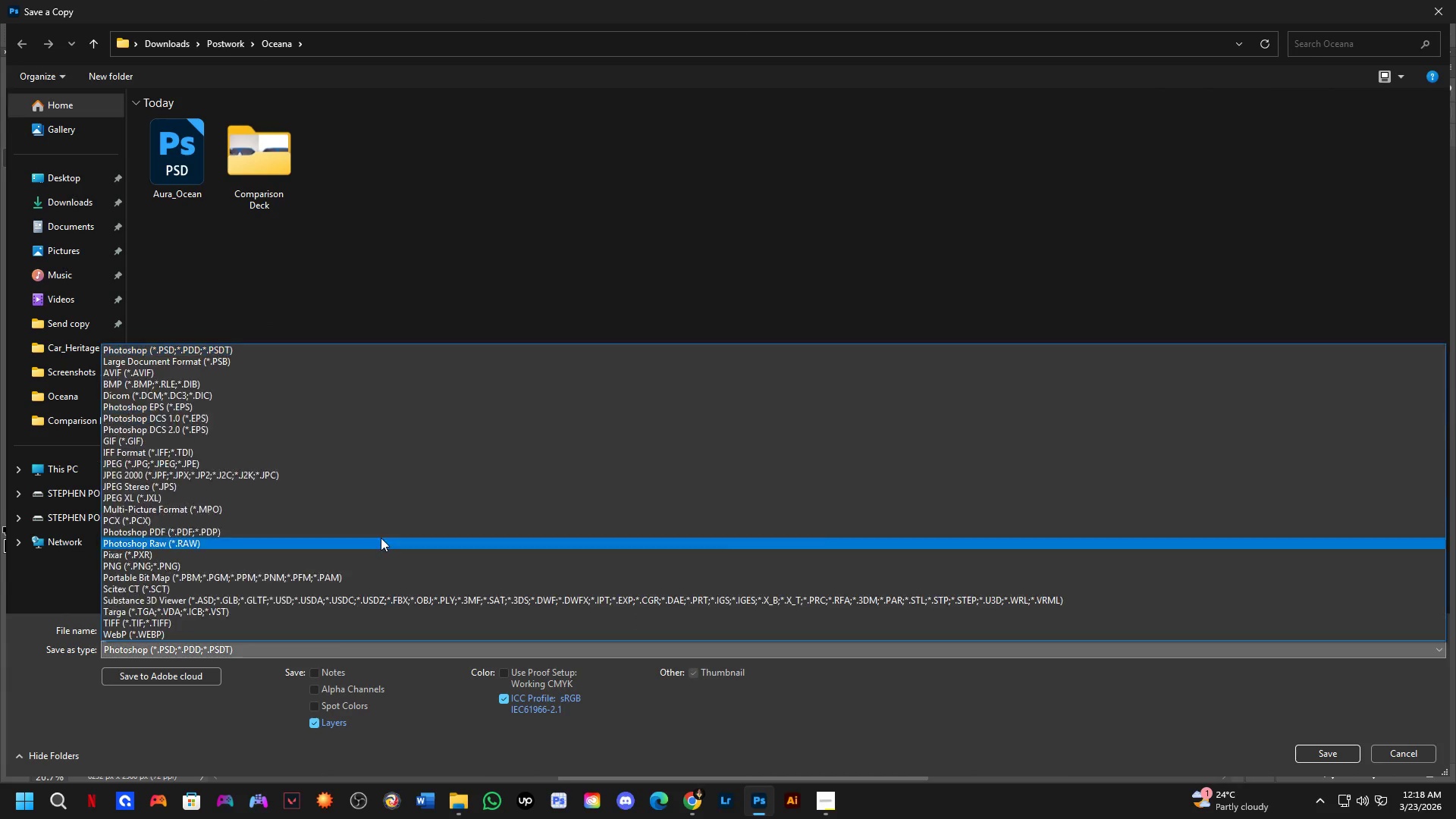 
left_click_drag(start_coordinate=[386, 532], to_coordinate=[513, 460])
 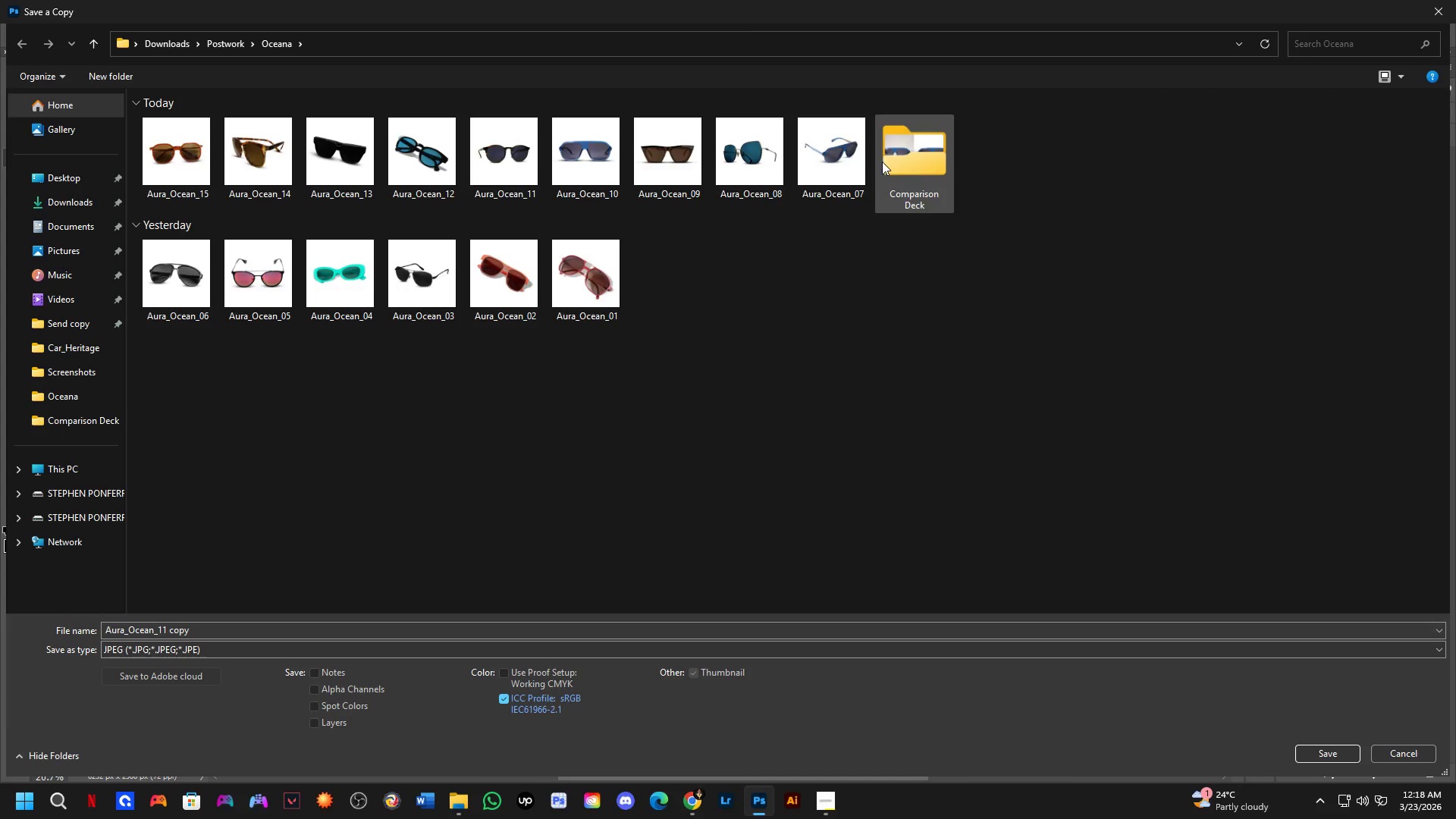 
double_click([882, 162])
 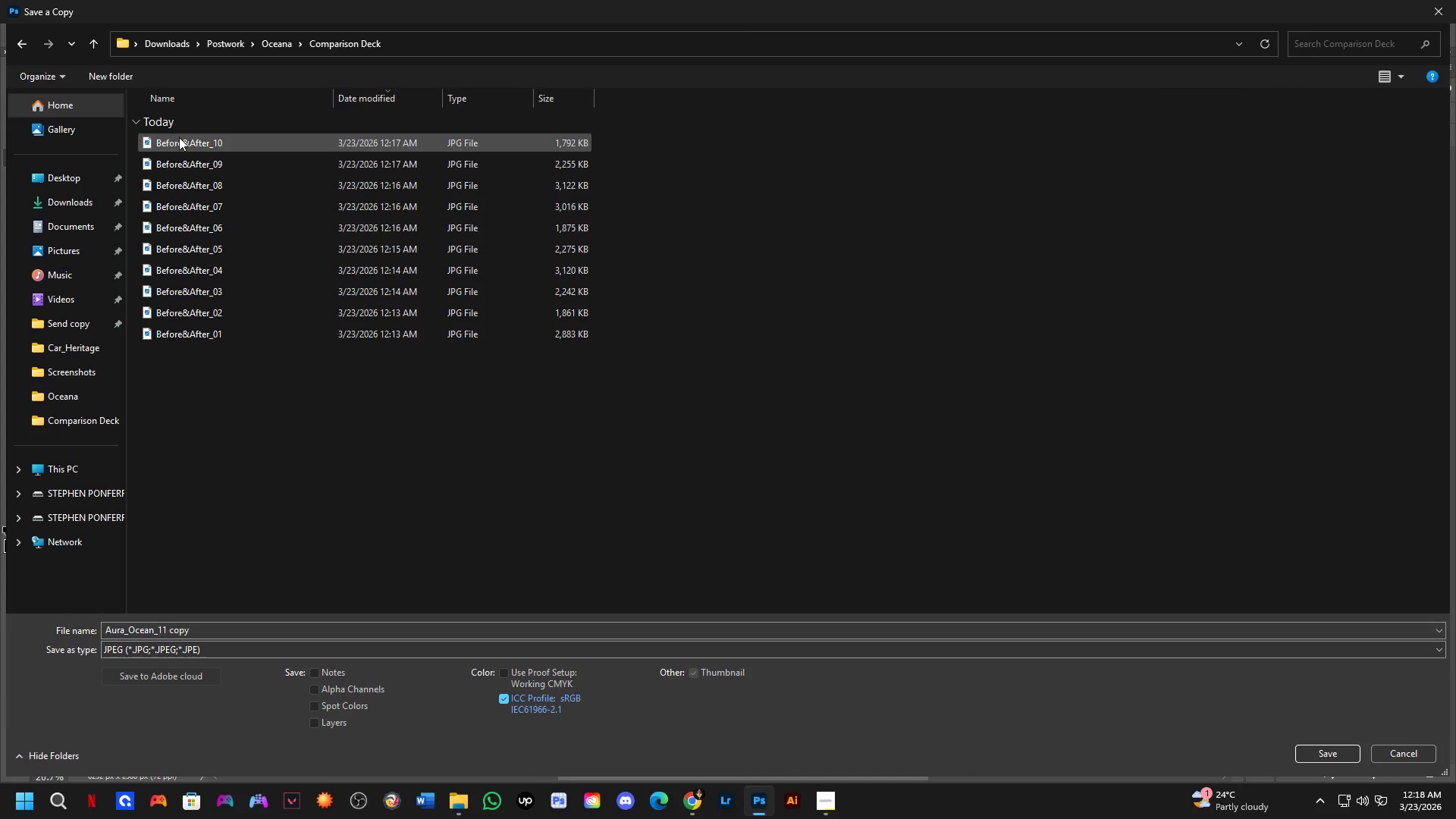 
left_click([179, 137])
 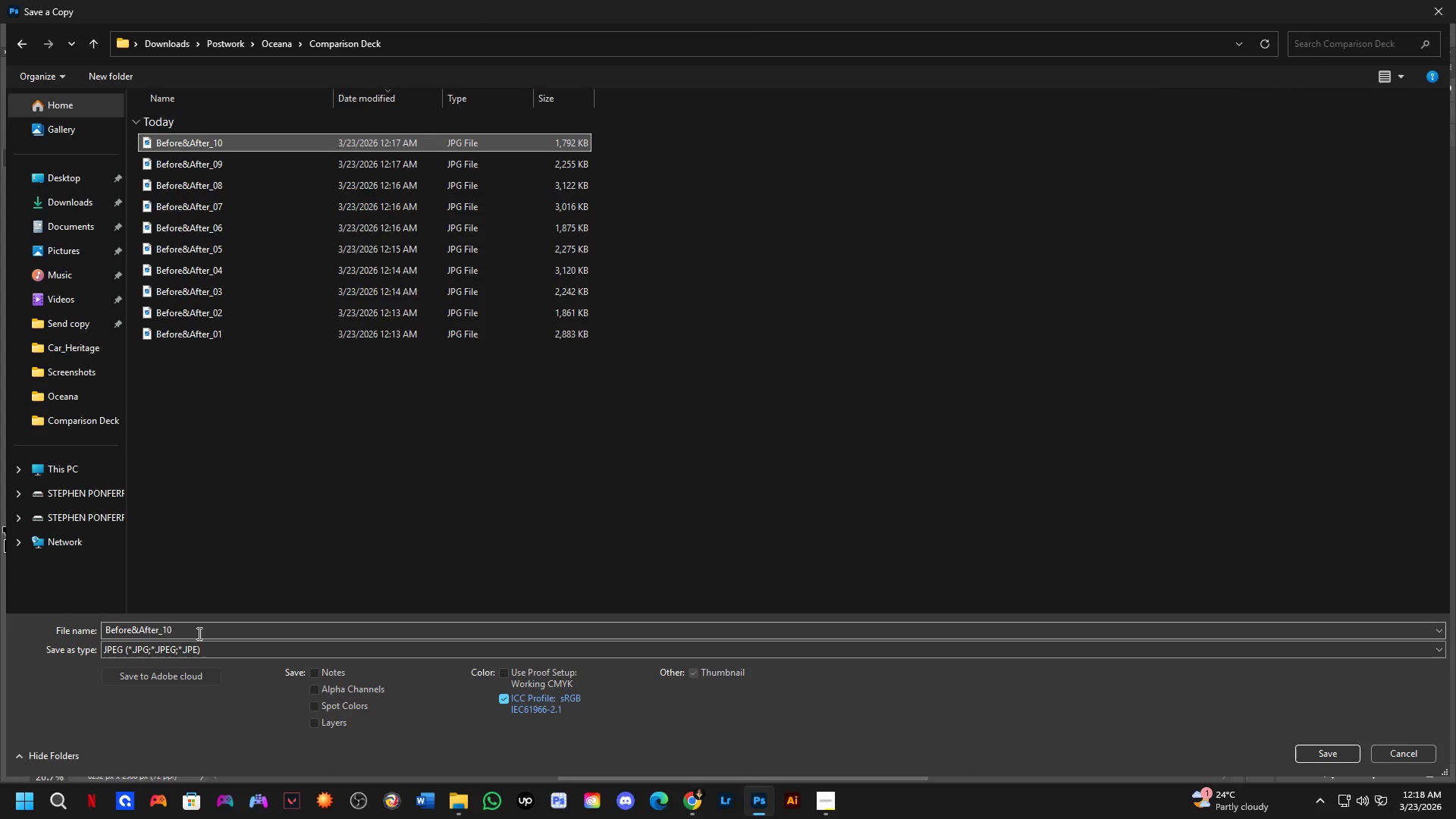 
double_click([197, 632])
 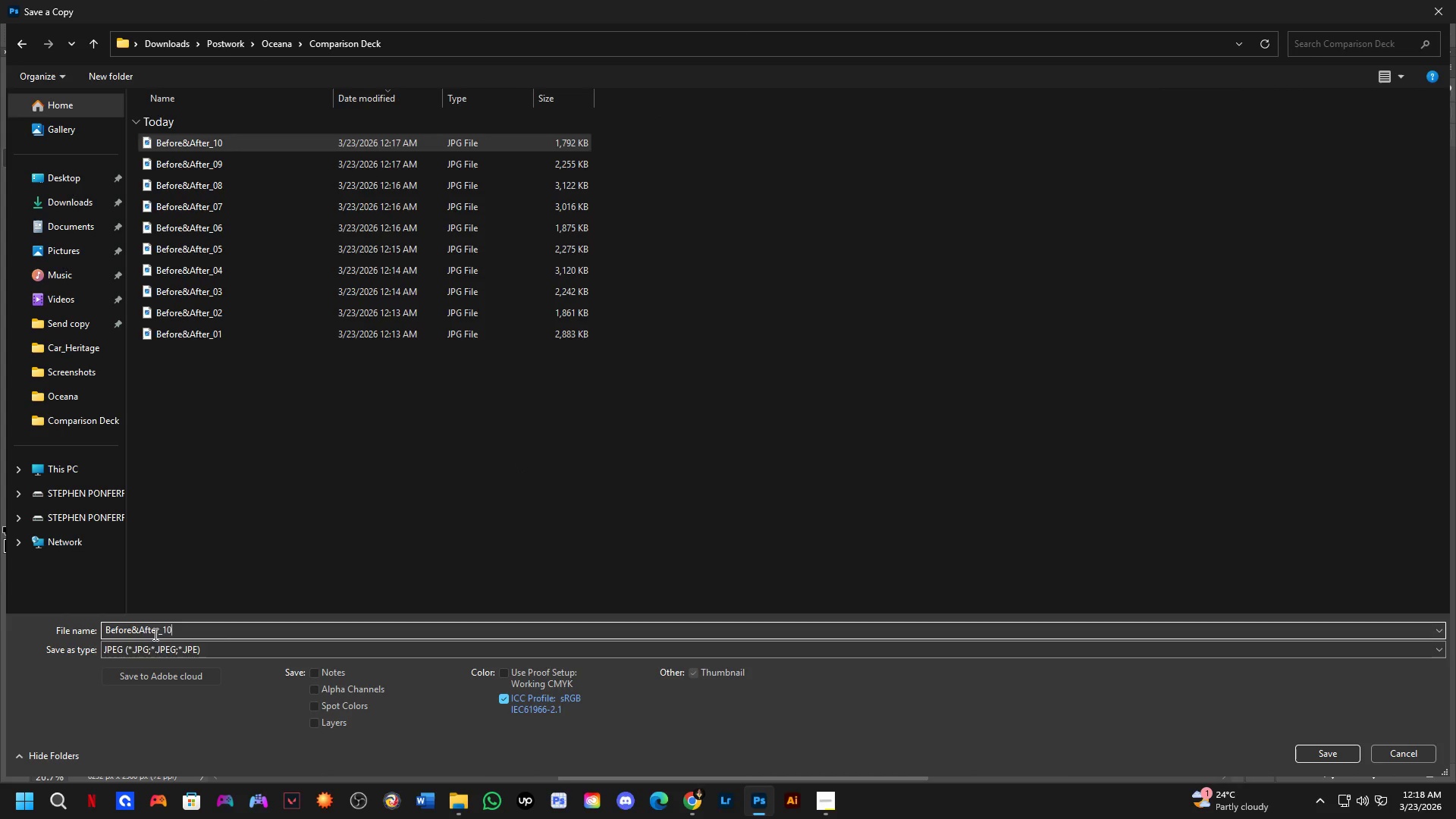 
key(Backspace)
 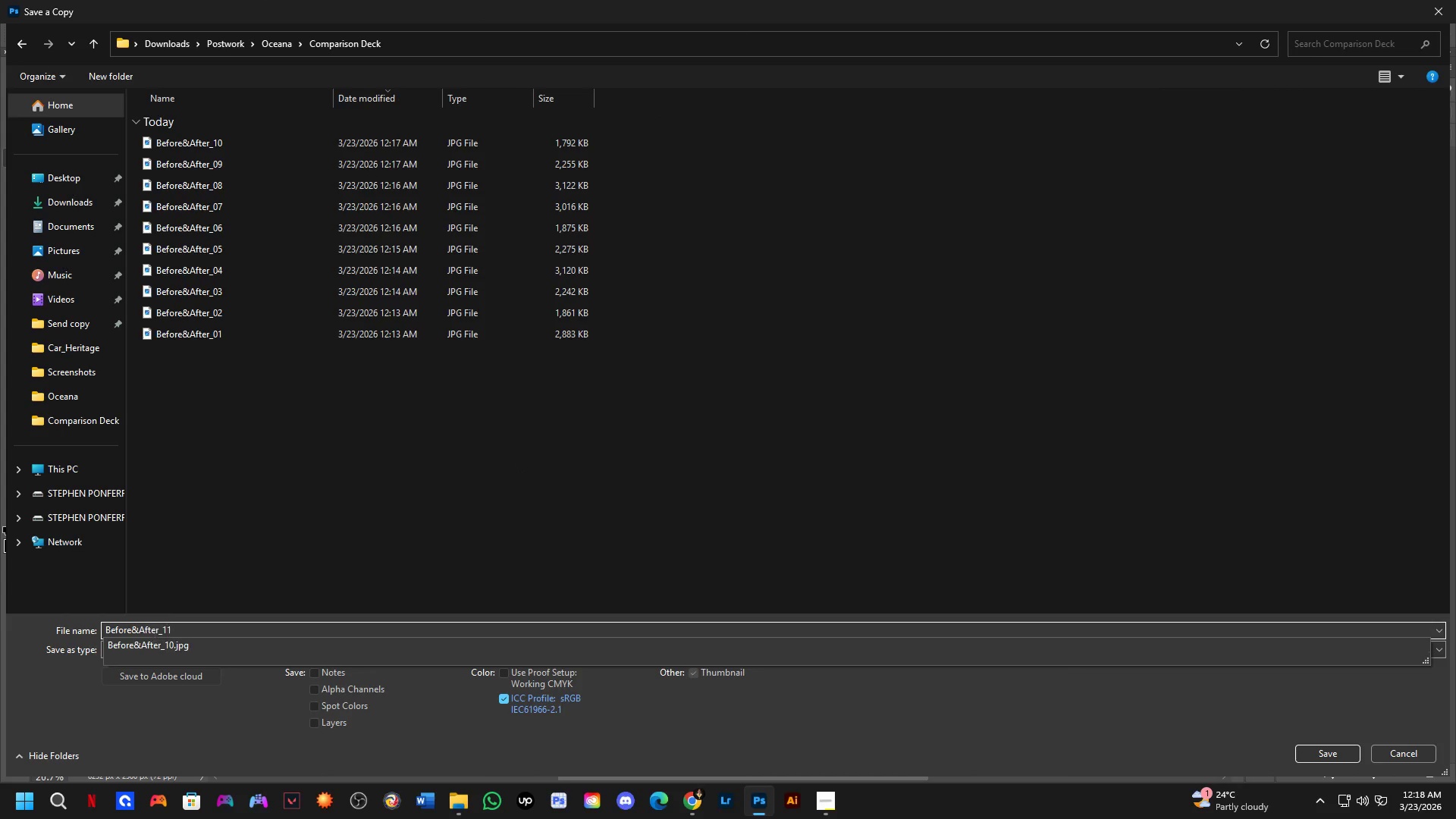 
key(Numpad1)
 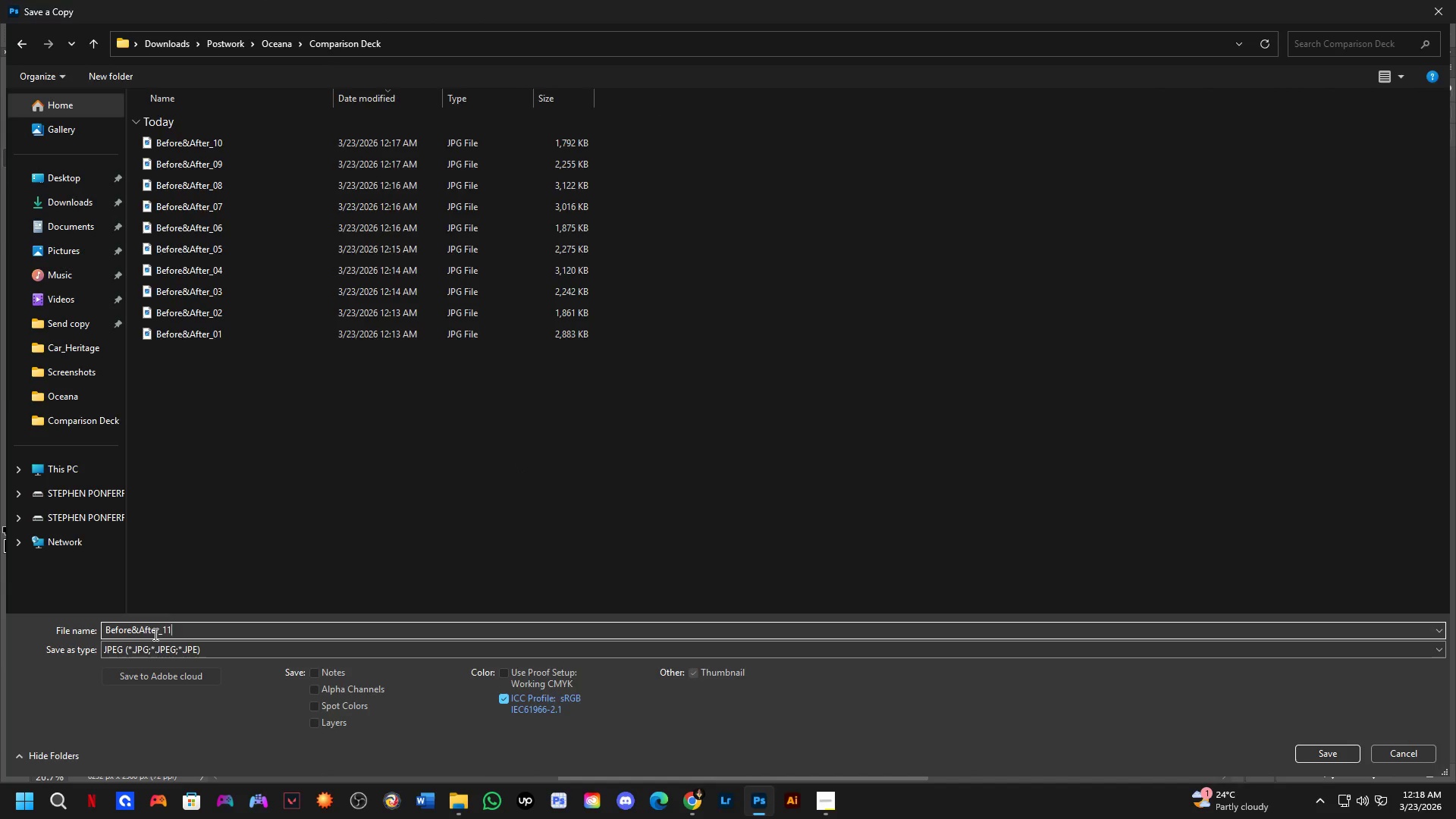 
key(NumpadEnter)
 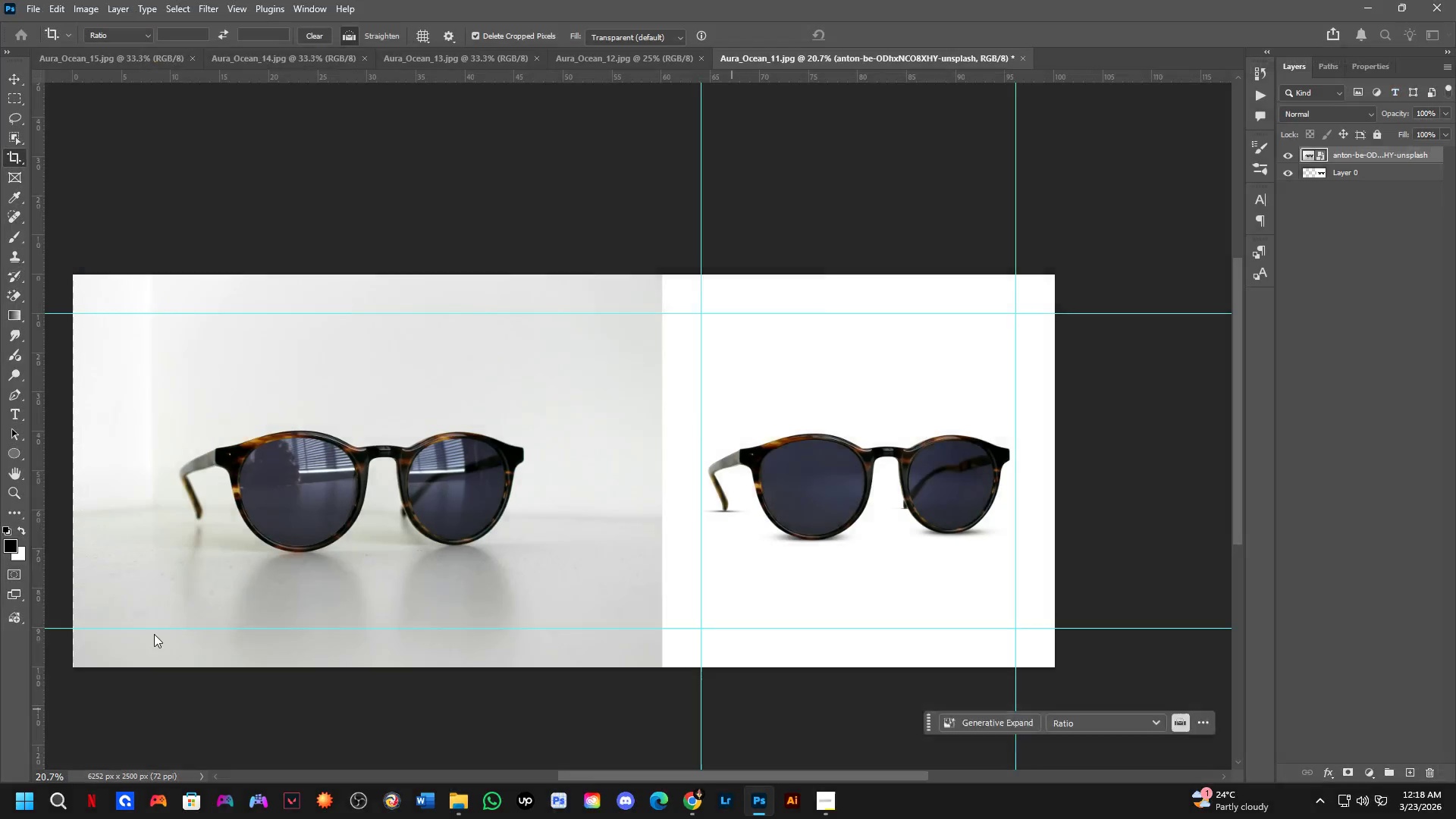 
key(NumpadEnter)
 